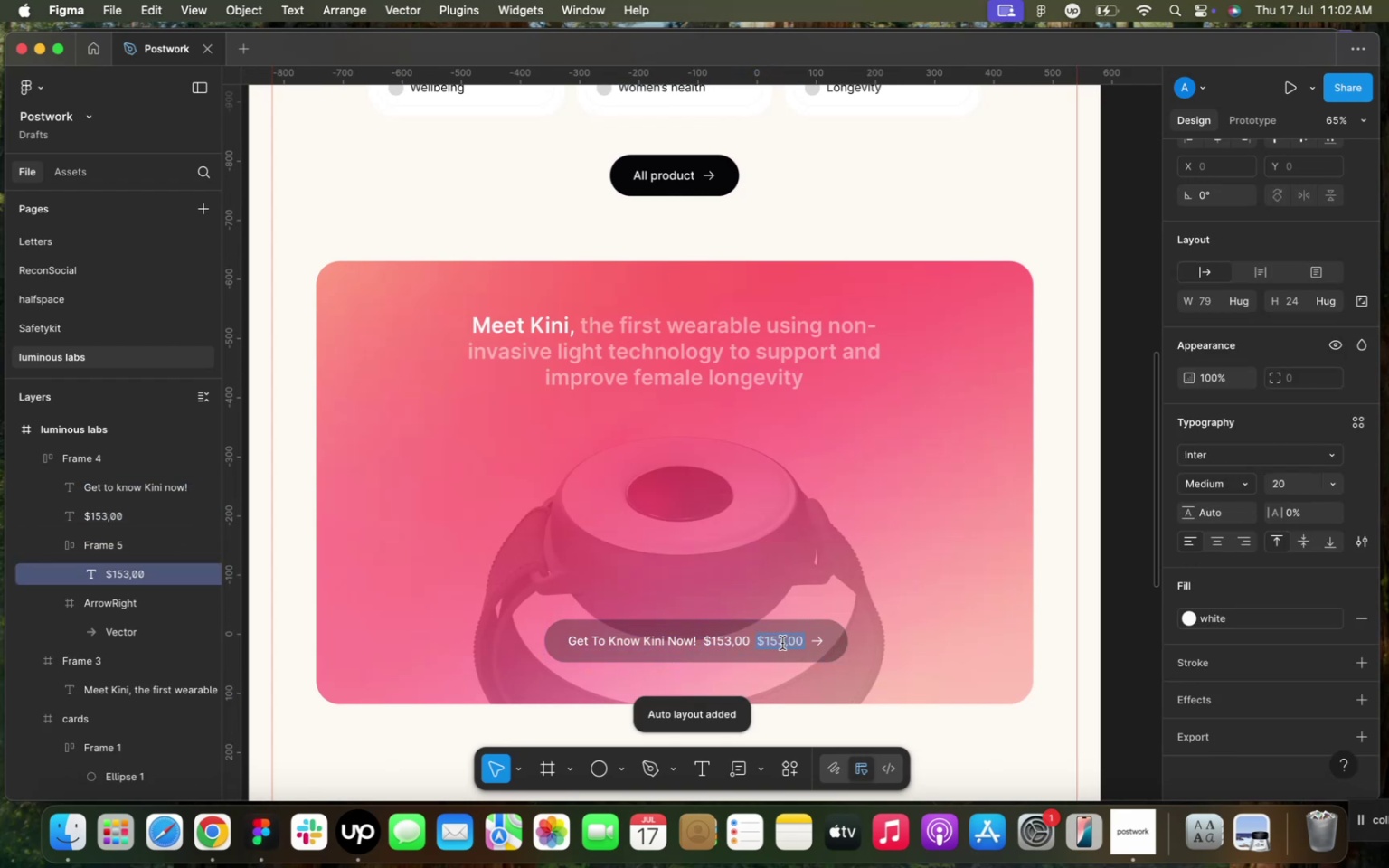 
type(Buy now)
 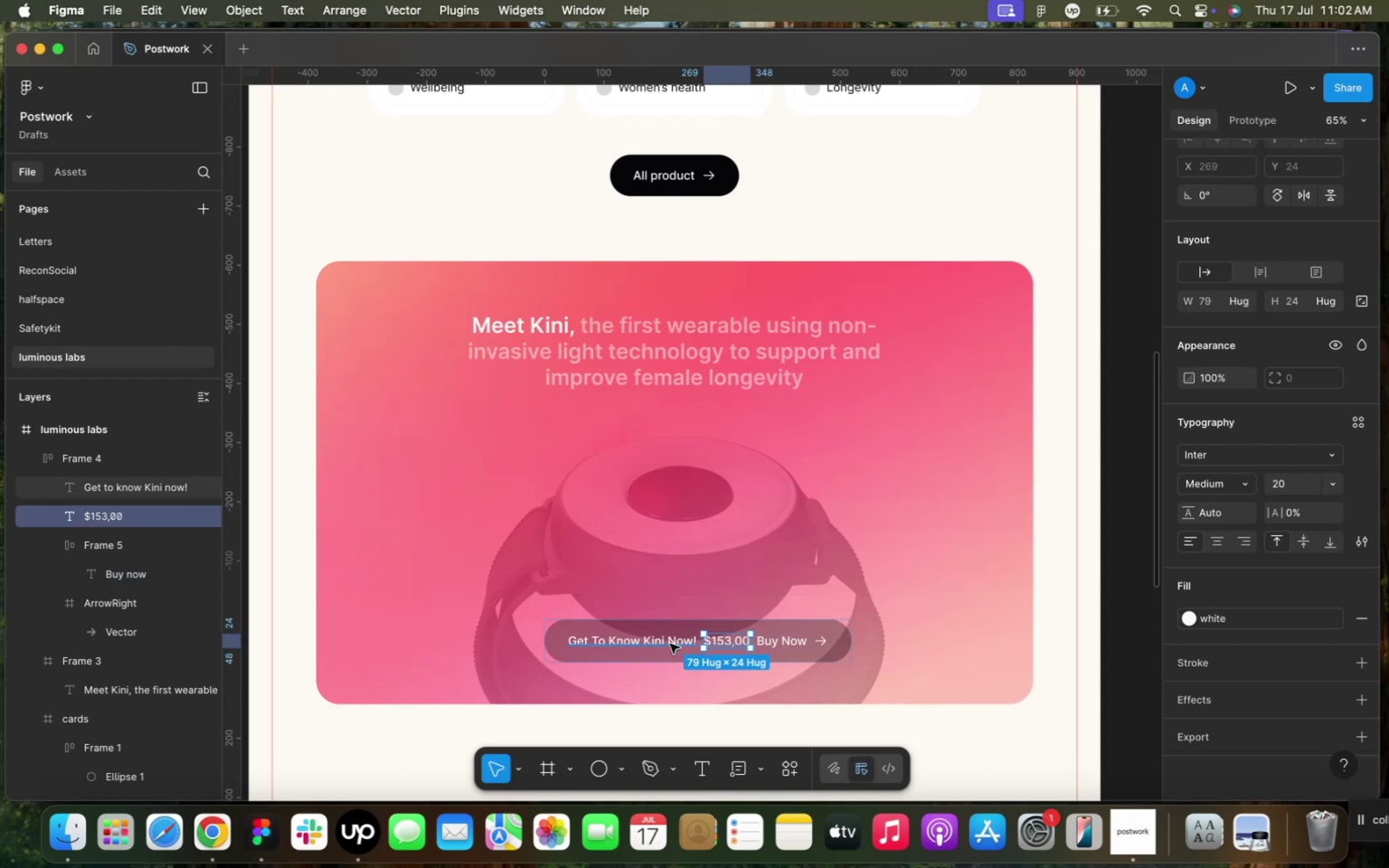 
left_click([794, 639])
 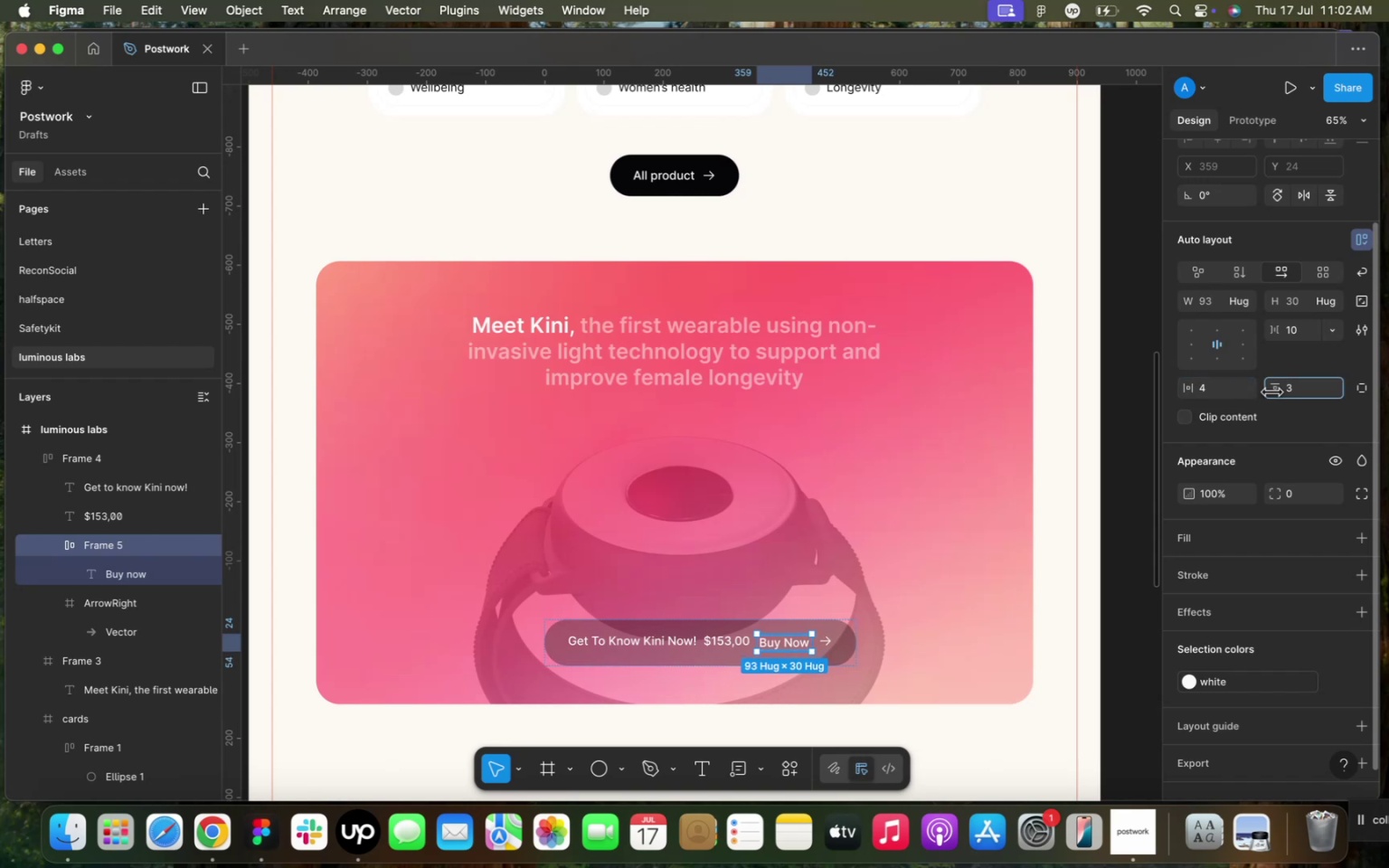 
wait(7.46)
 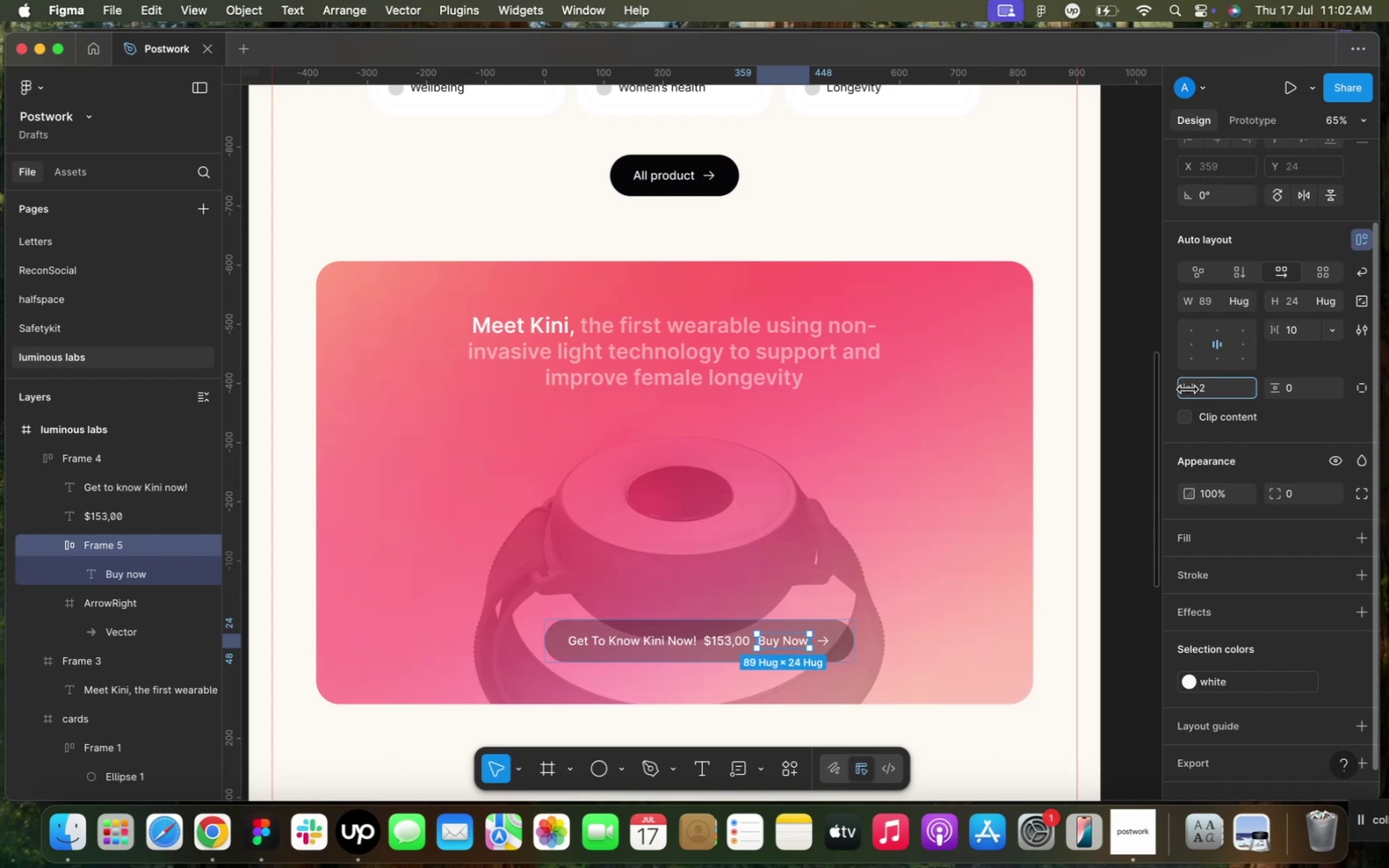 
hold_key(key=CommandLeft, duration=2.19)
scroll: coordinate [752, 637], scroll_direction: up, amount: 9.0
 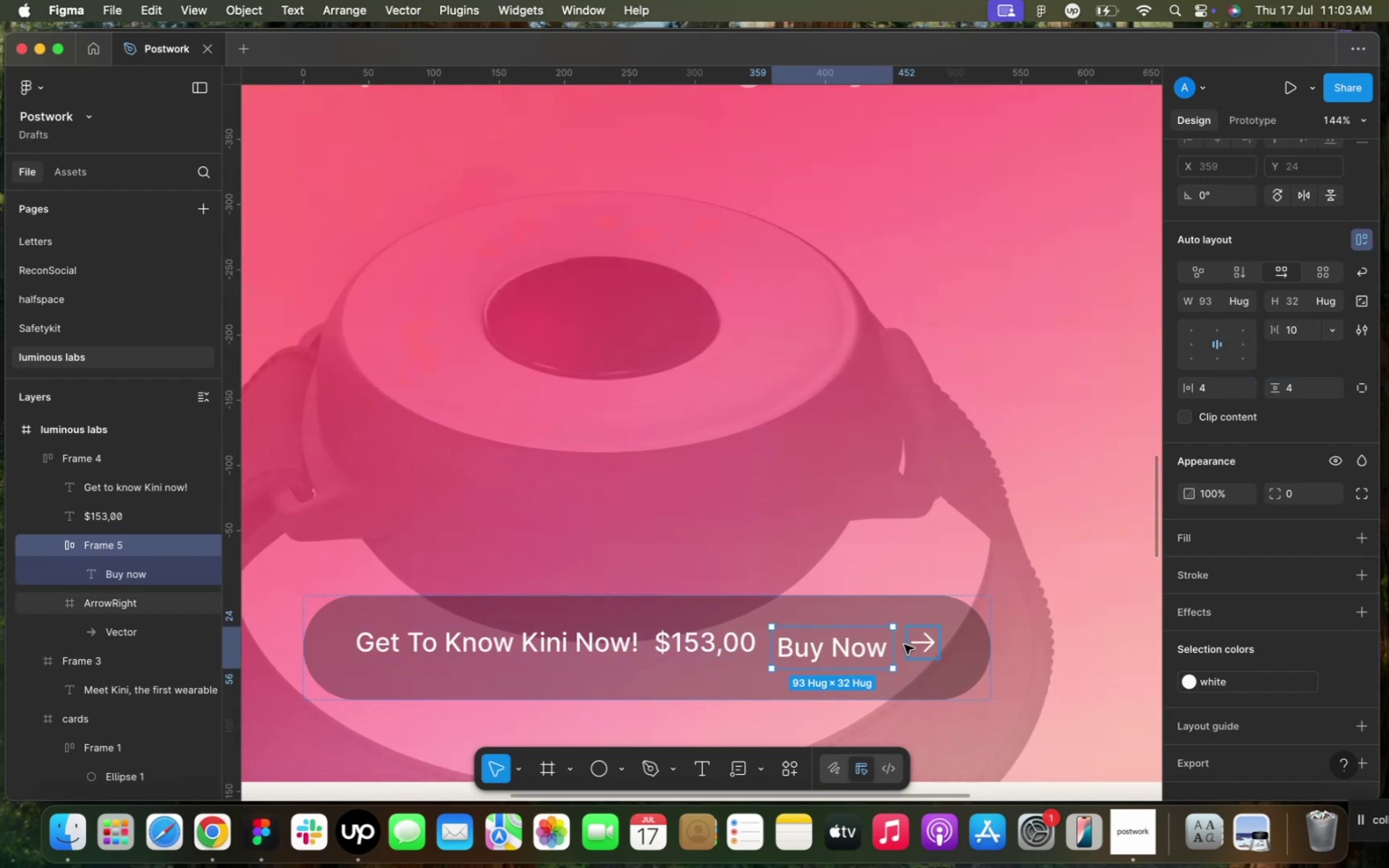 
left_click([932, 611])
 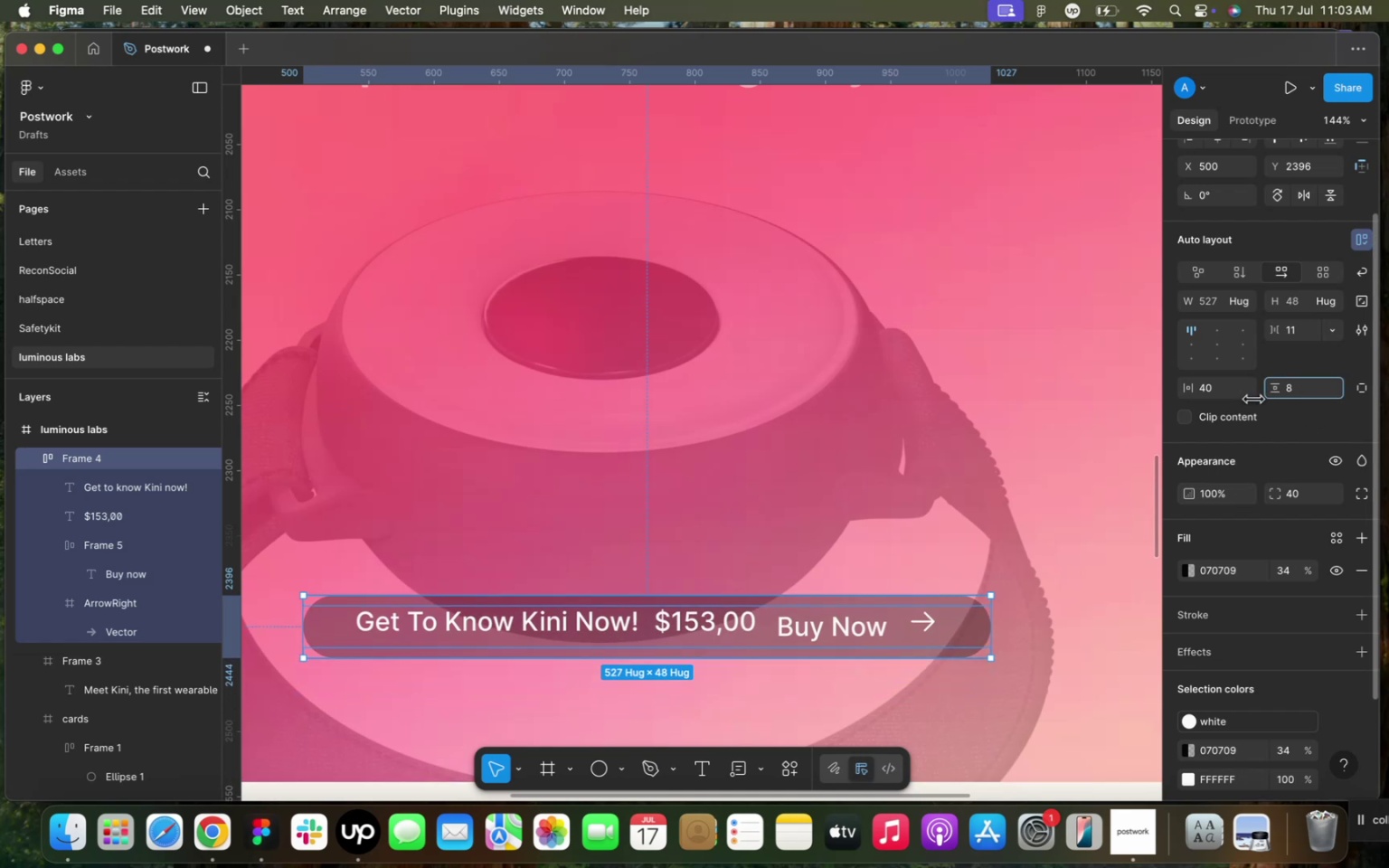 
wait(6.39)
 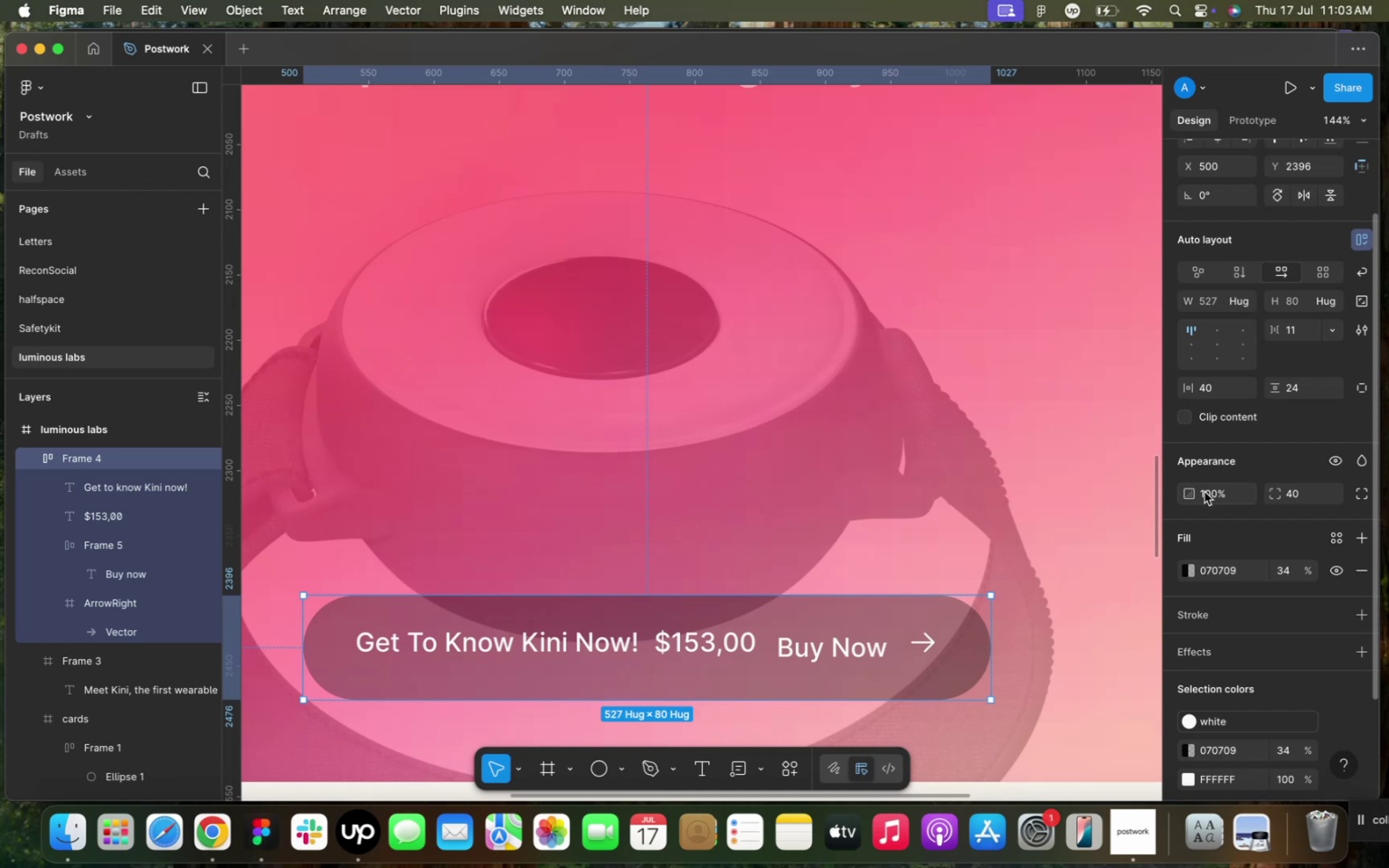 
double_click([852, 637])
 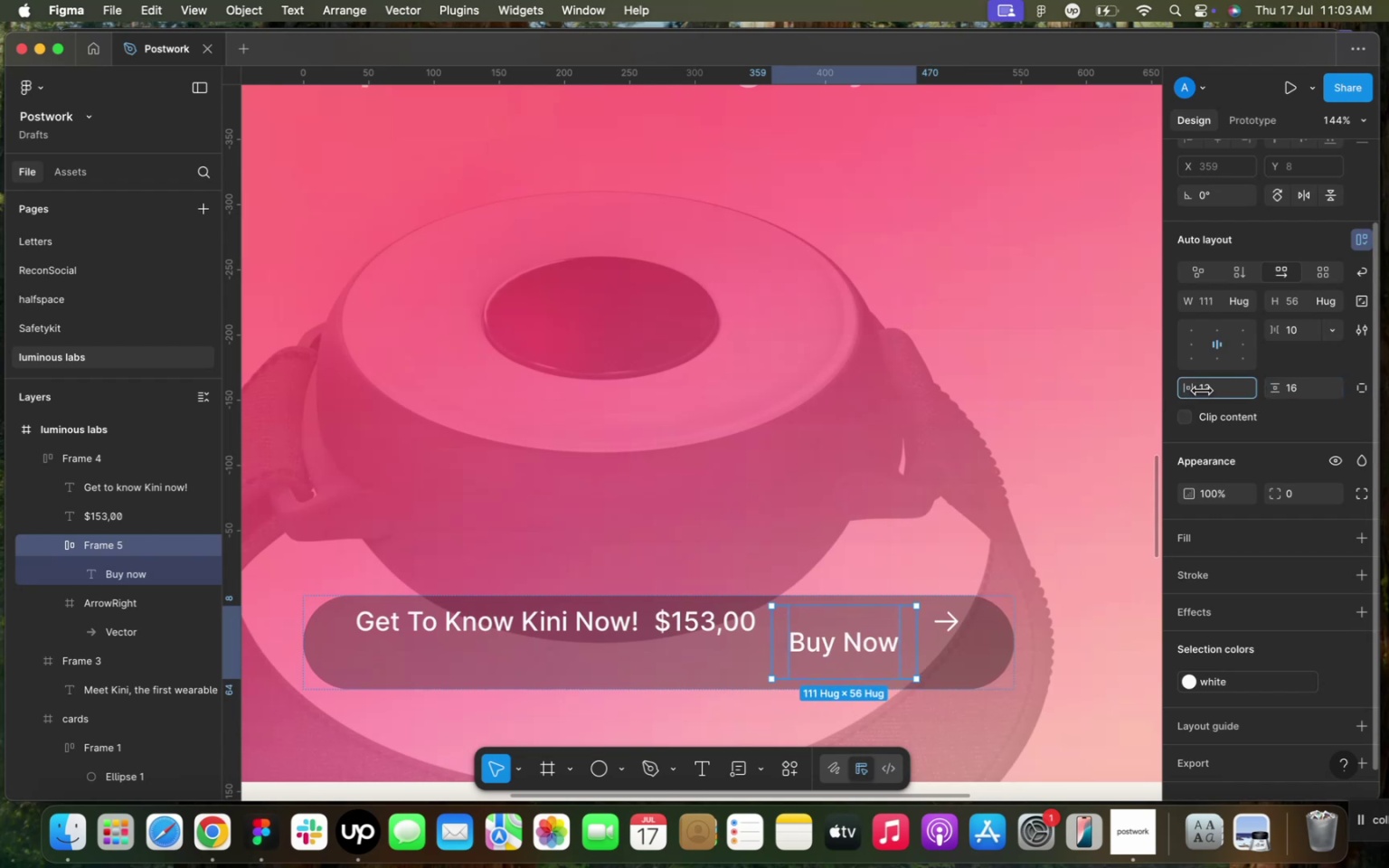 
wait(14.23)
 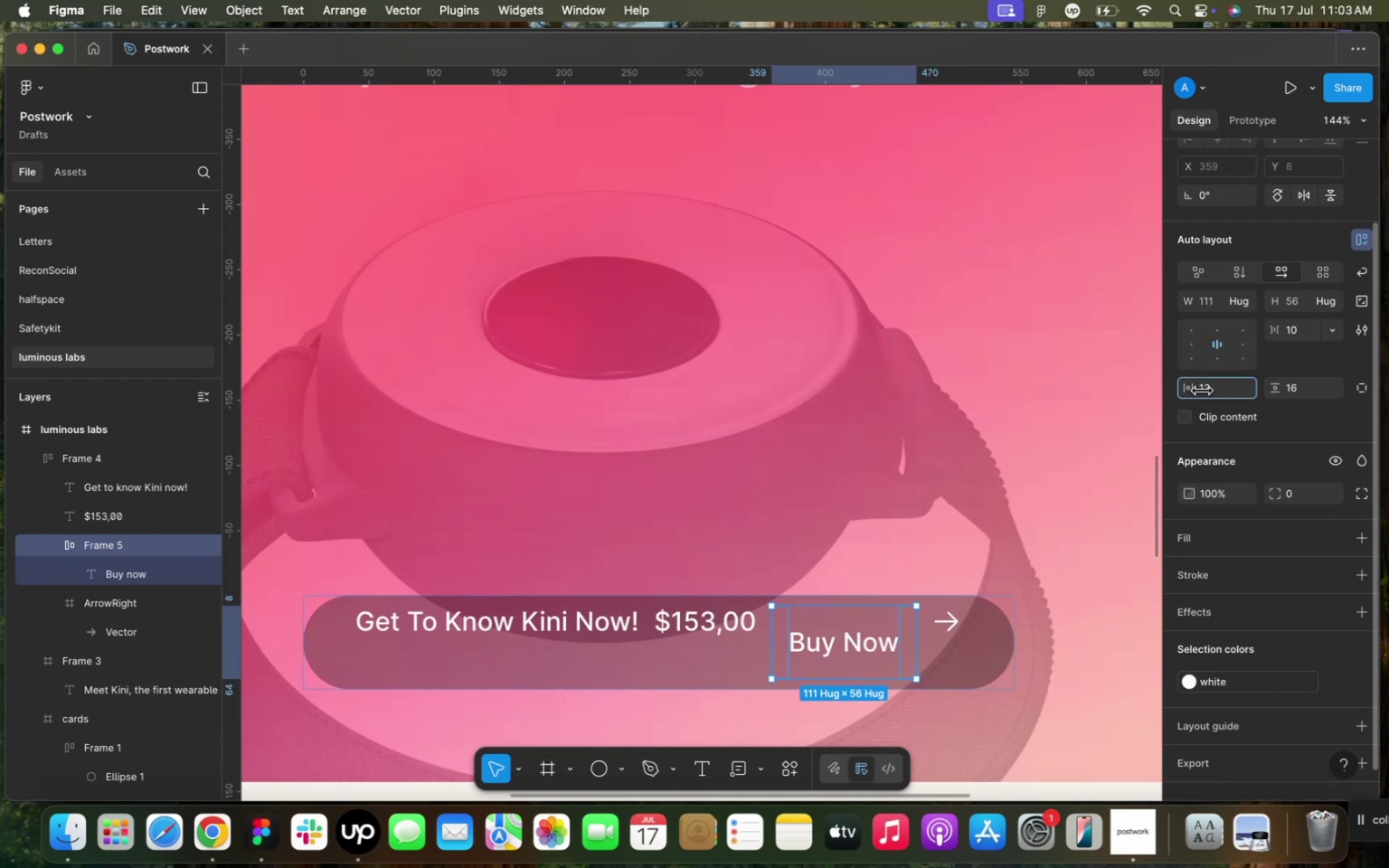 
left_click([1262, 536])
 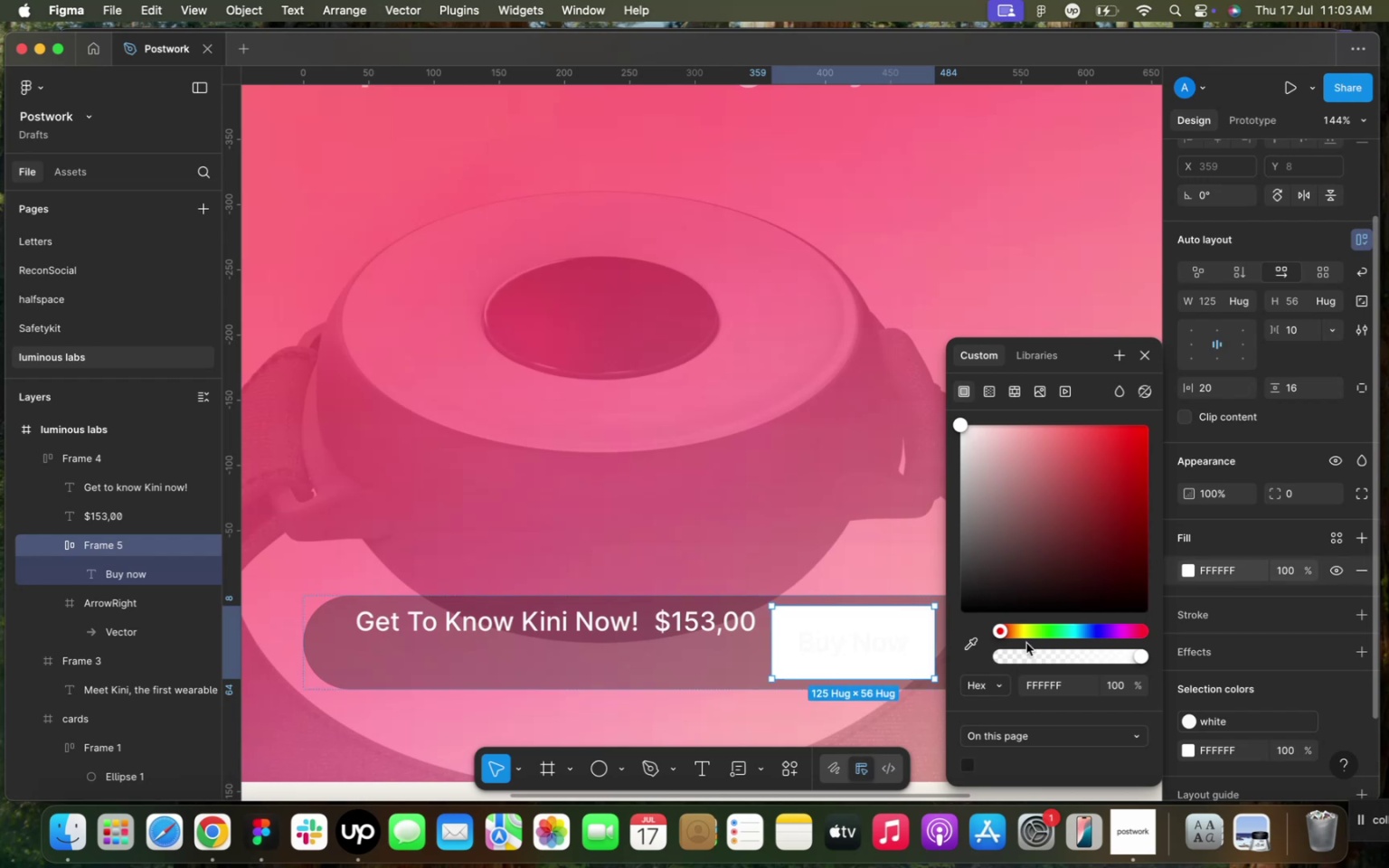 
double_click([871, 649])
 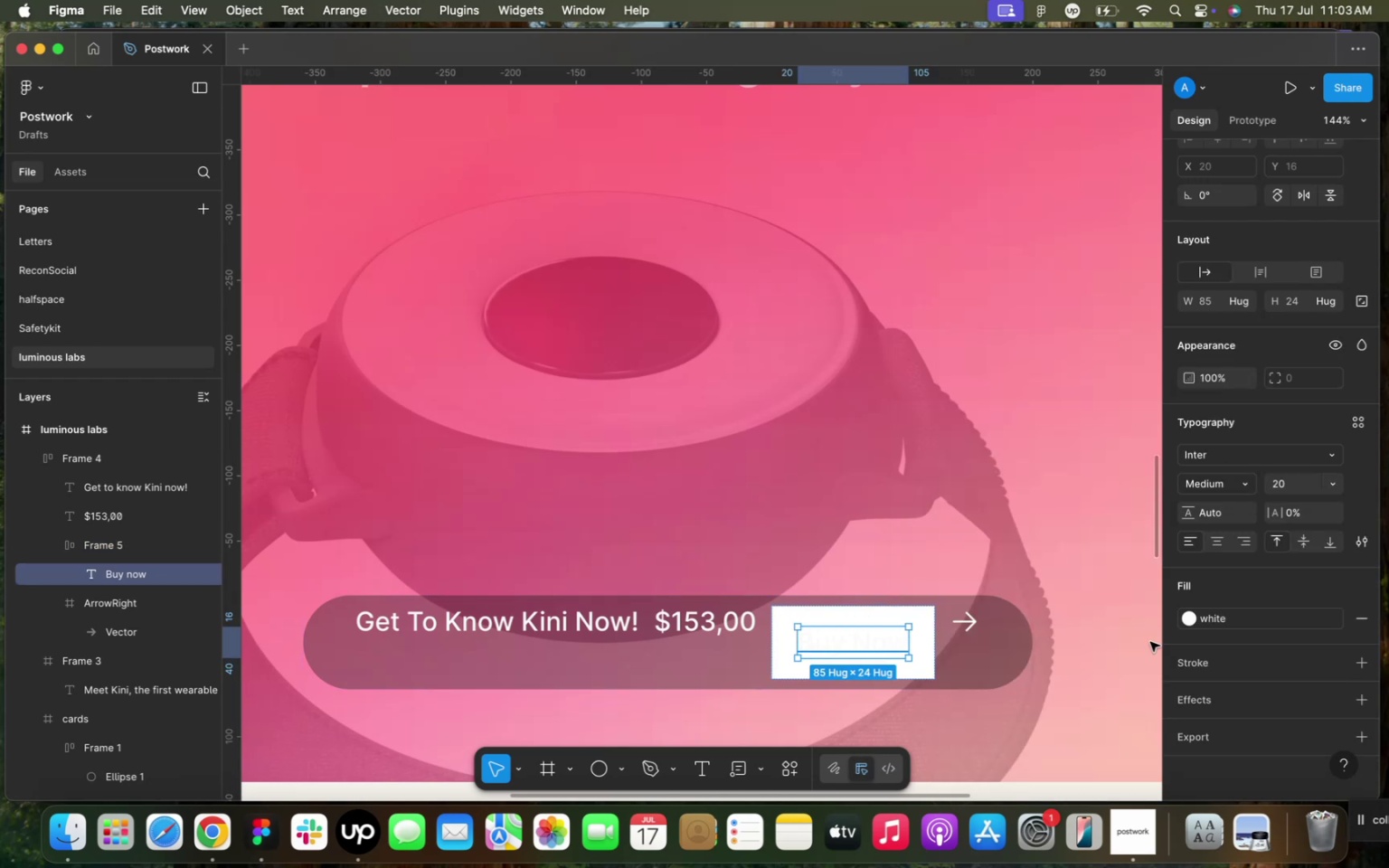 
left_click([1271, 623])
 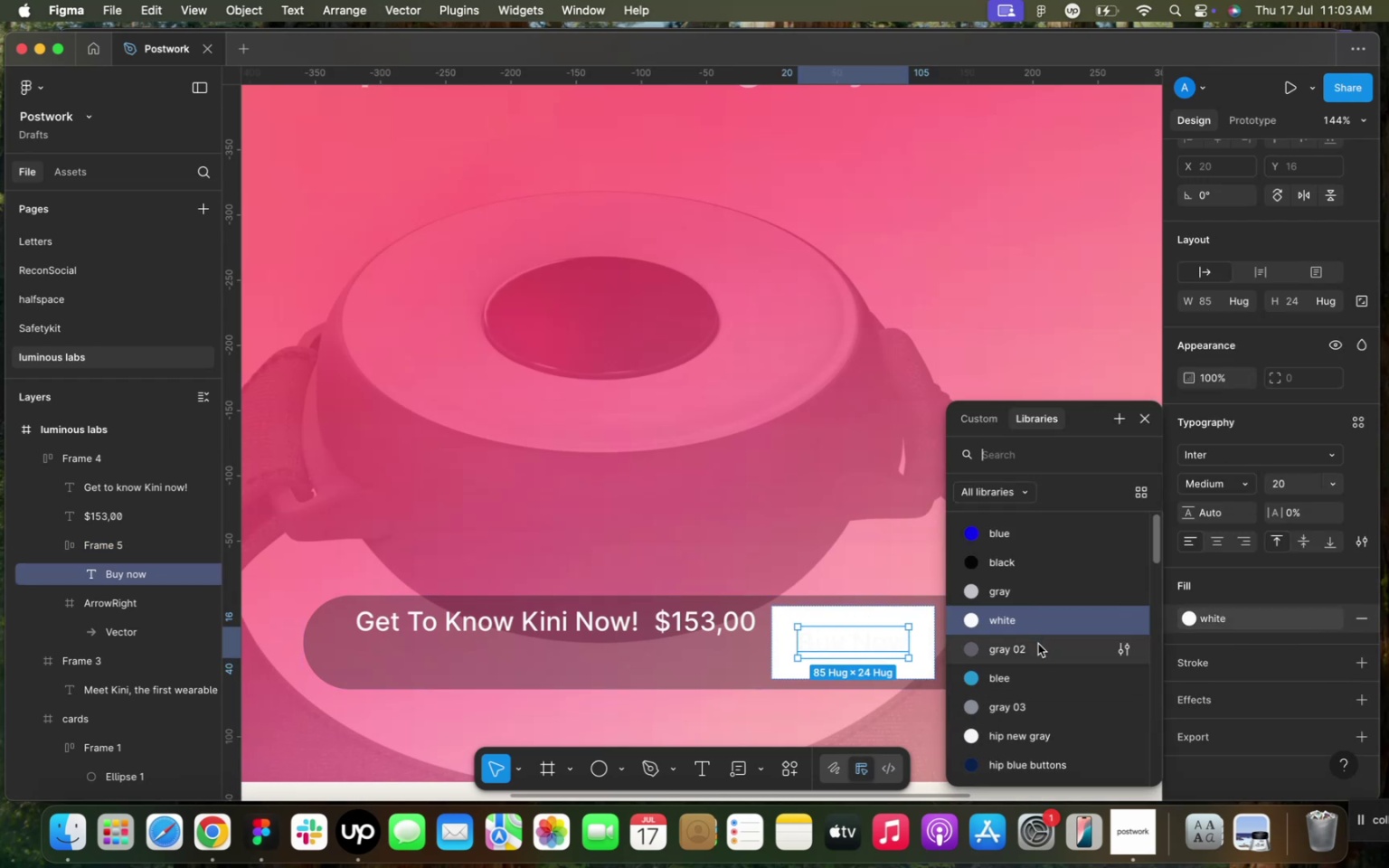 
left_click([1038, 561])
 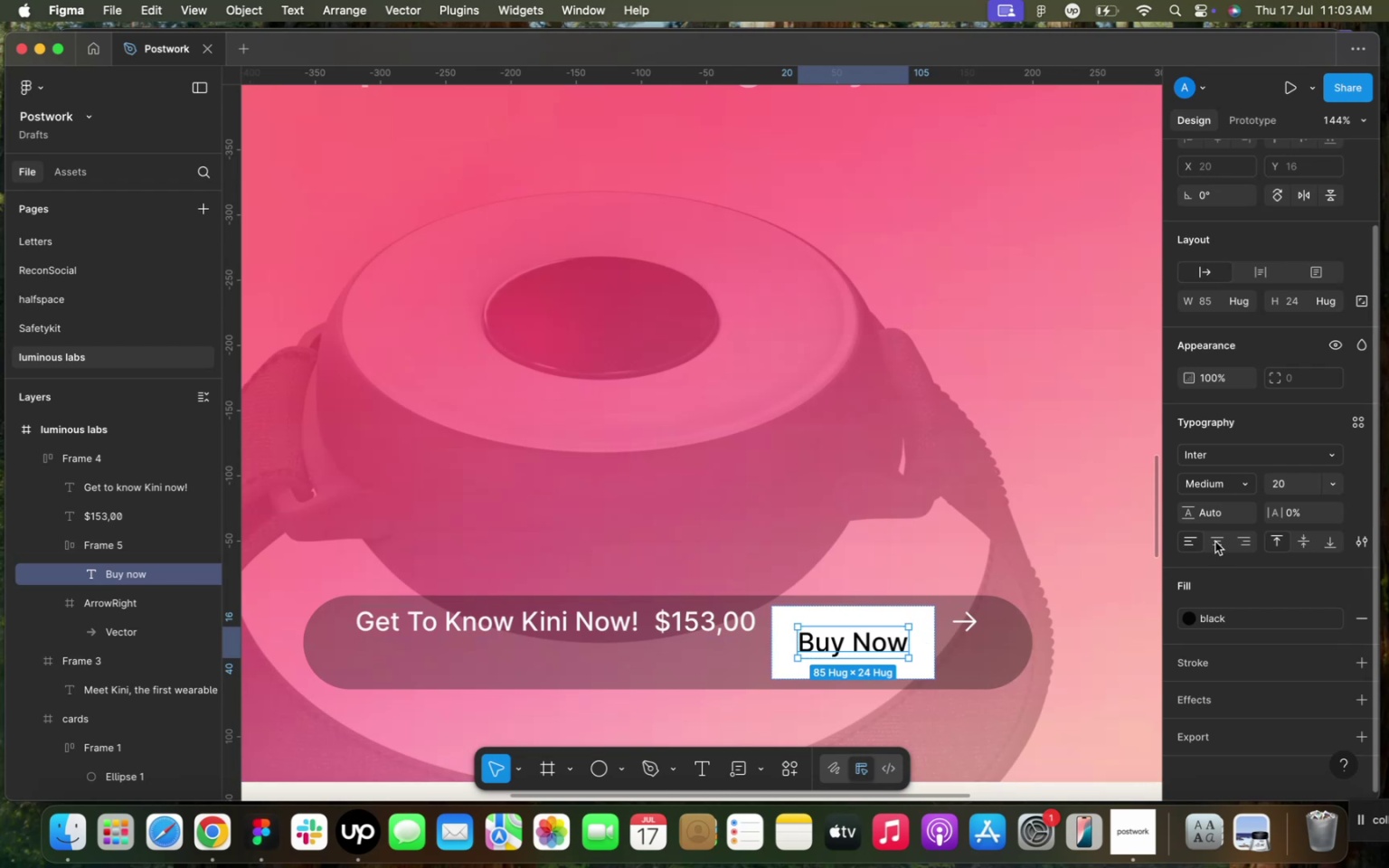 
wait(5.76)
 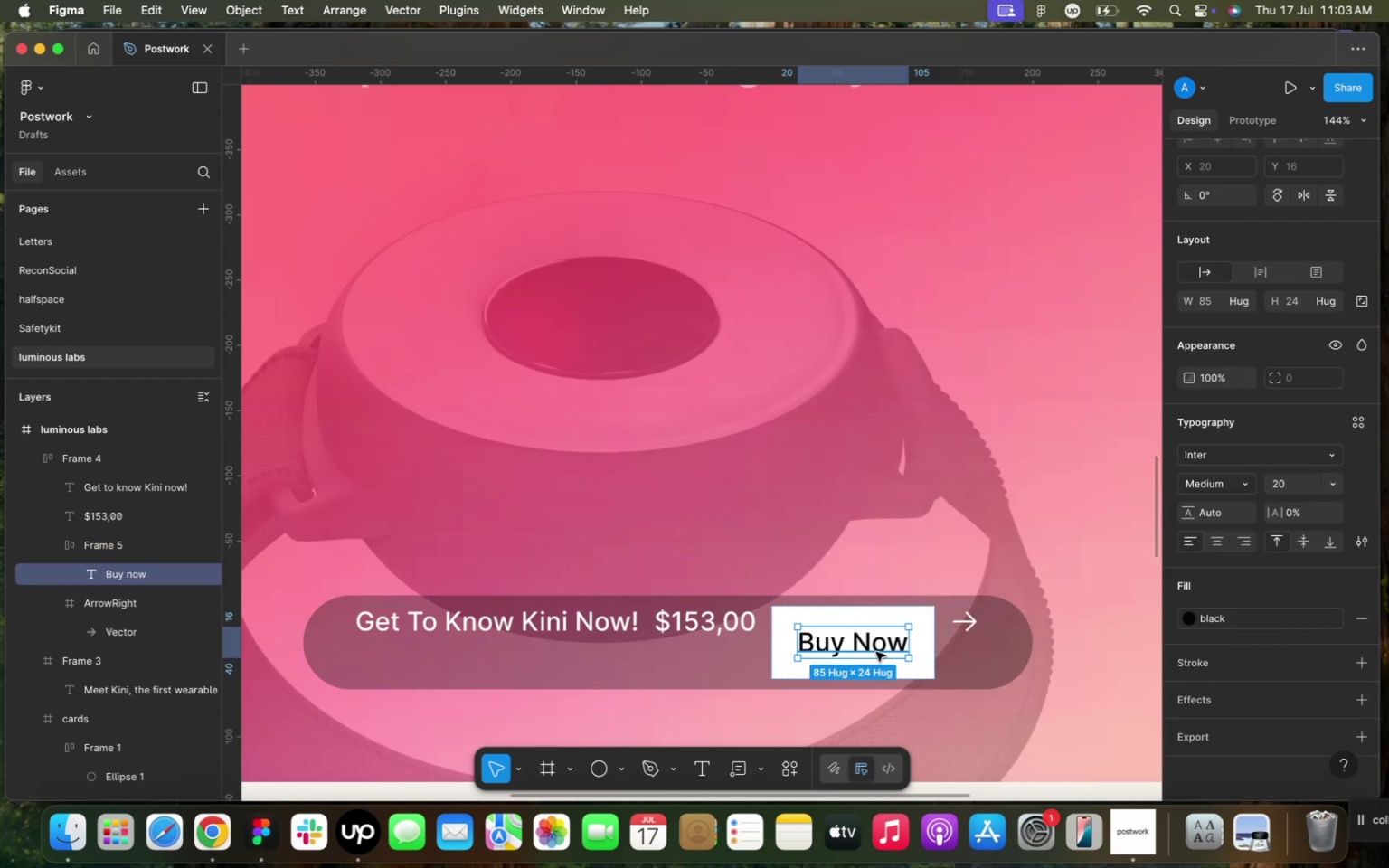 
left_click([1332, 486])
 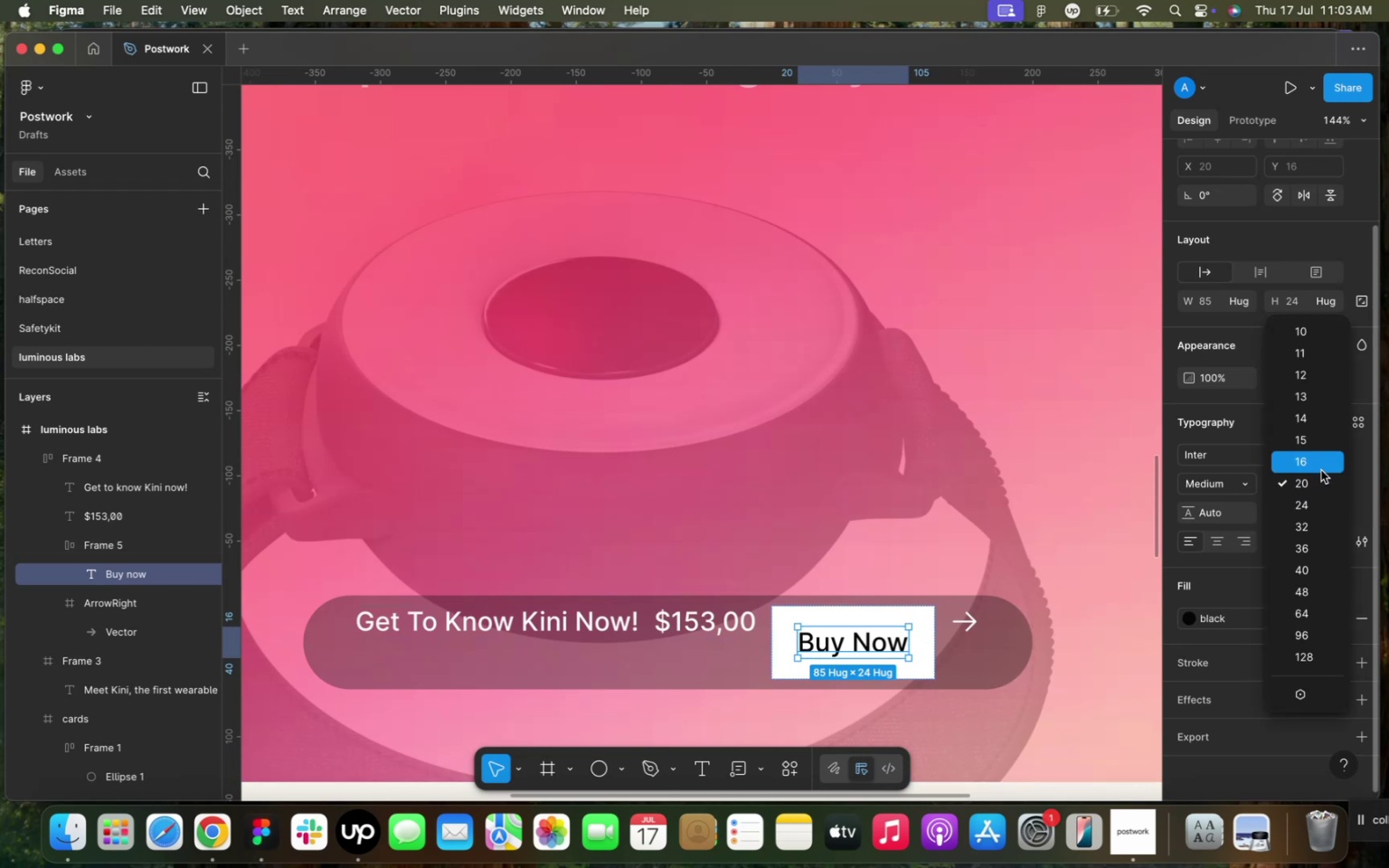 
left_click([1321, 470])
 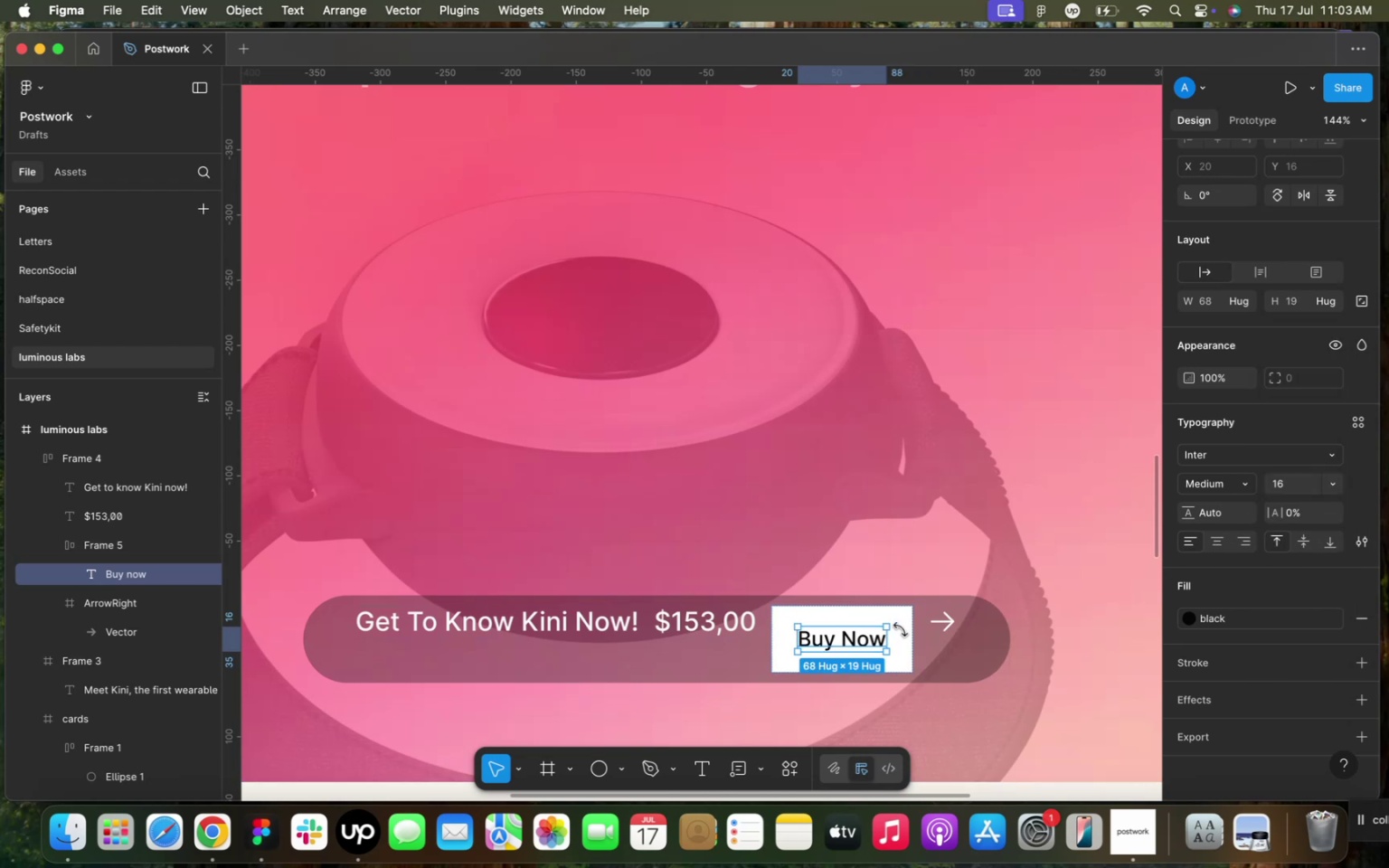 
left_click([900, 632])
 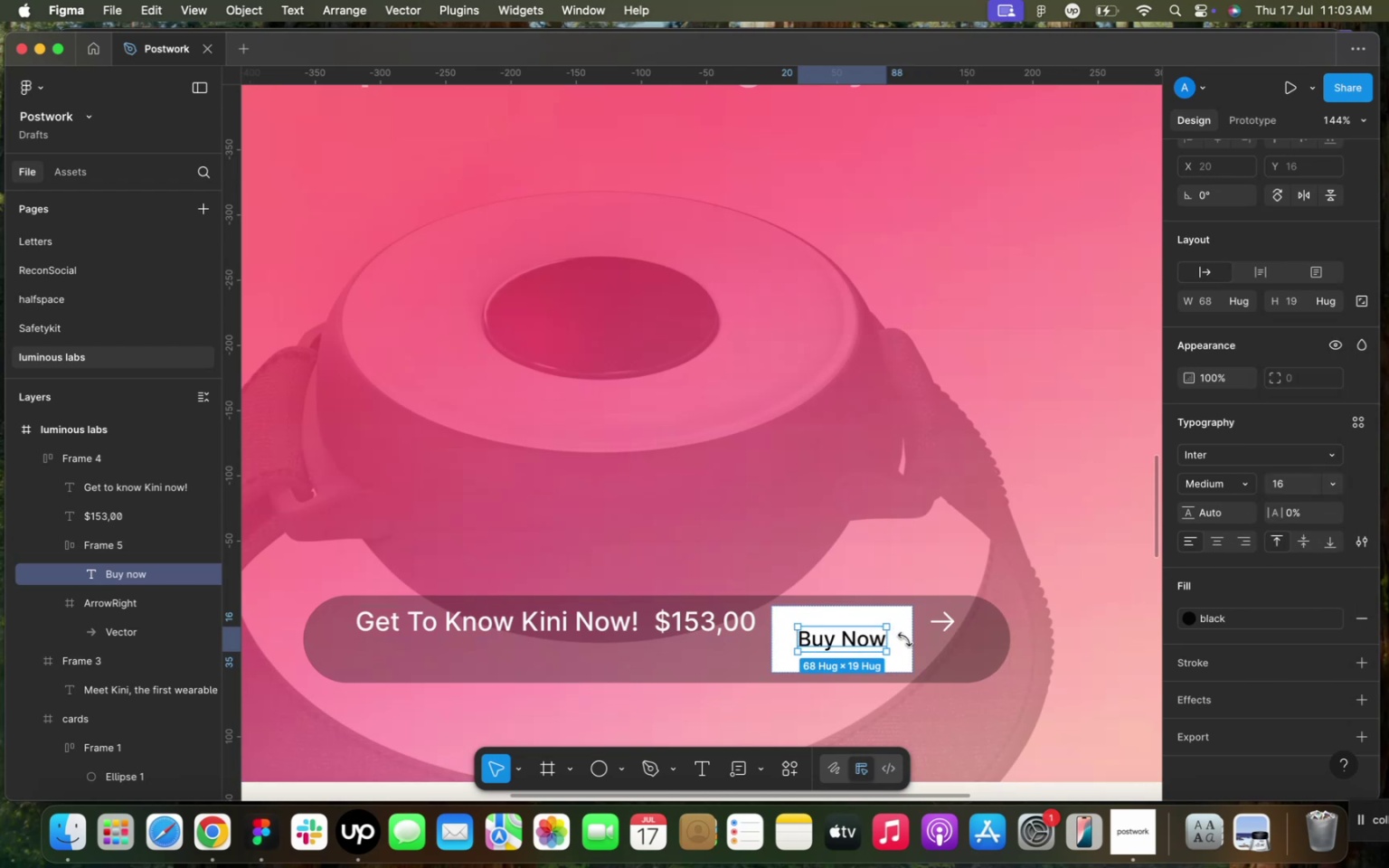 
left_click([911, 640])
 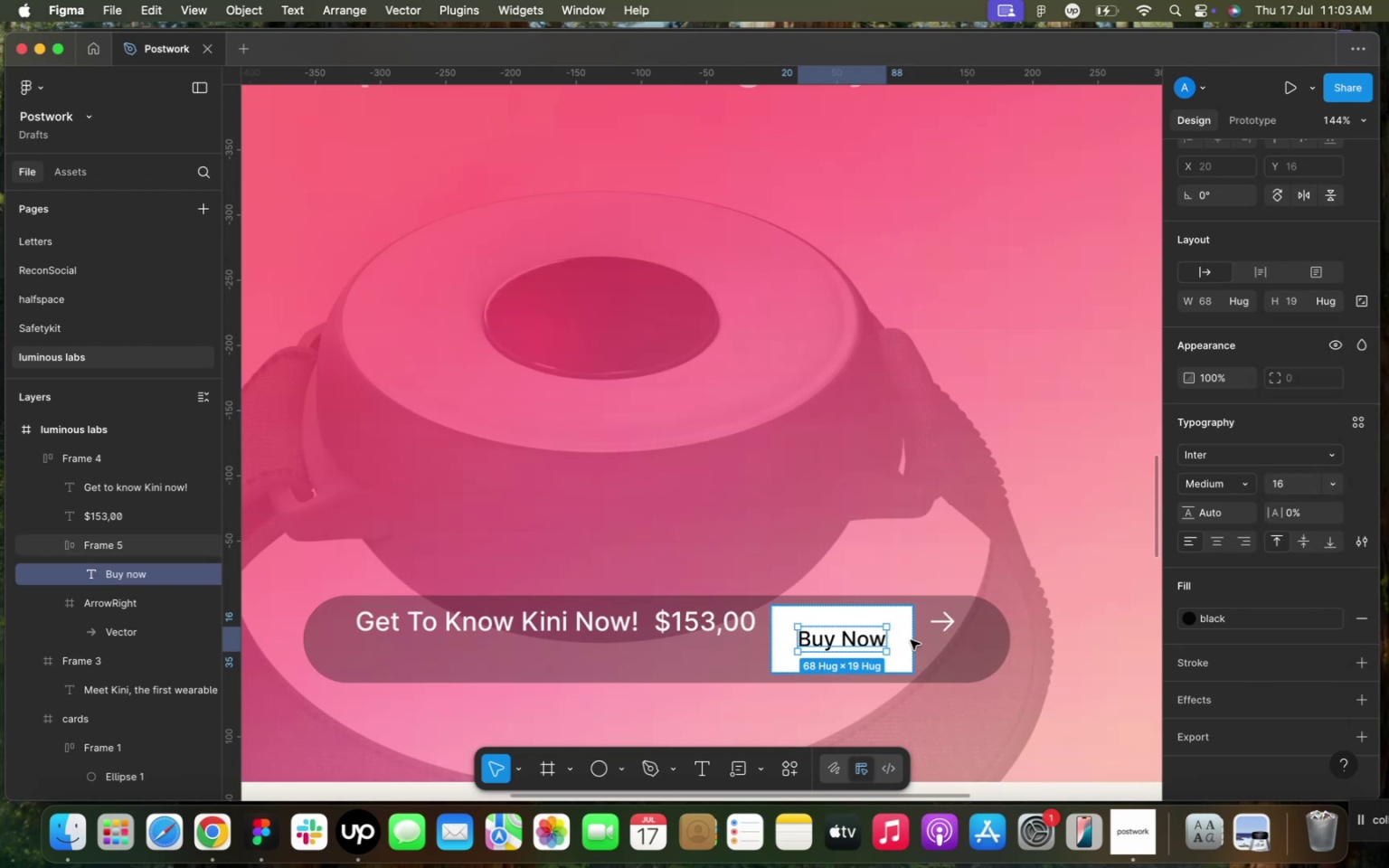 
double_click([911, 640])
 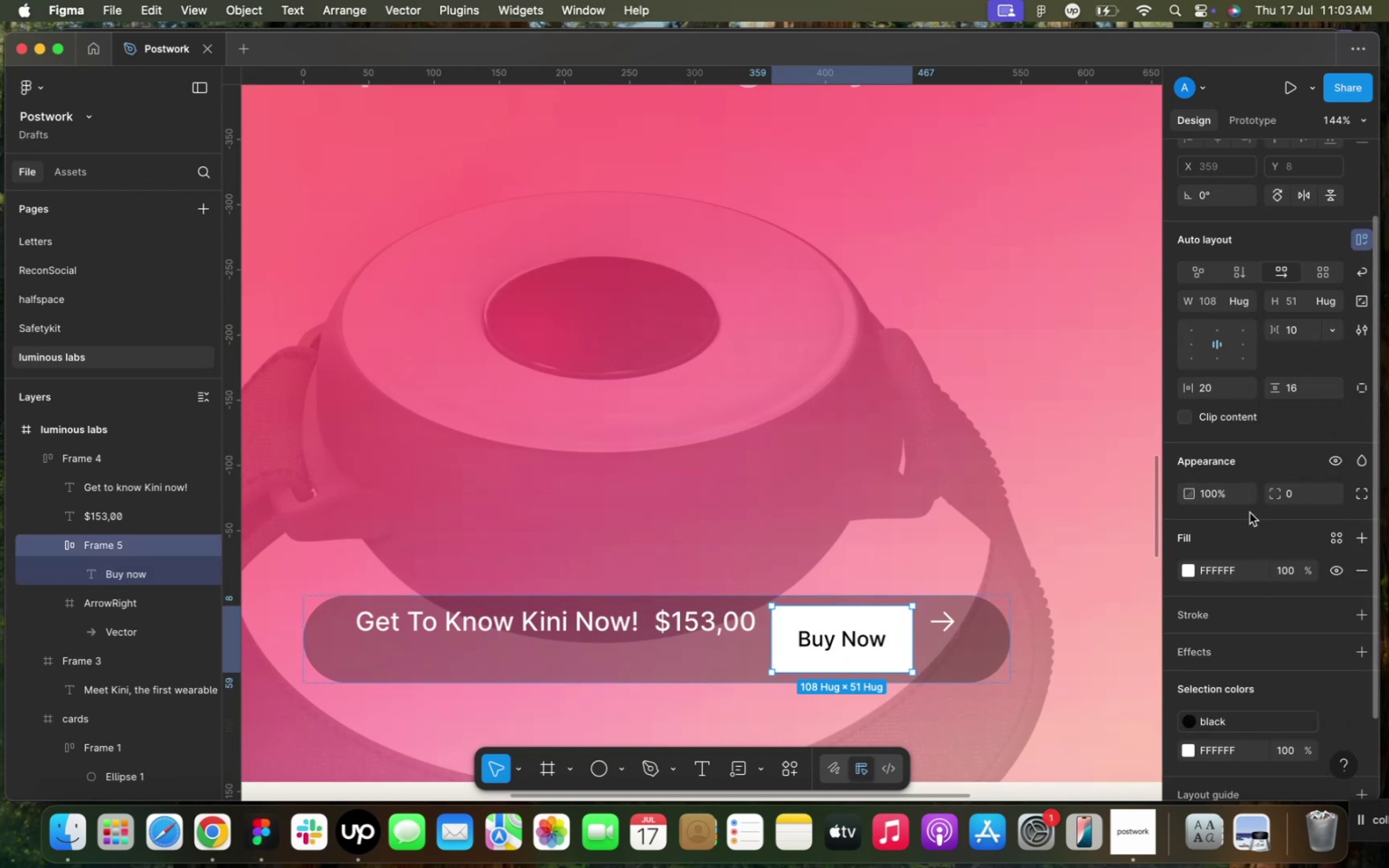 
left_click_drag(start_coordinate=[1286, 493], to_coordinate=[1303, 490])
 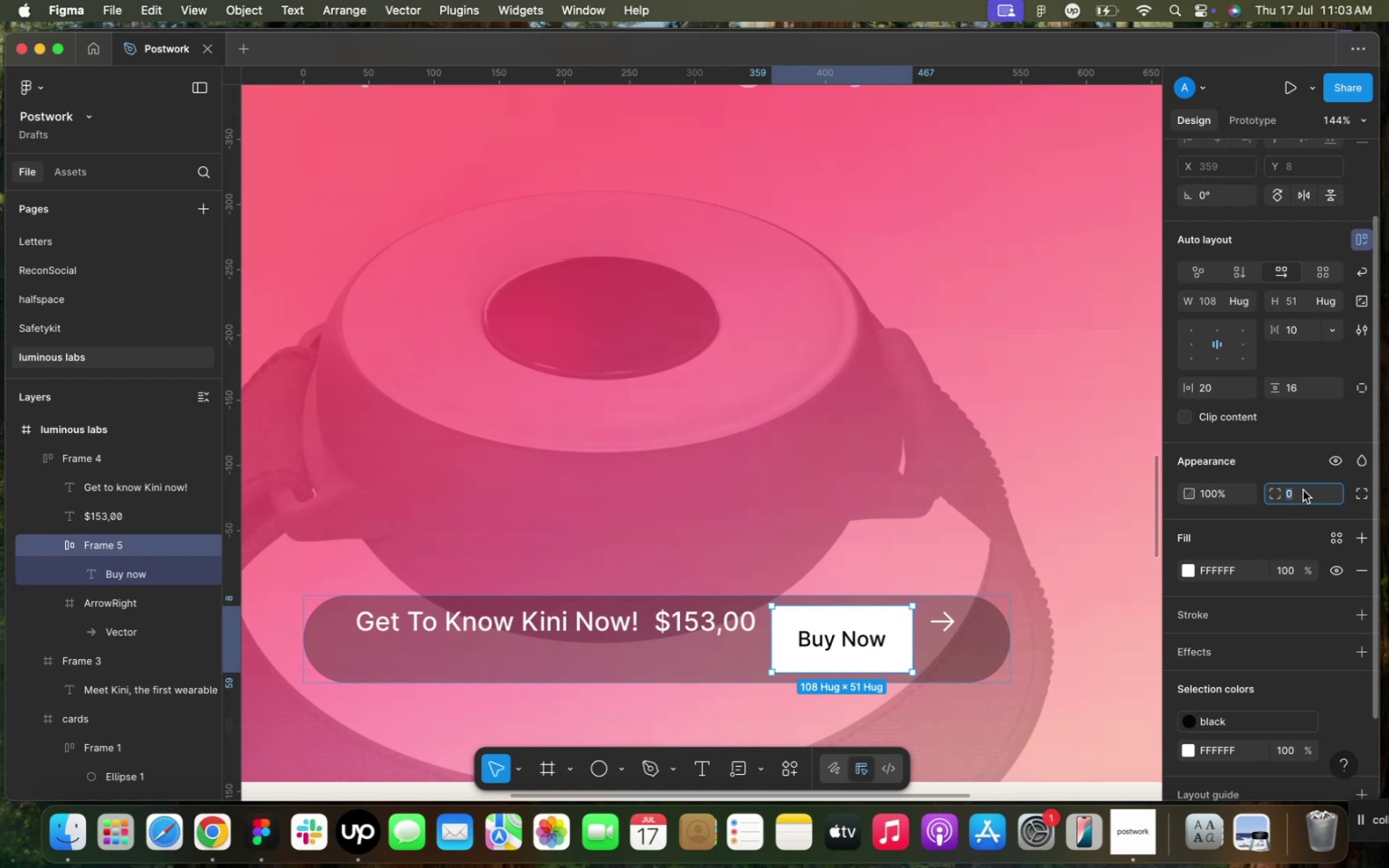 
left_click([1302, 492])
 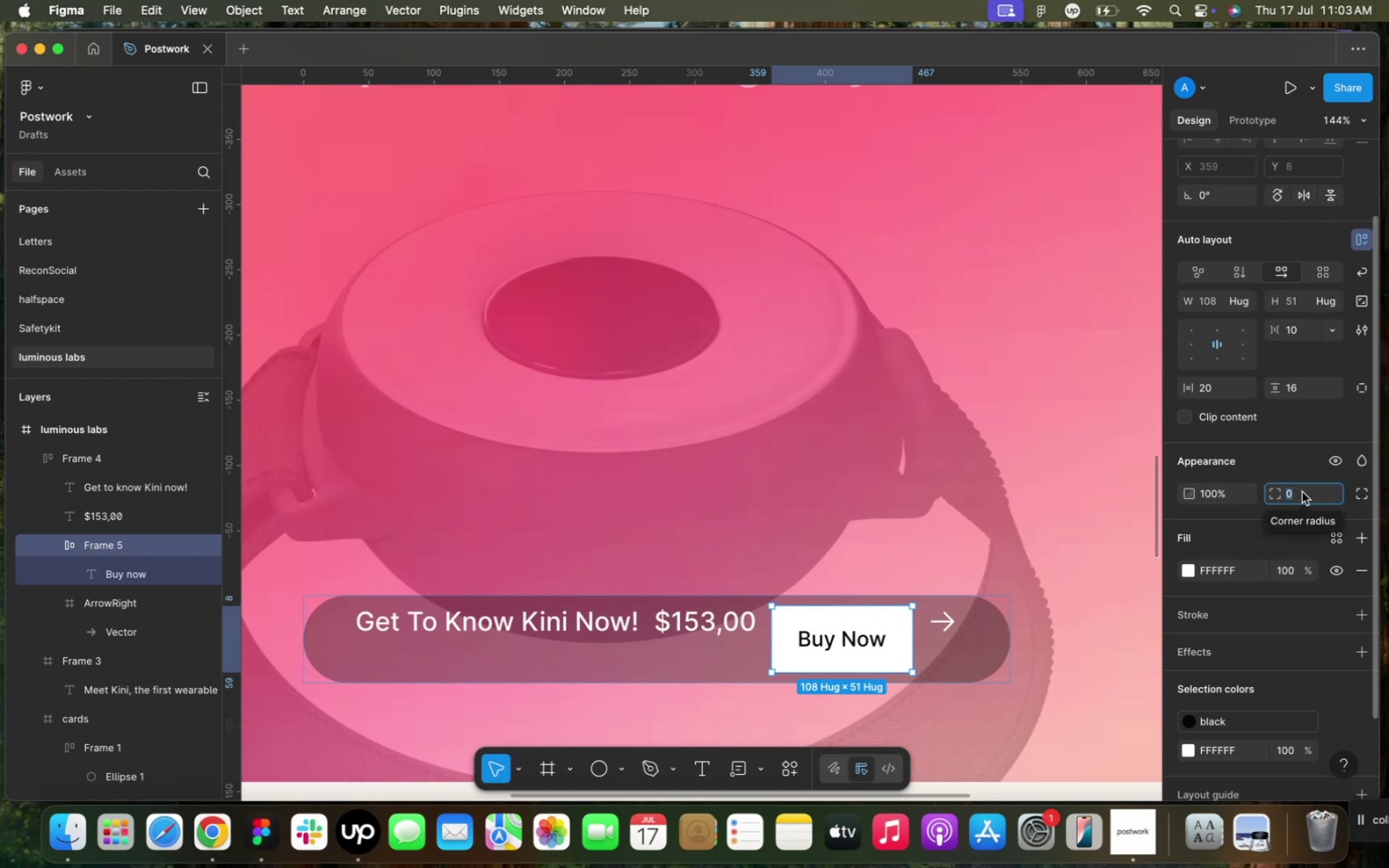 
type(40)
 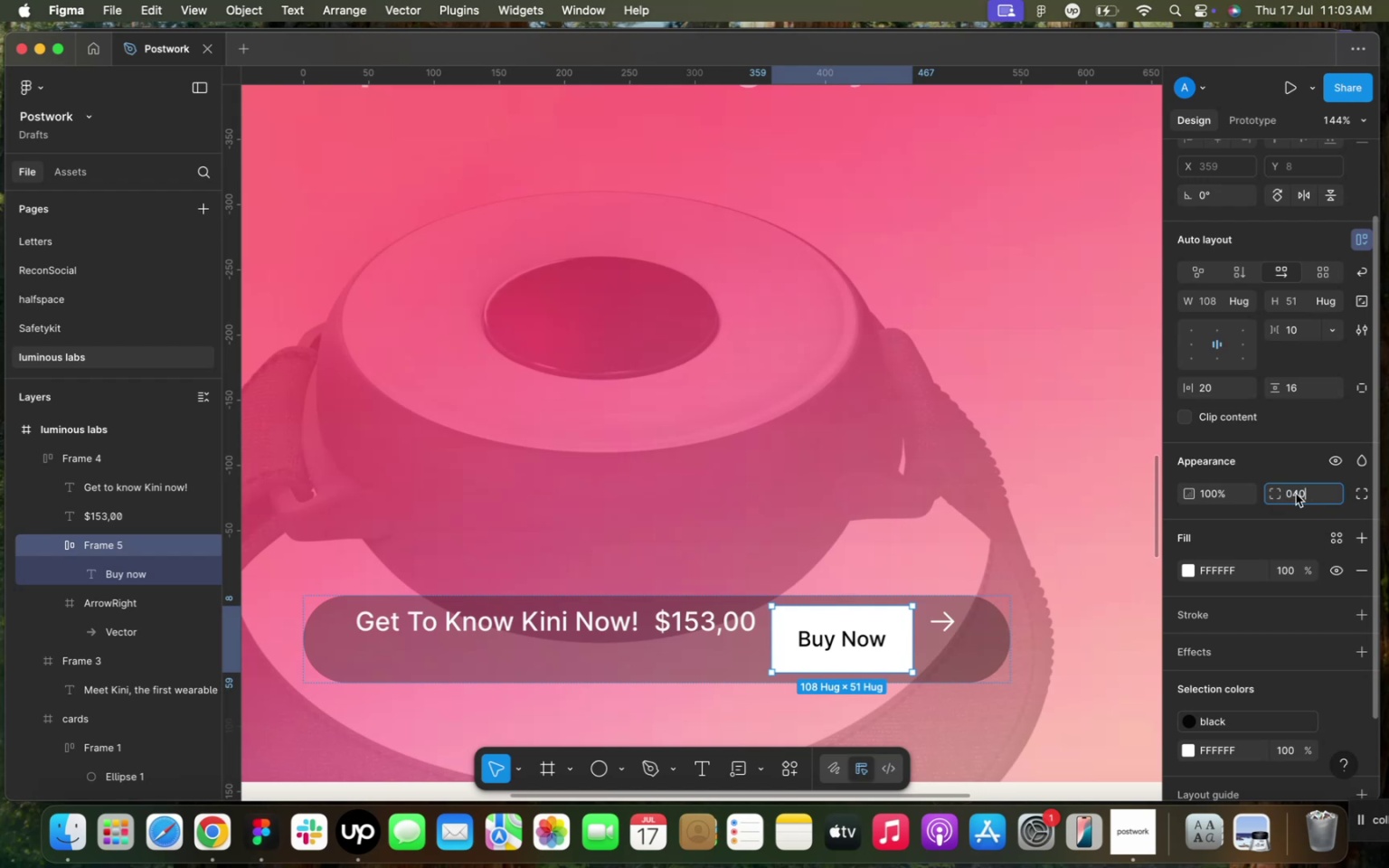 
left_click([1296, 448])
 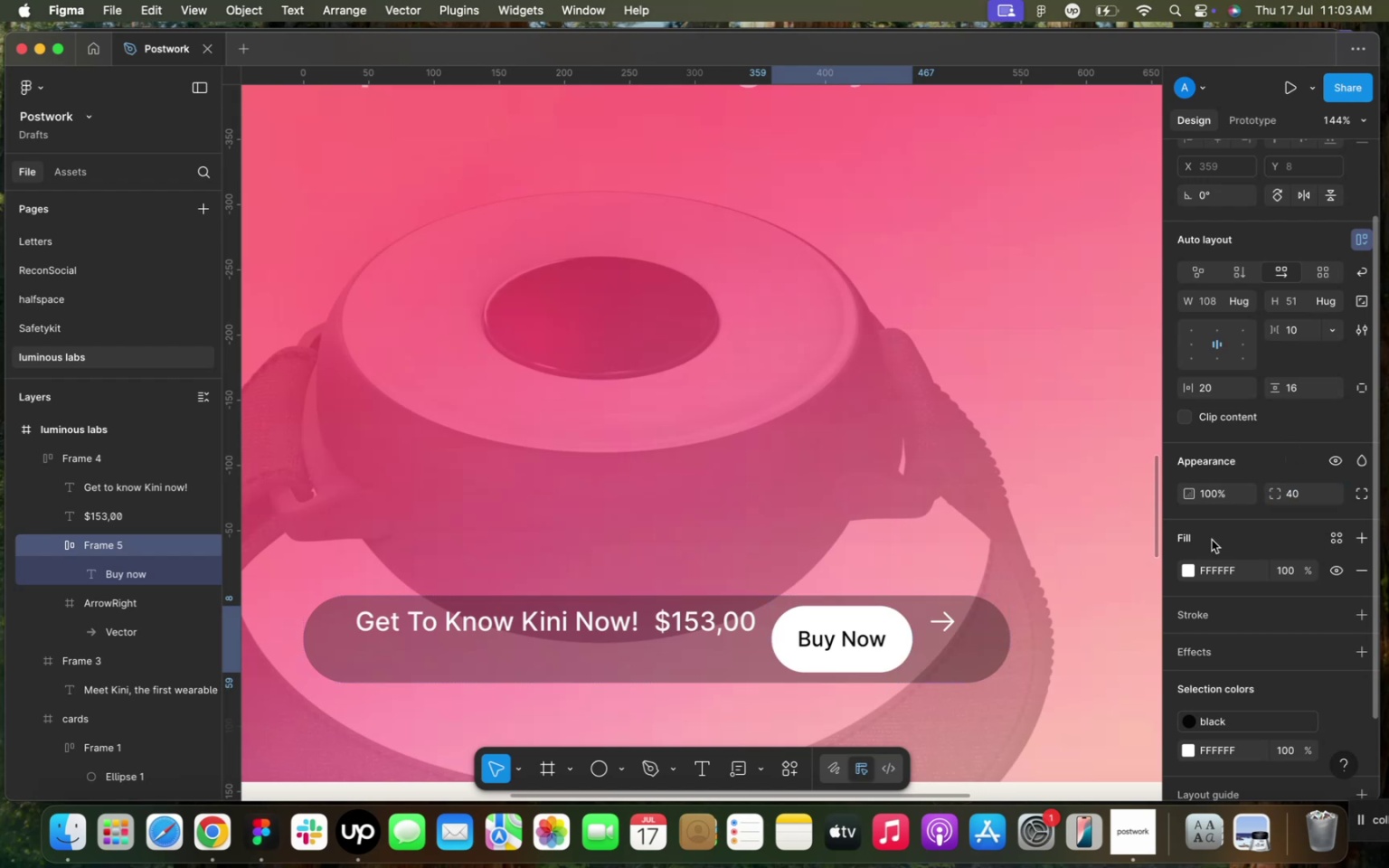 
left_click([951, 627])
 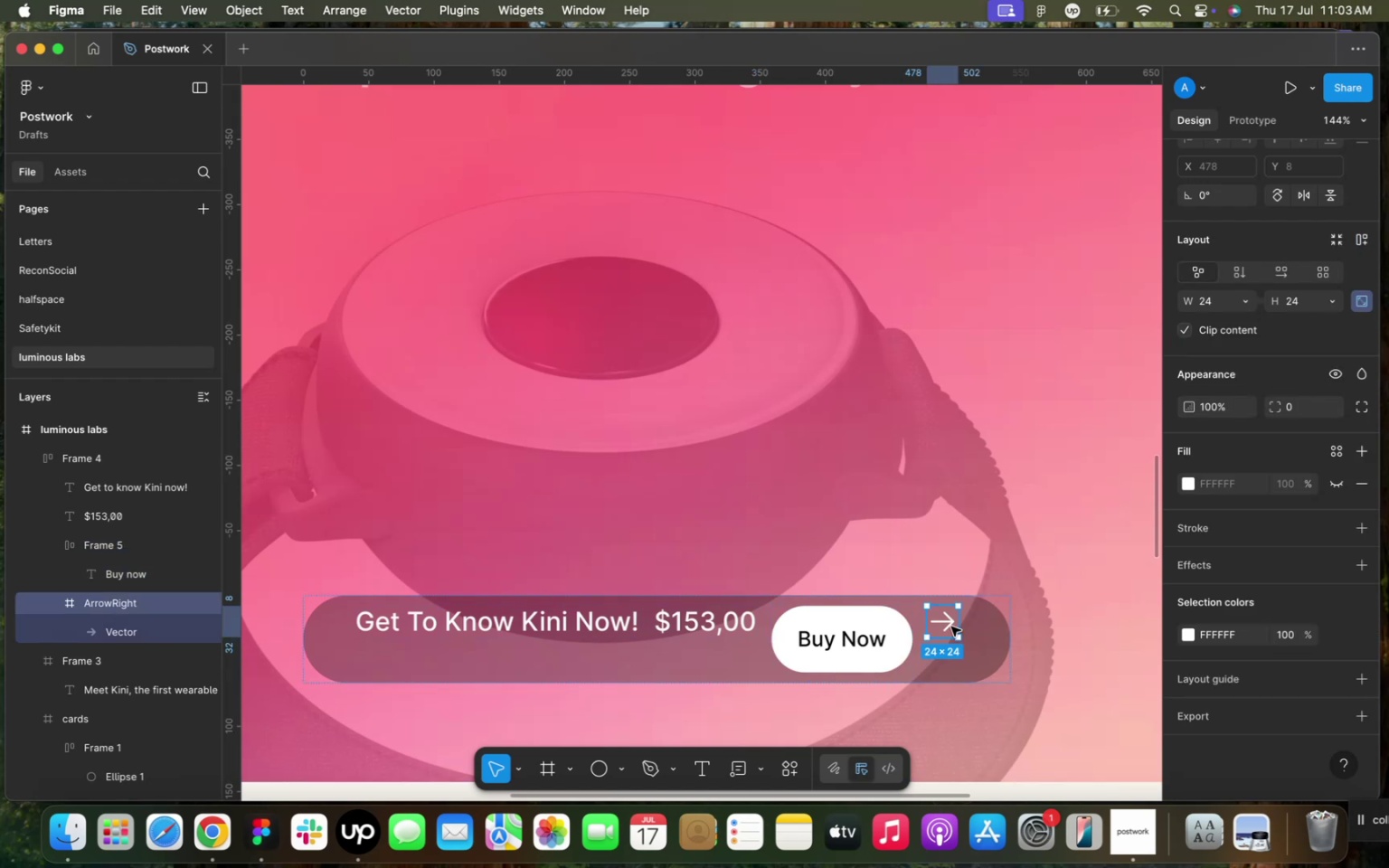 
key(Backspace)
 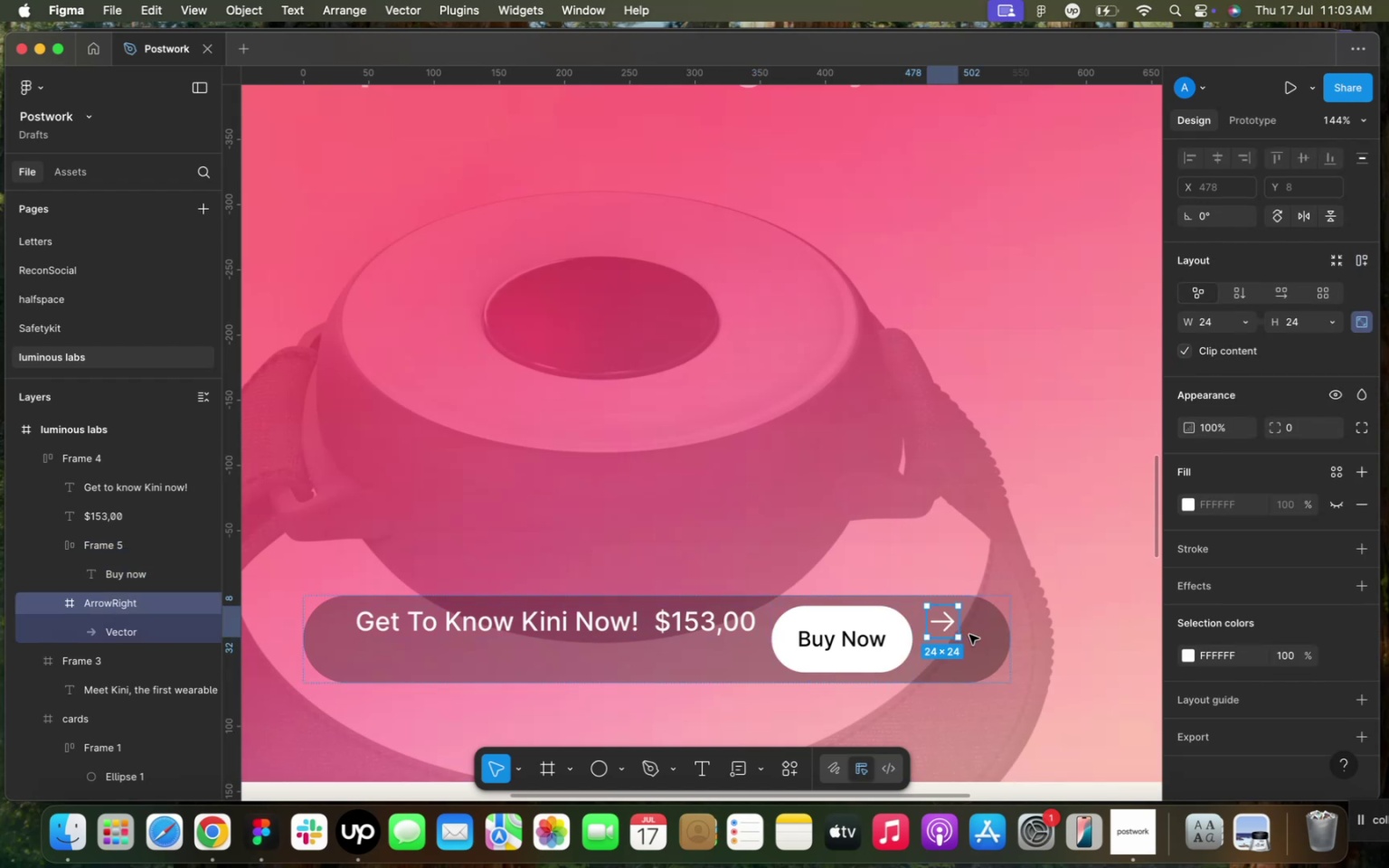 
left_click([976, 645])
 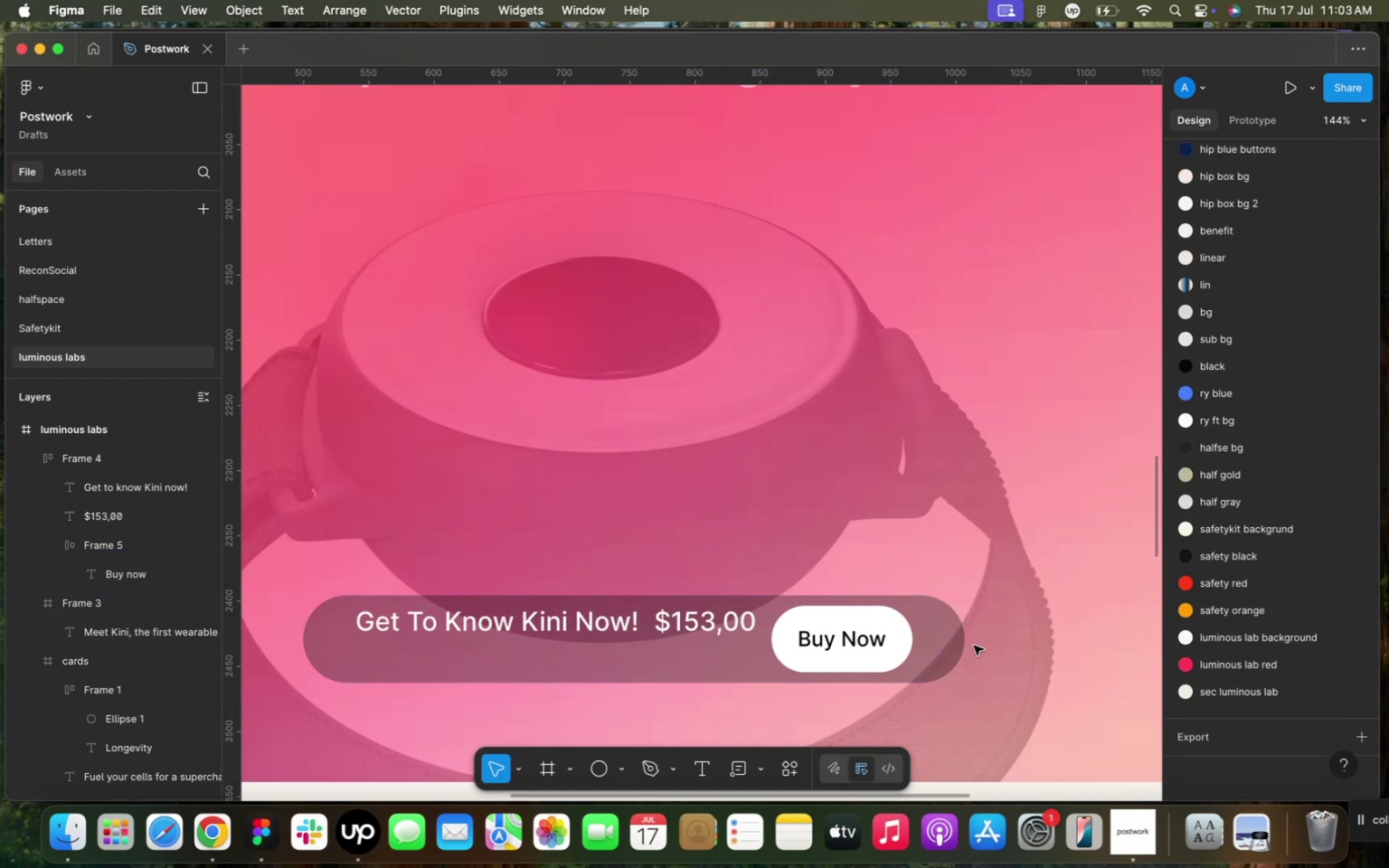 
double_click([929, 649])
 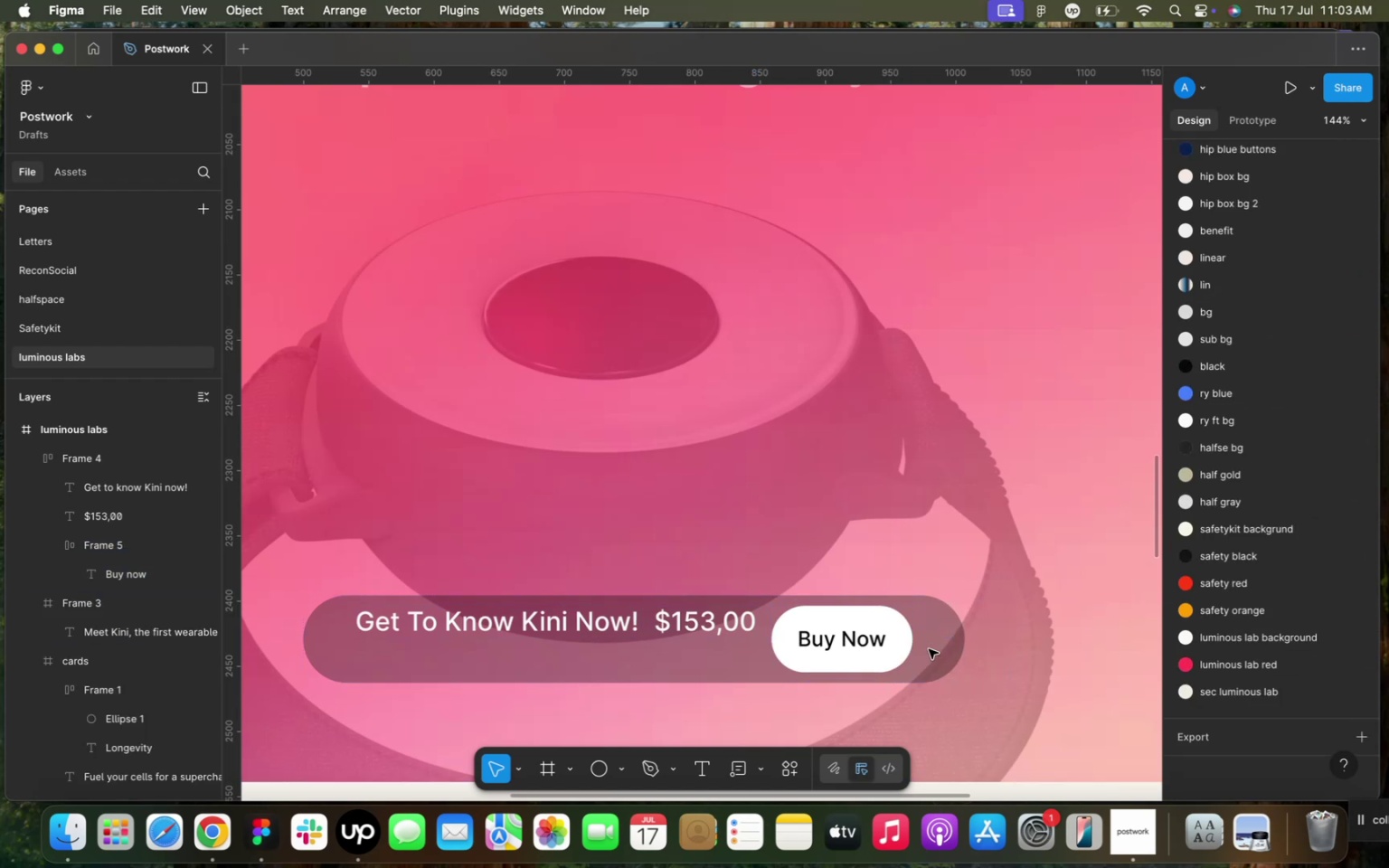 
triple_click([929, 649])
 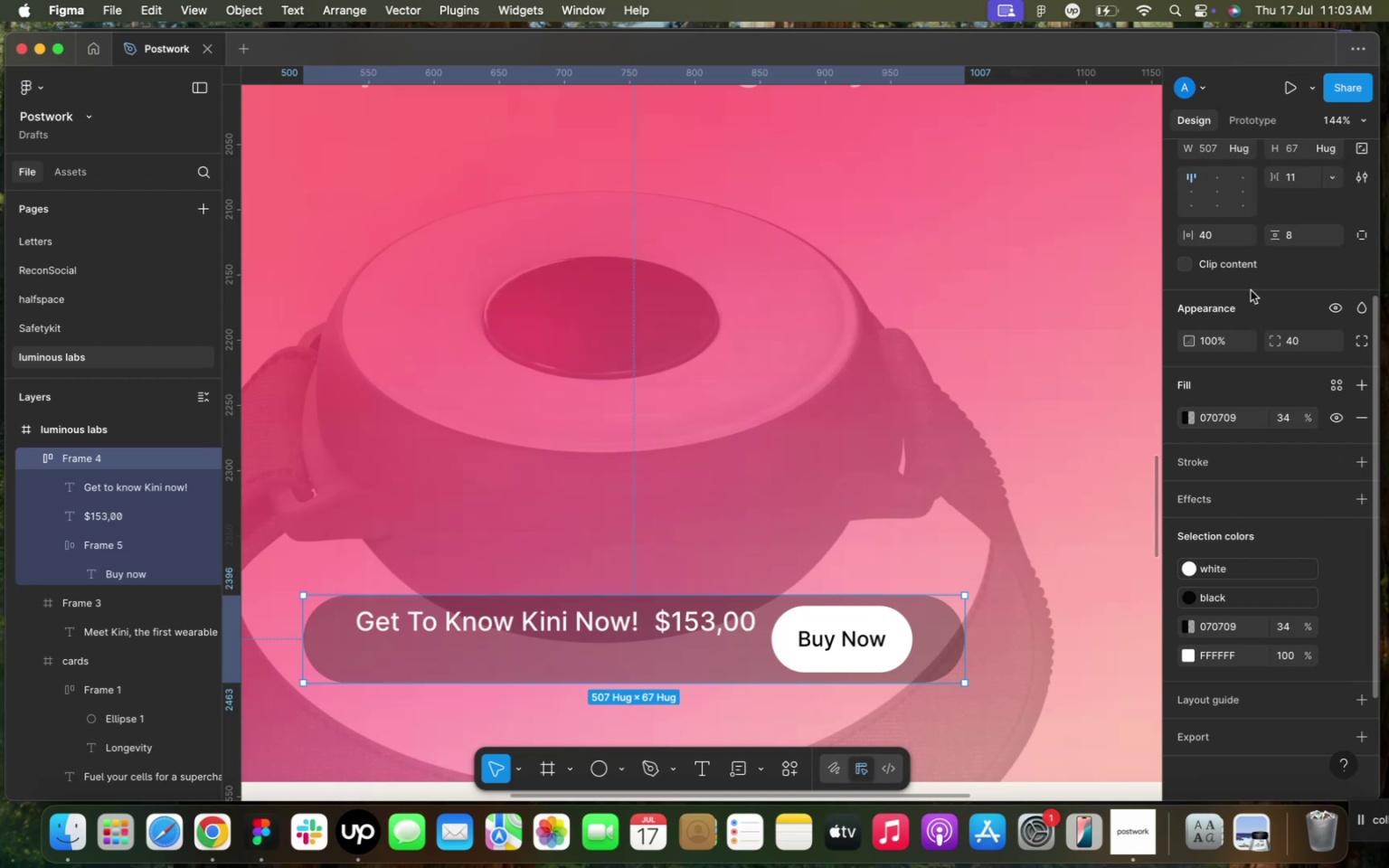 
left_click([1192, 191])
 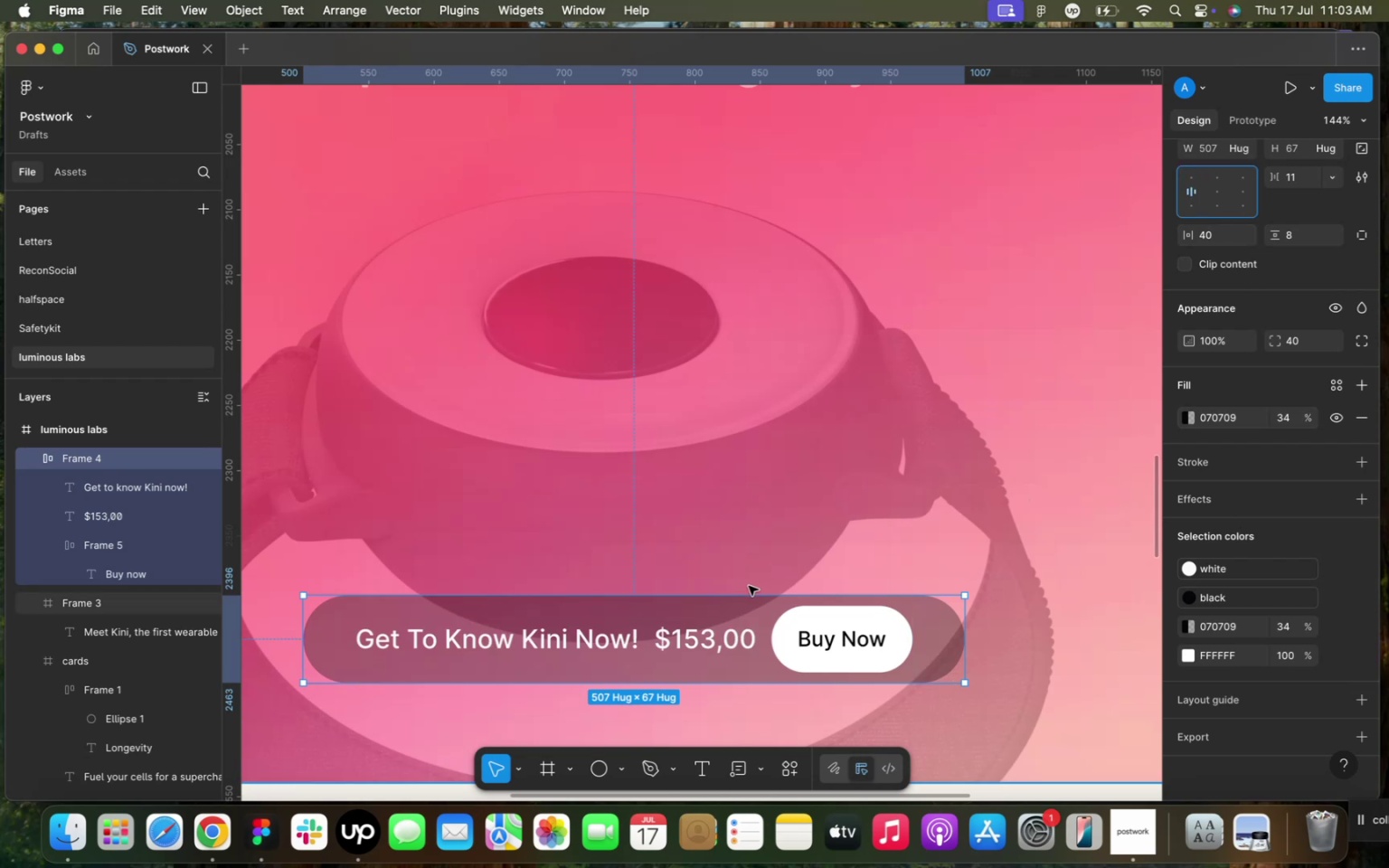 
double_click([676, 640])
 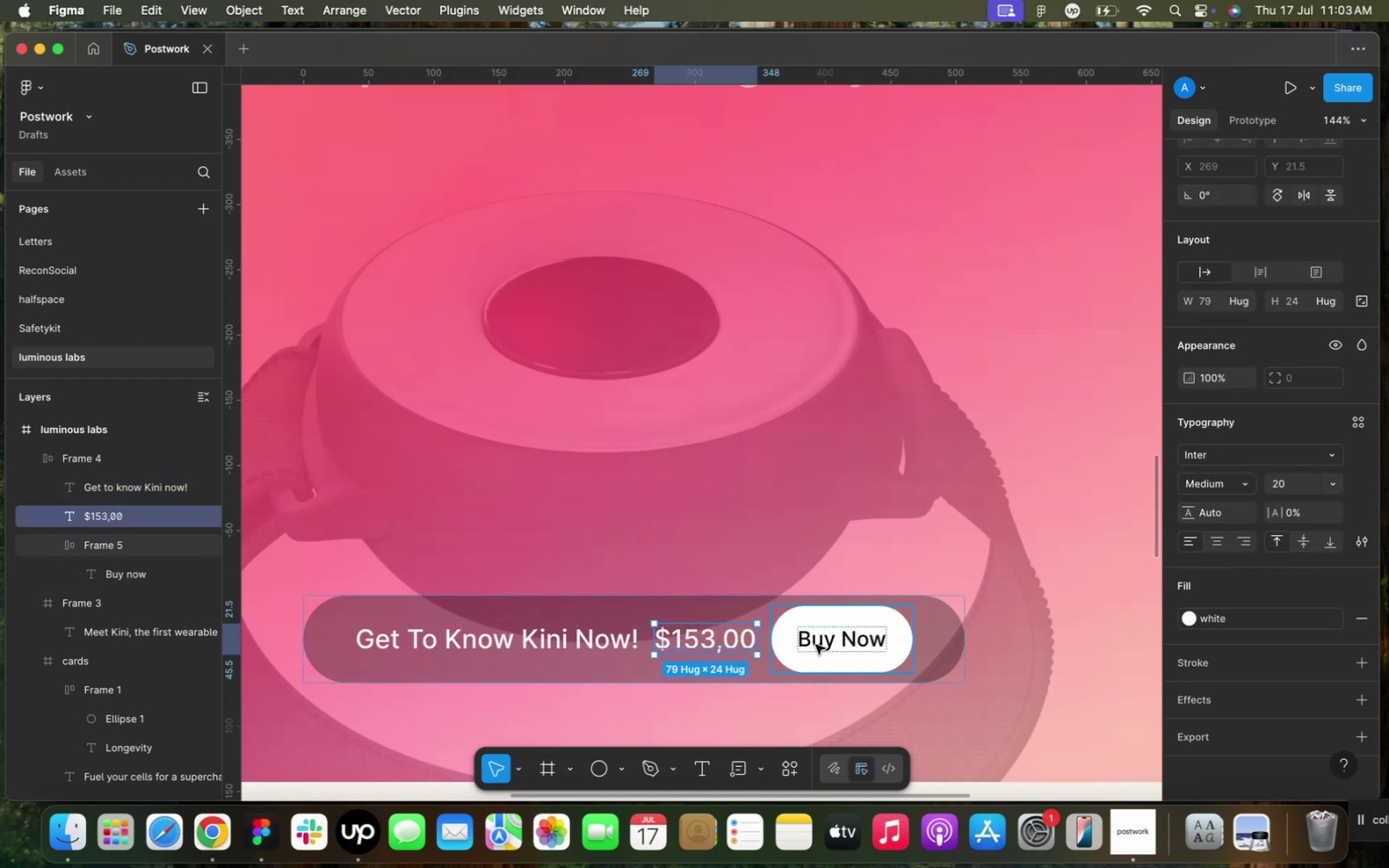 
hold_key(key=ShiftLeft, duration=0.44)
left_click([816, 645])
 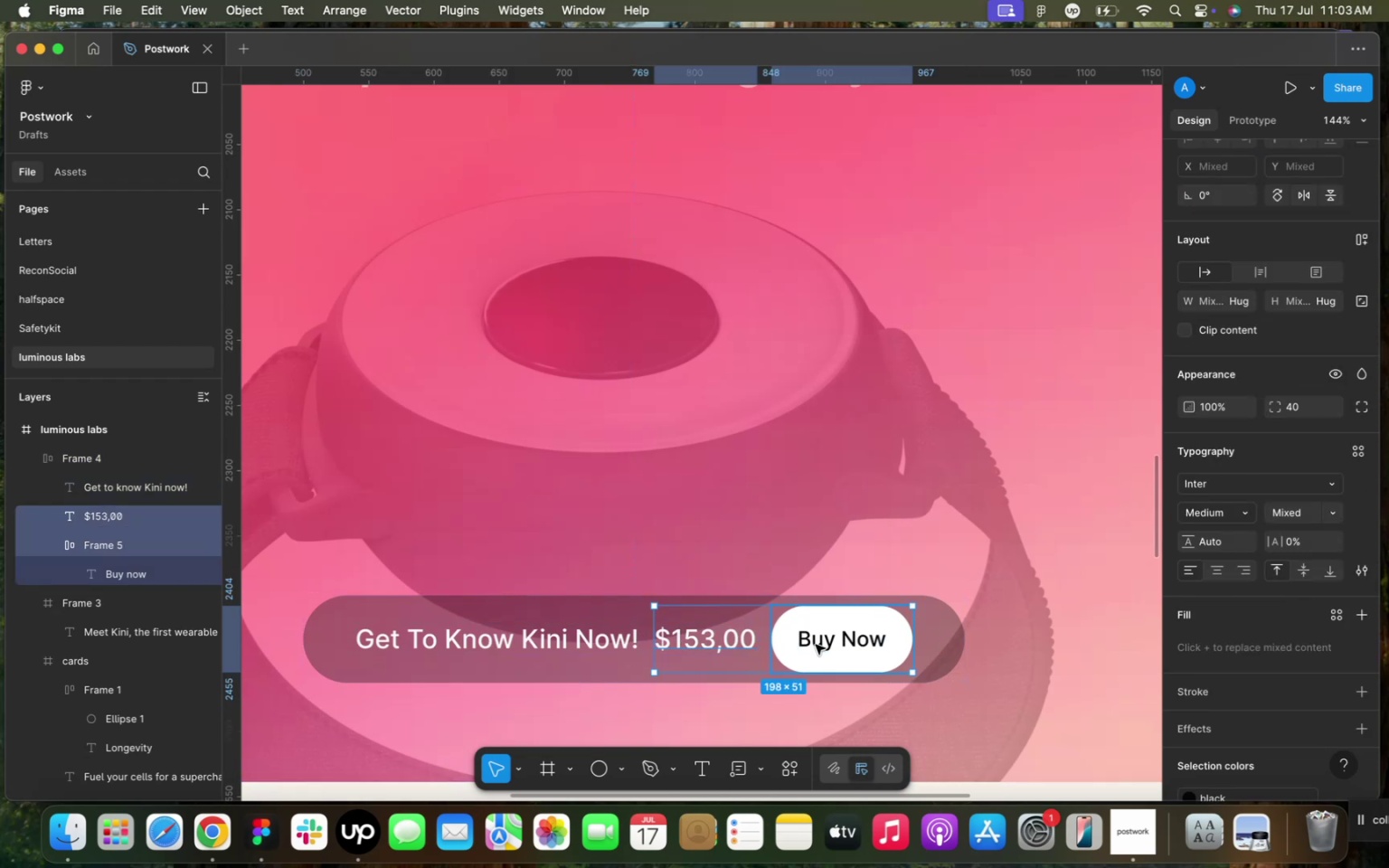 
key(Shift+A)
 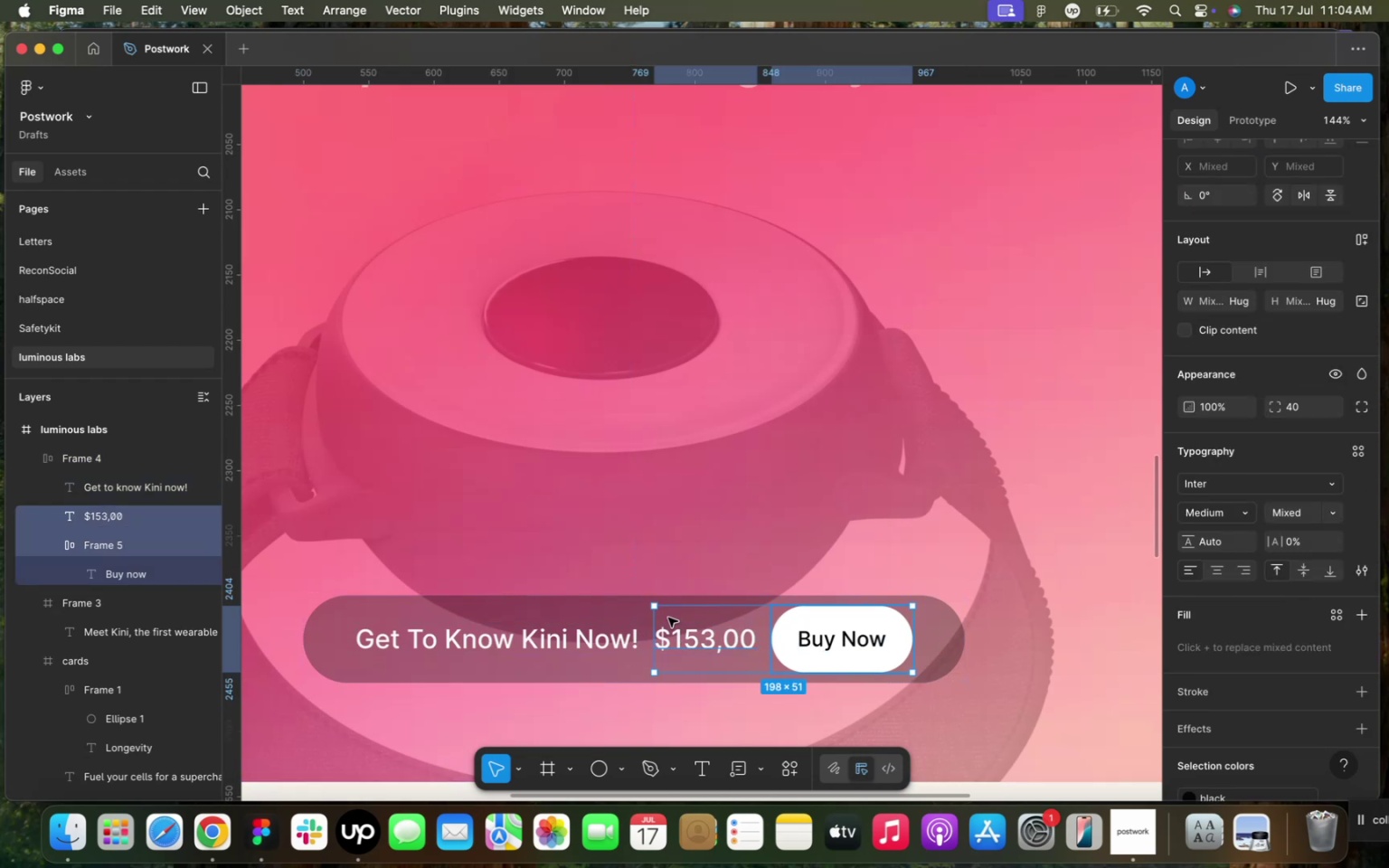 
left_click([625, 605])
 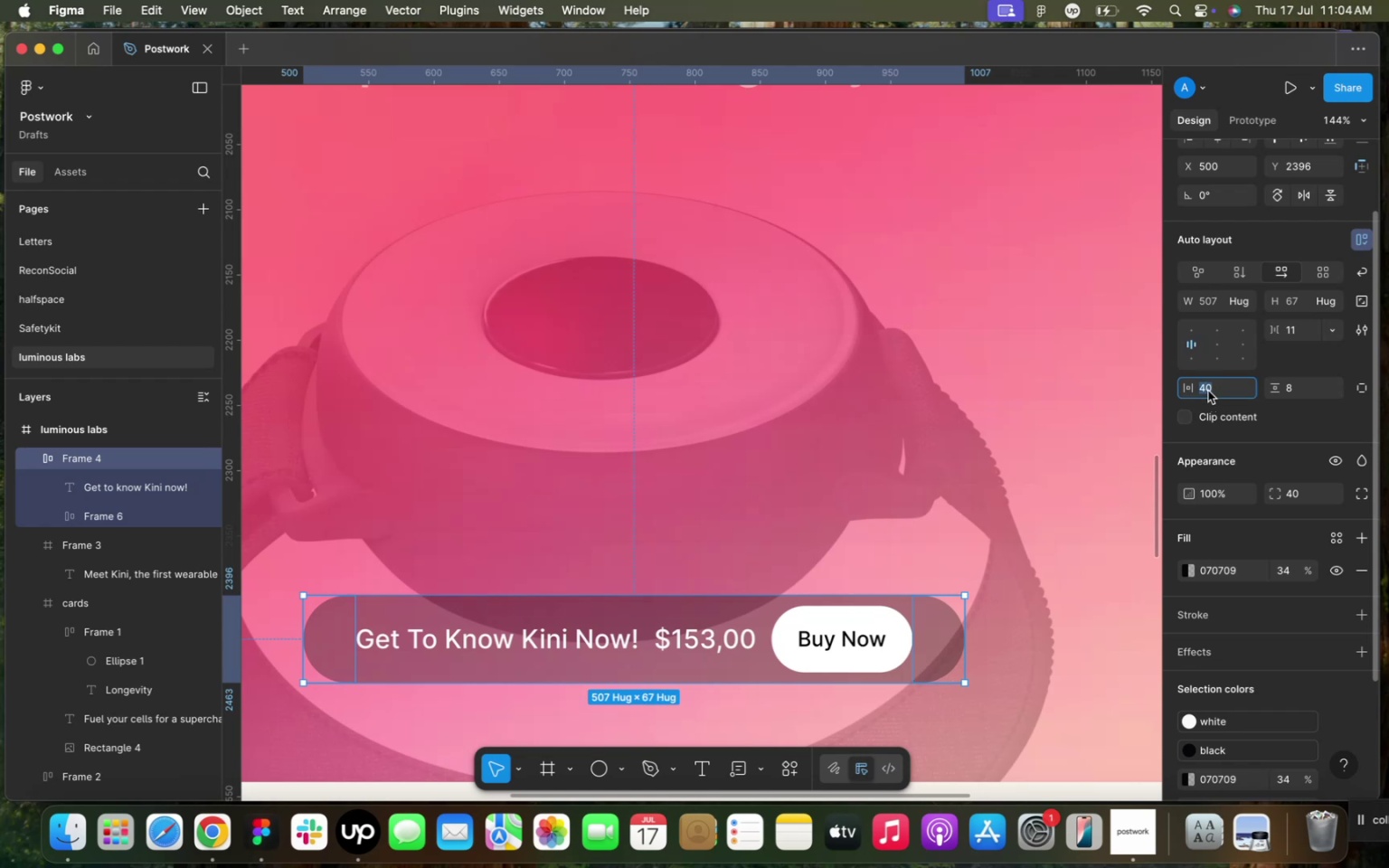 
type(12)
 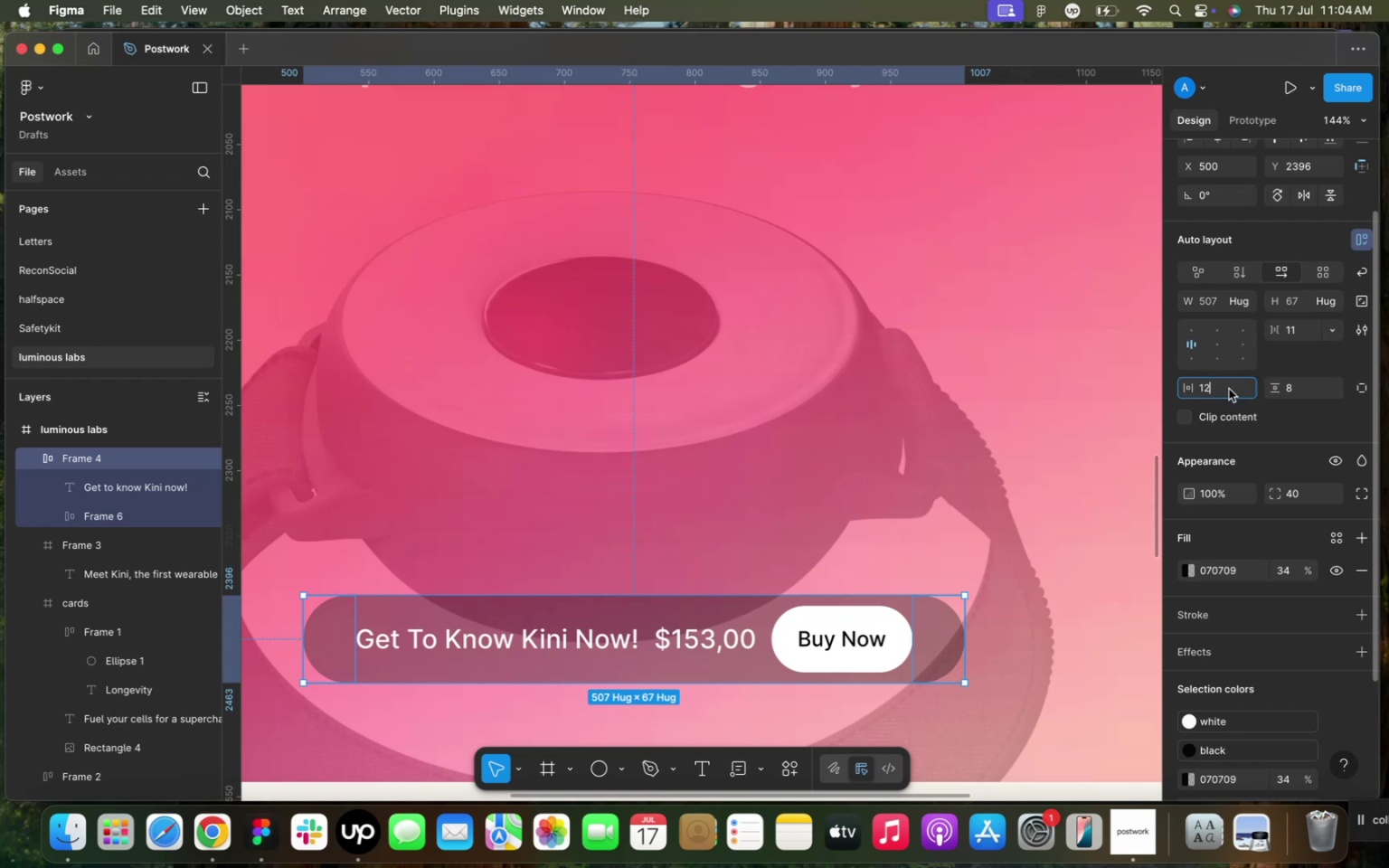 
left_click([1256, 443])
 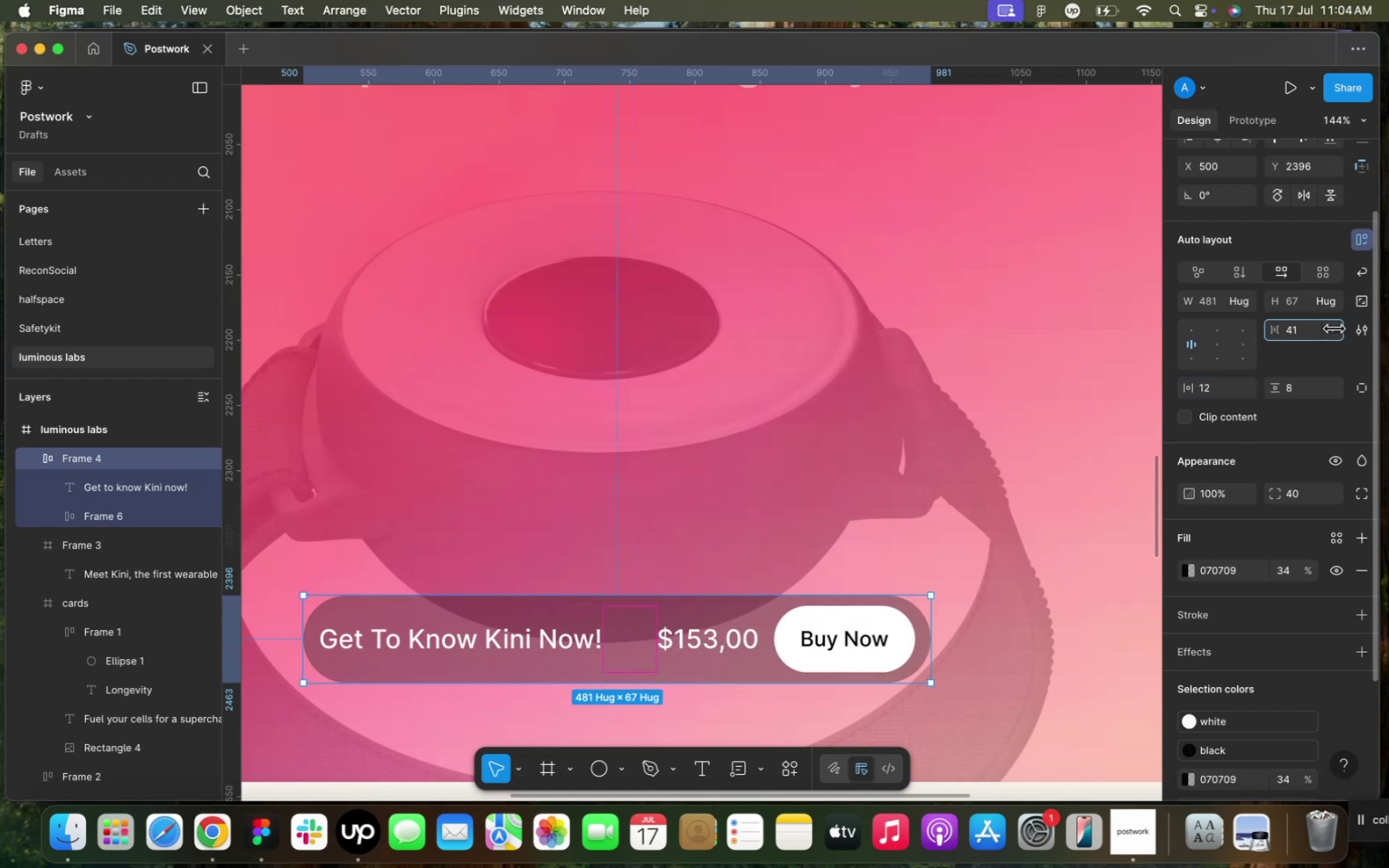 
wait(5.25)
 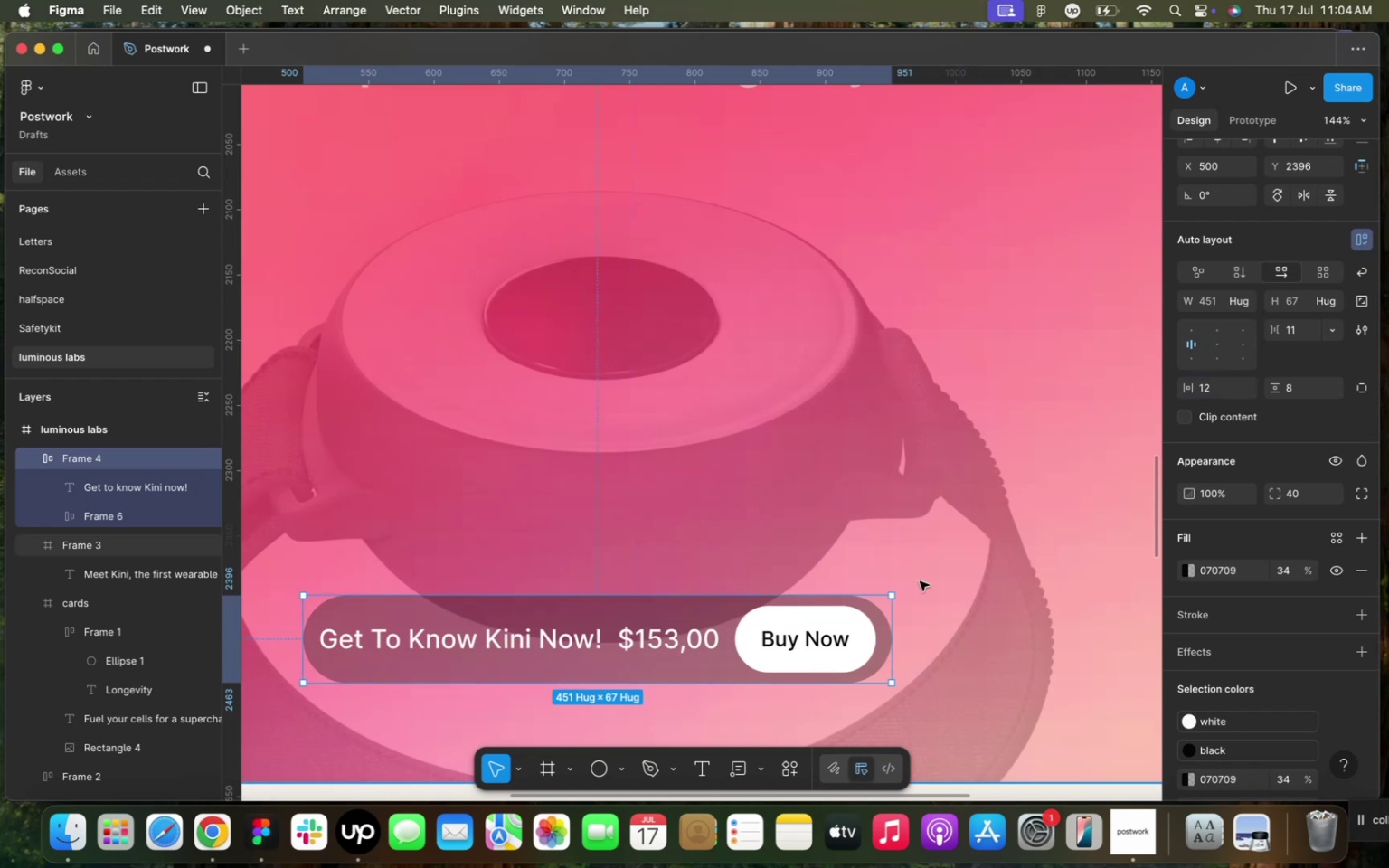 
hold_key(key=CommandLeft, duration=1.39)
scroll: coordinate [714, 560], scroll_direction: down, amount: 6.0
 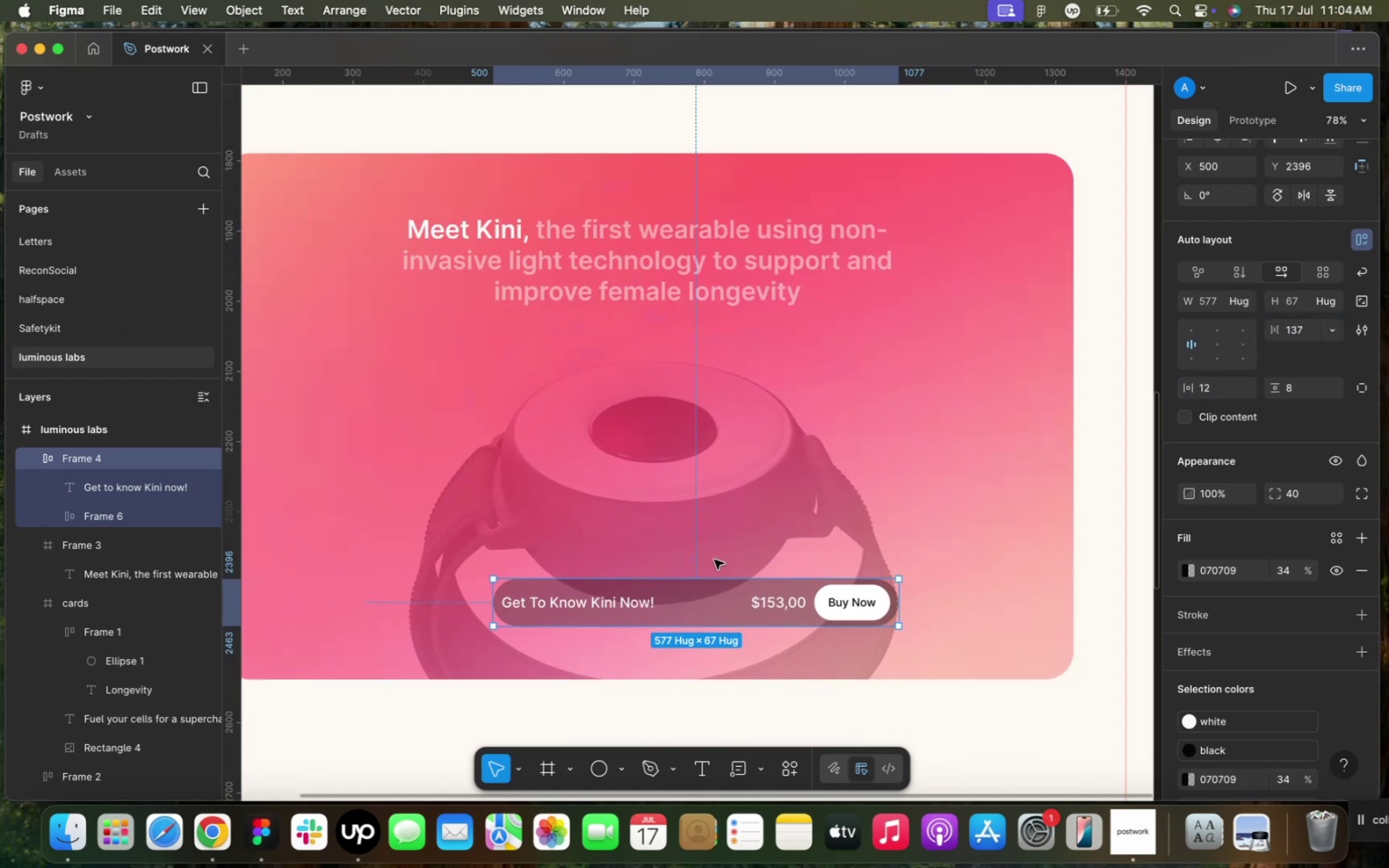 
hold_key(key=CommandLeft, duration=0.4)
scroll: coordinate [712, 568], scroll_direction: down, amount: 2.0
 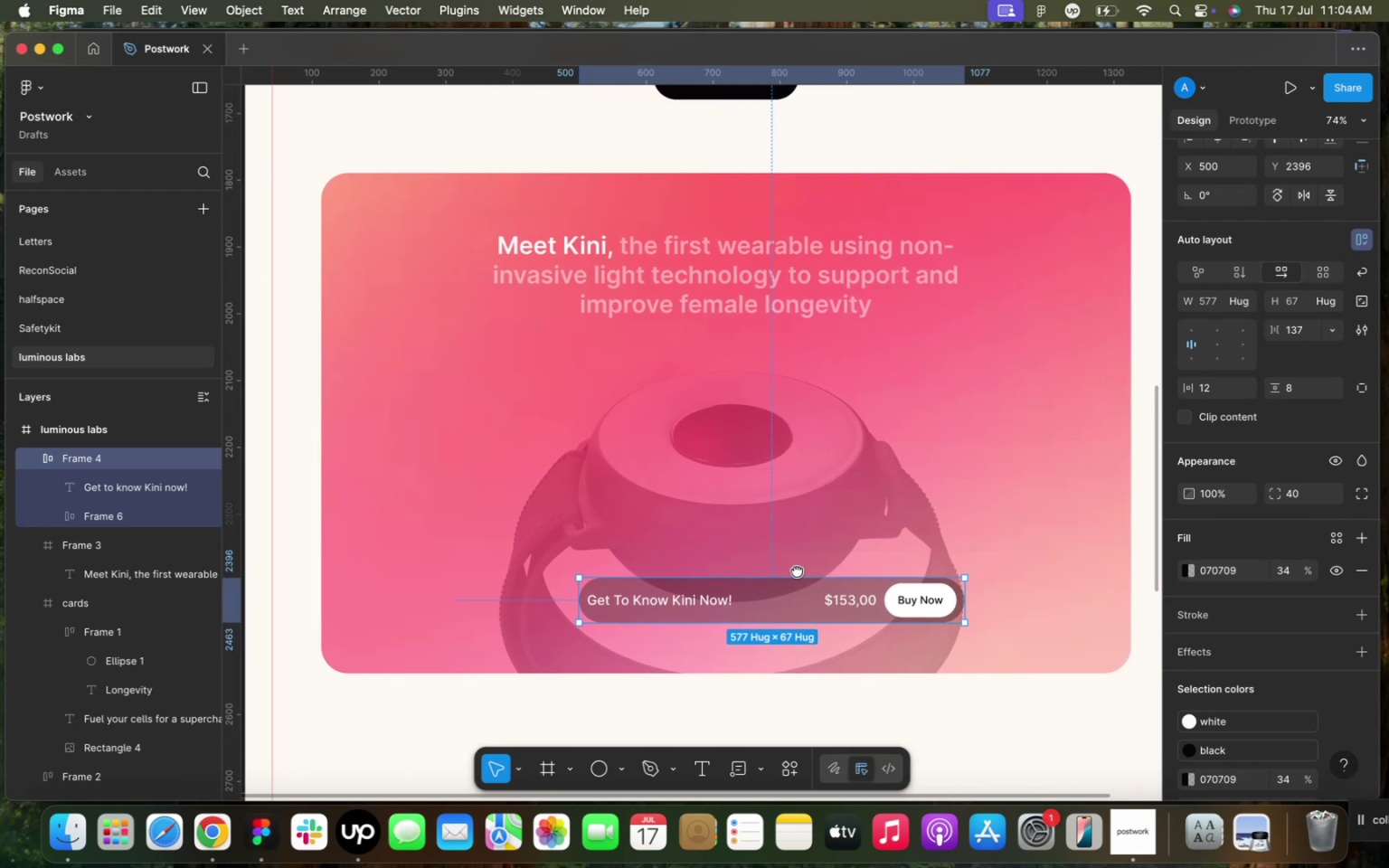 
left_click_drag(start_coordinate=[788, 594], to_coordinate=[769, 595])
 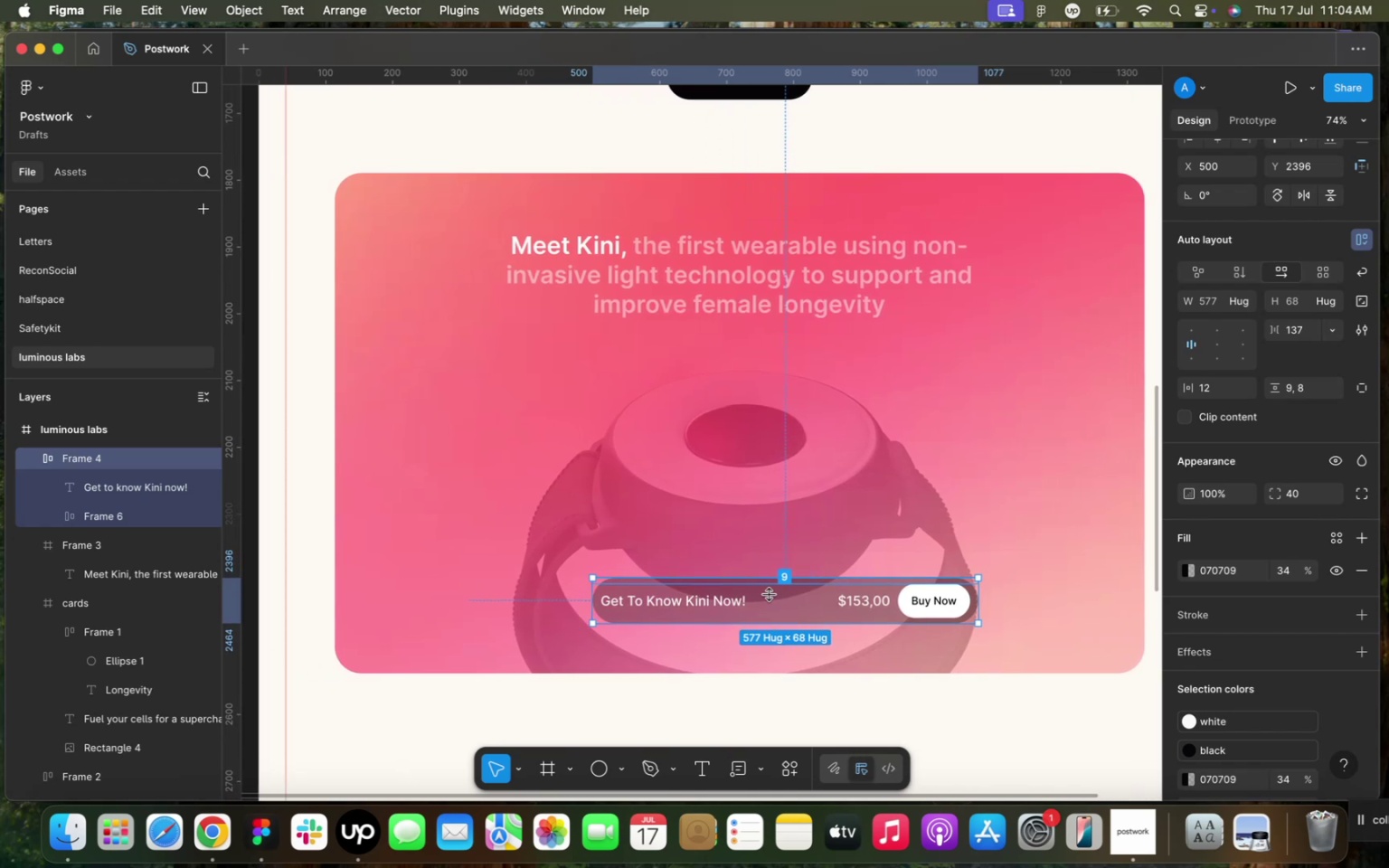 
key(Meta+Z)
 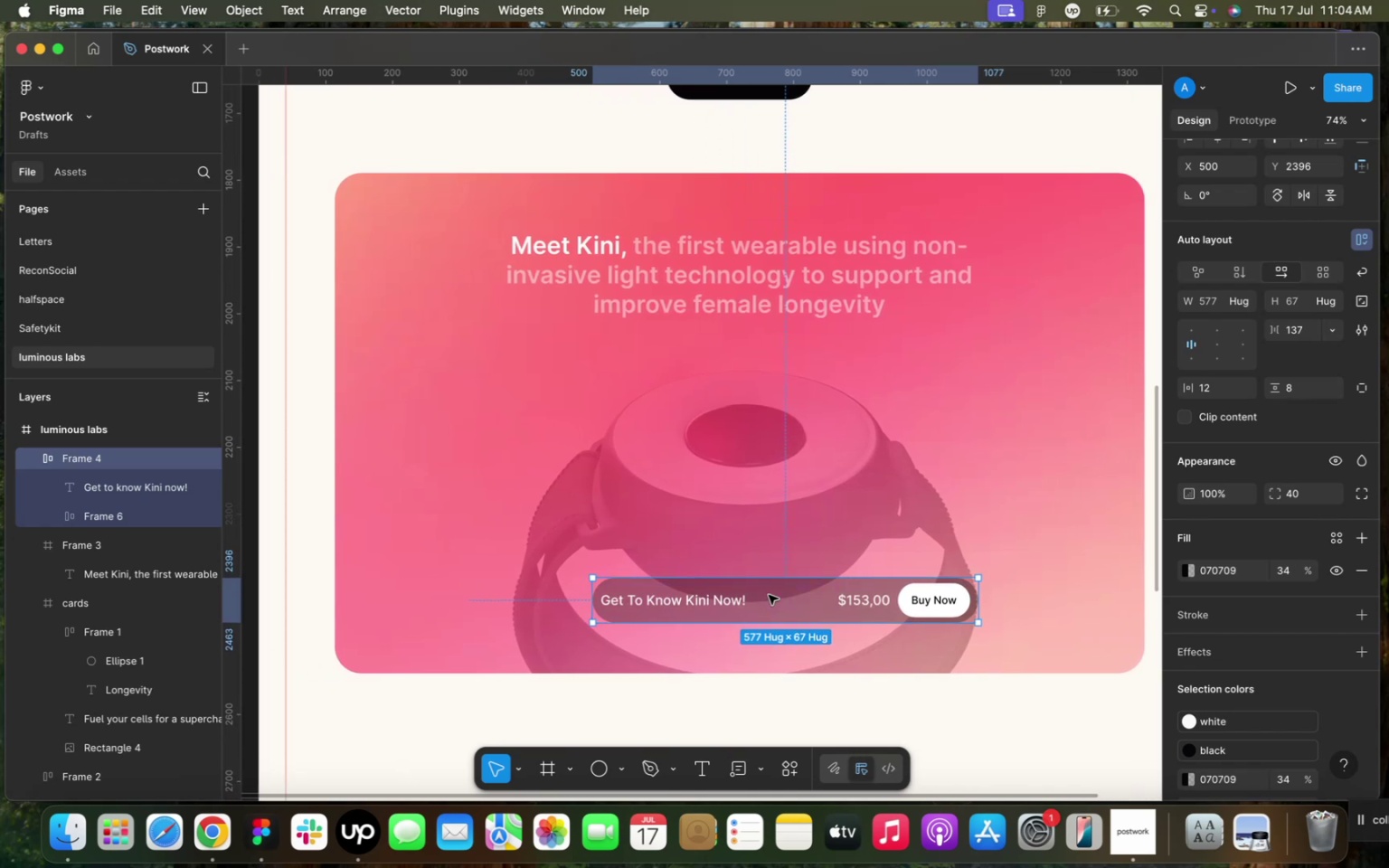 
left_click_drag(start_coordinate=[777, 596], to_coordinate=[746, 612])
 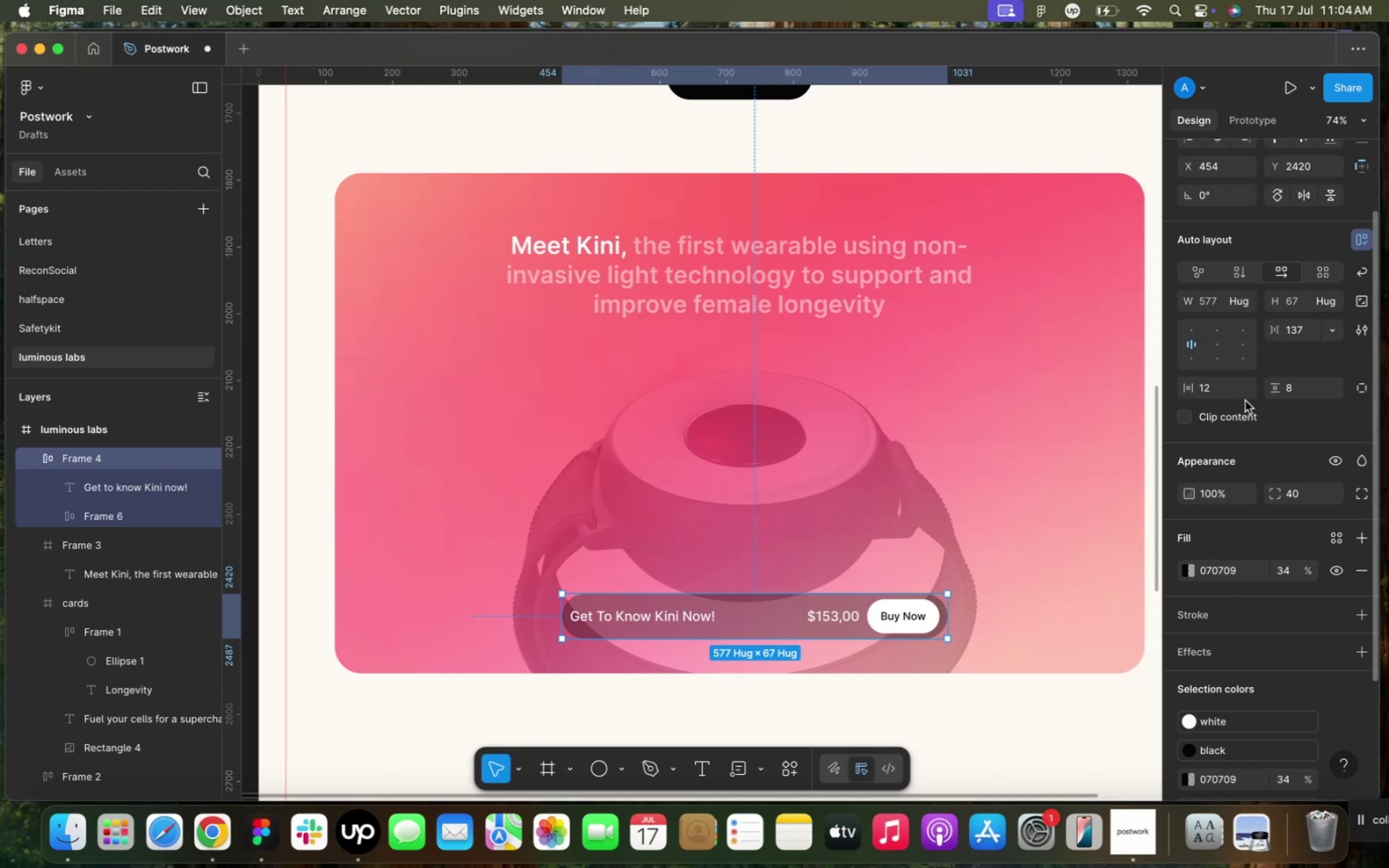 
mouse_move([1260, 342])
 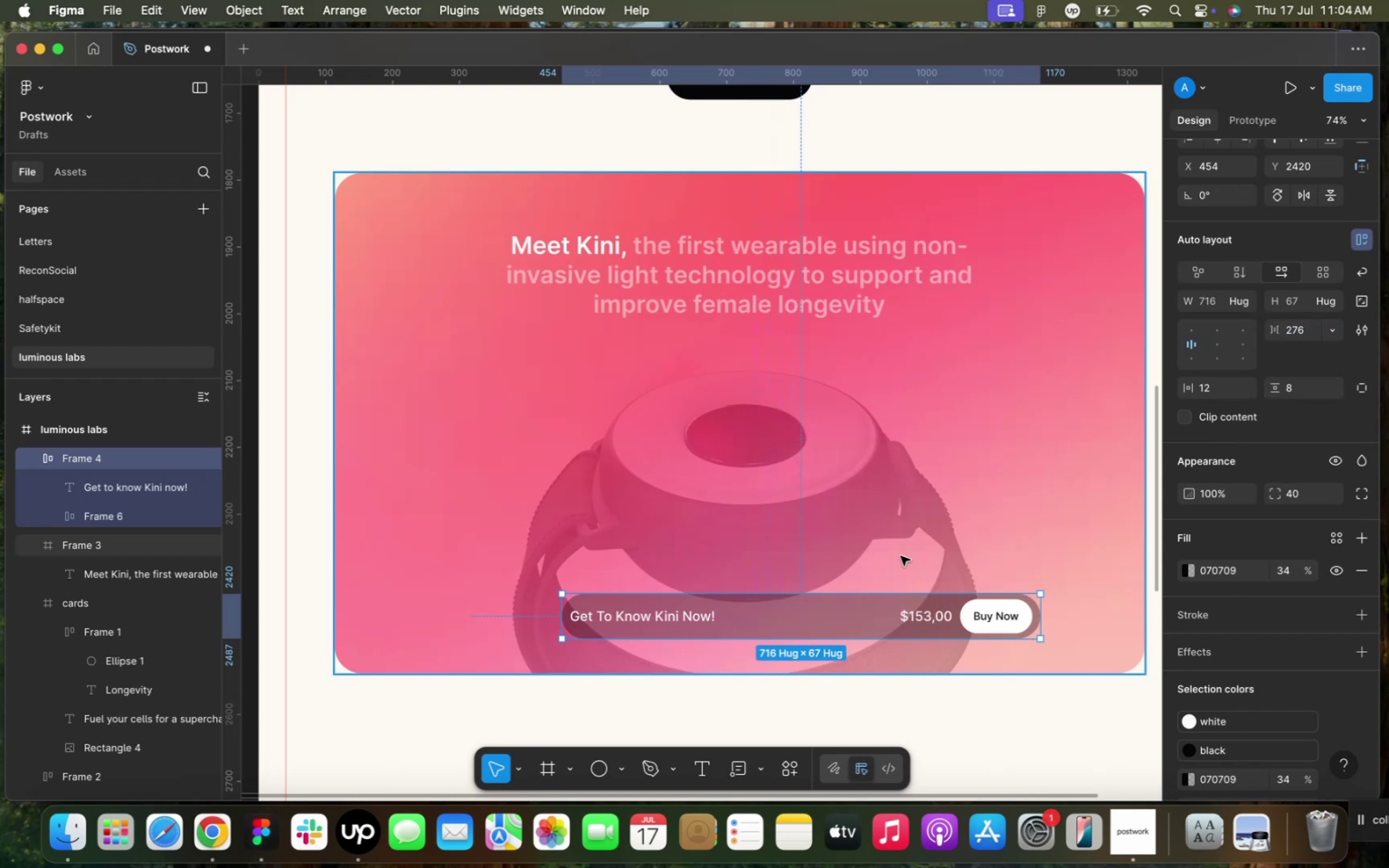 
left_click_drag(start_coordinate=[791, 614], to_coordinate=[729, 624])
 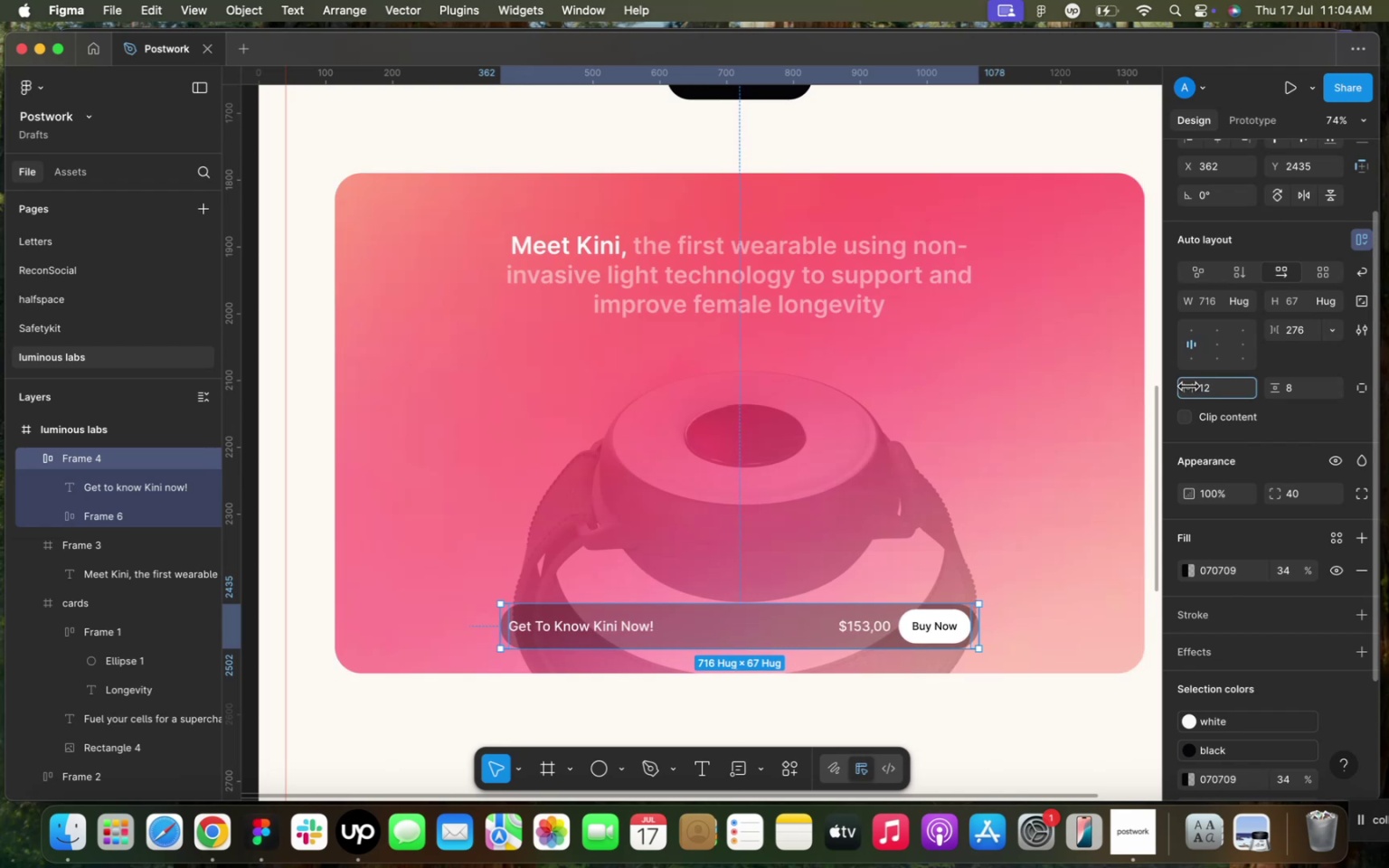 
wait(13.45)
 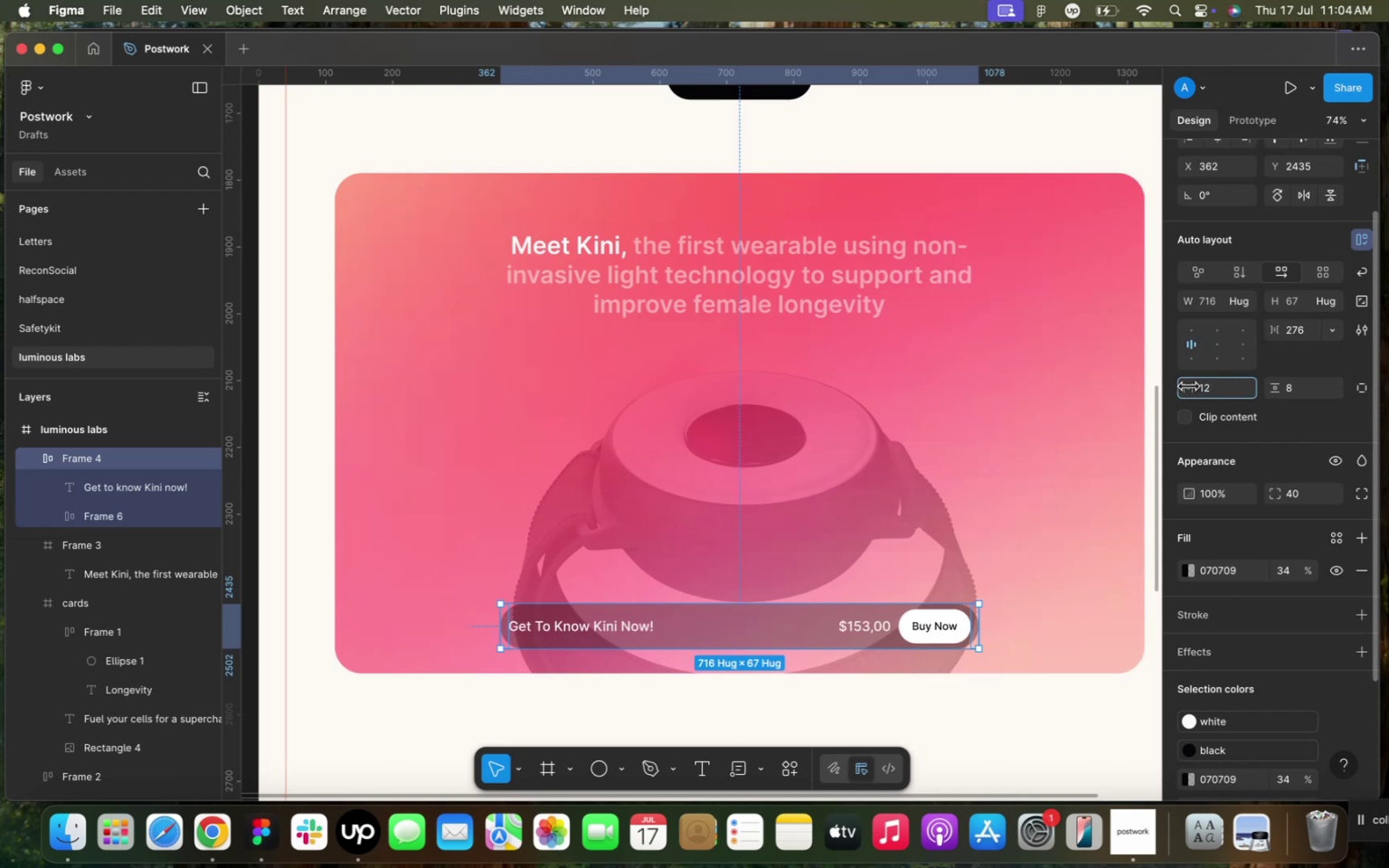 
left_click([925, 627])
 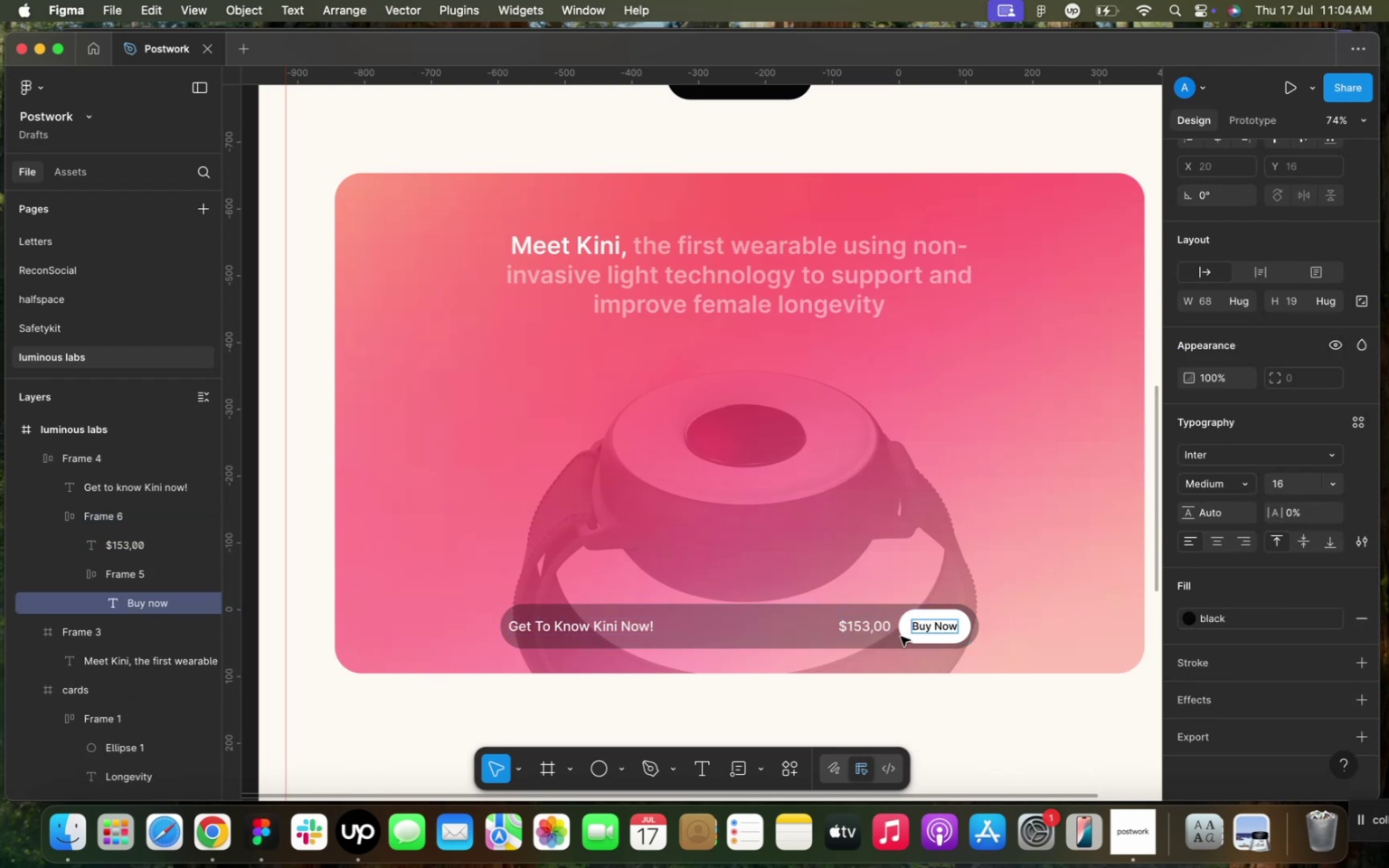 
left_click([875, 627])
 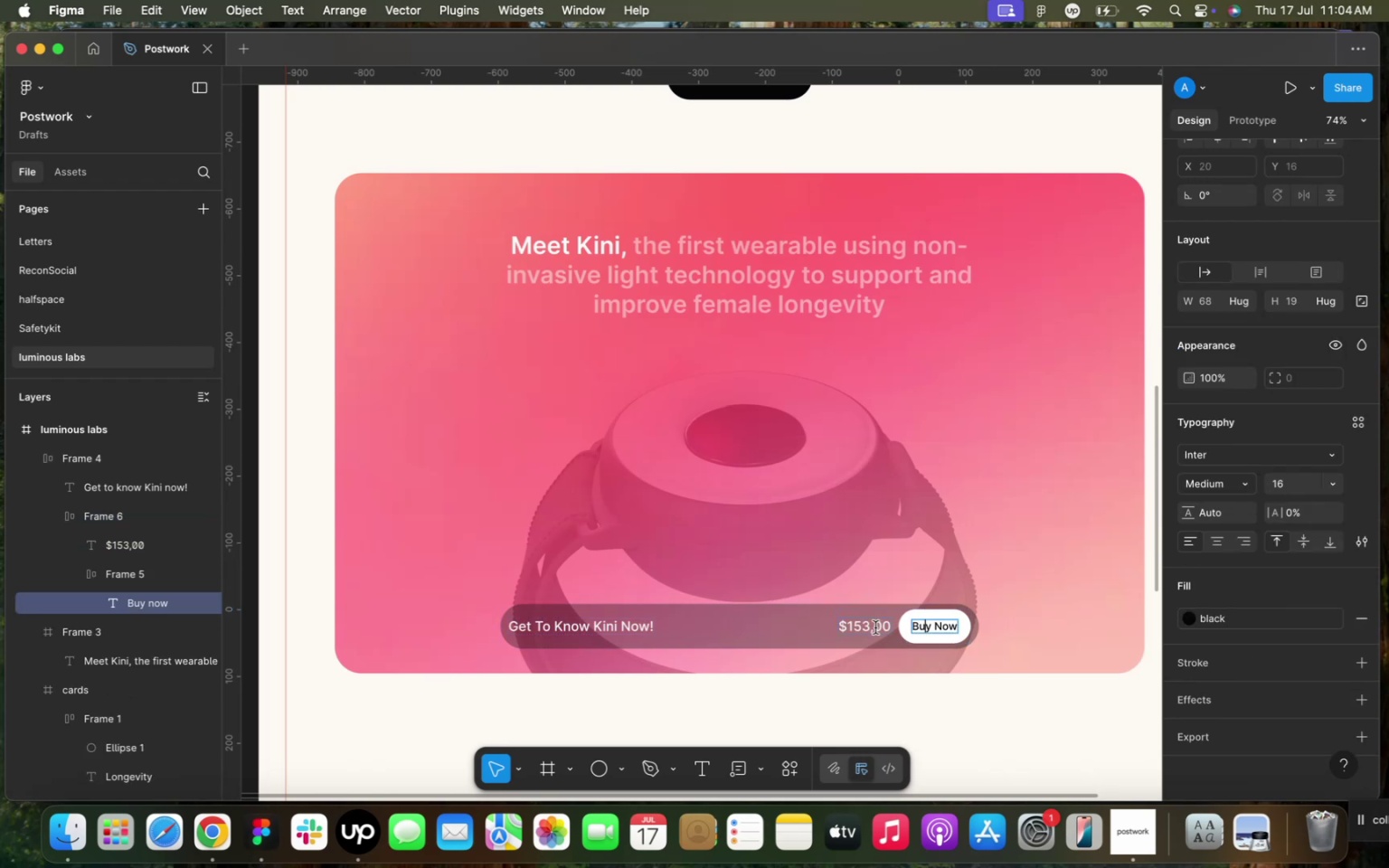 
left_click([902, 660])
 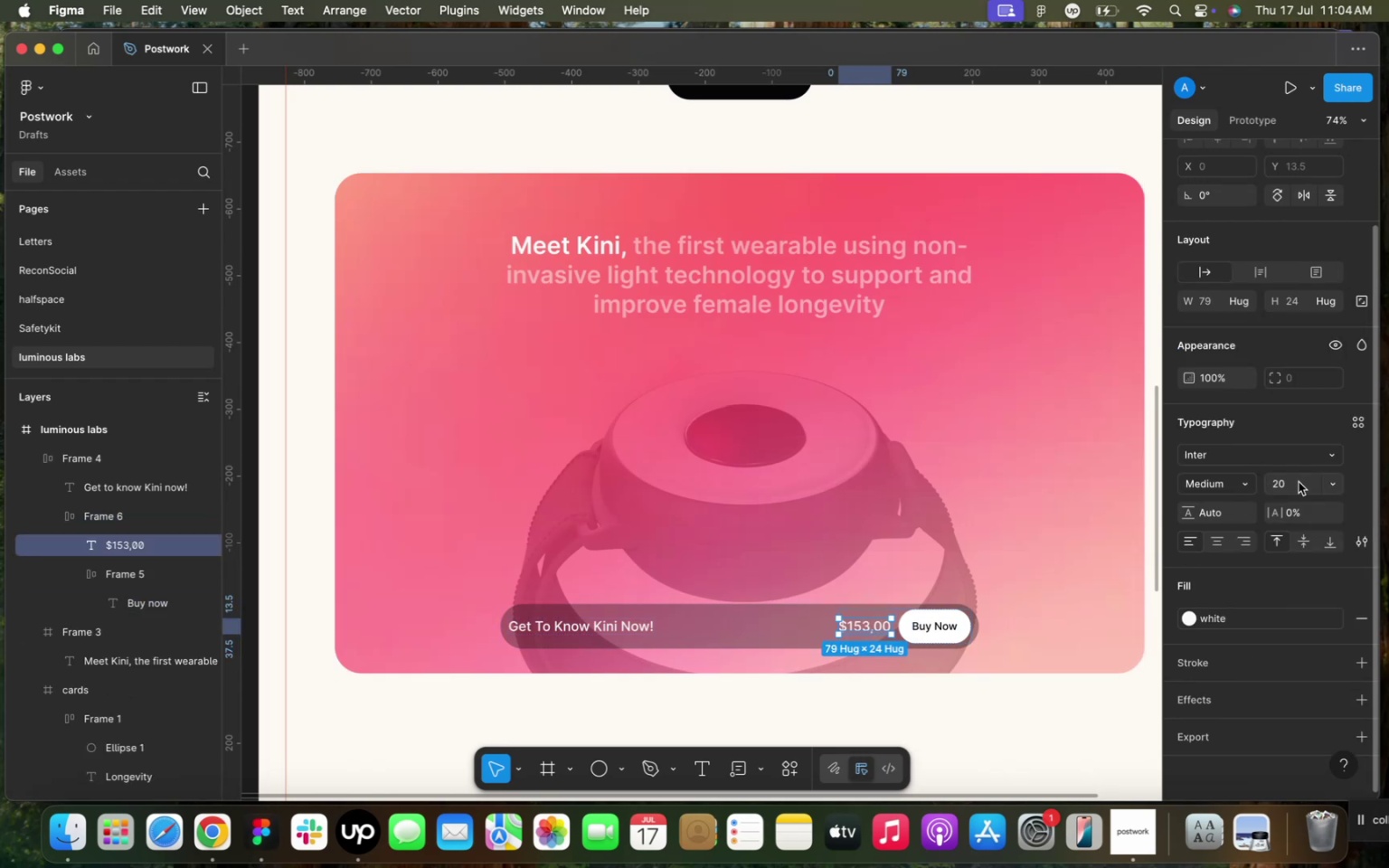 
left_click([1327, 484])
 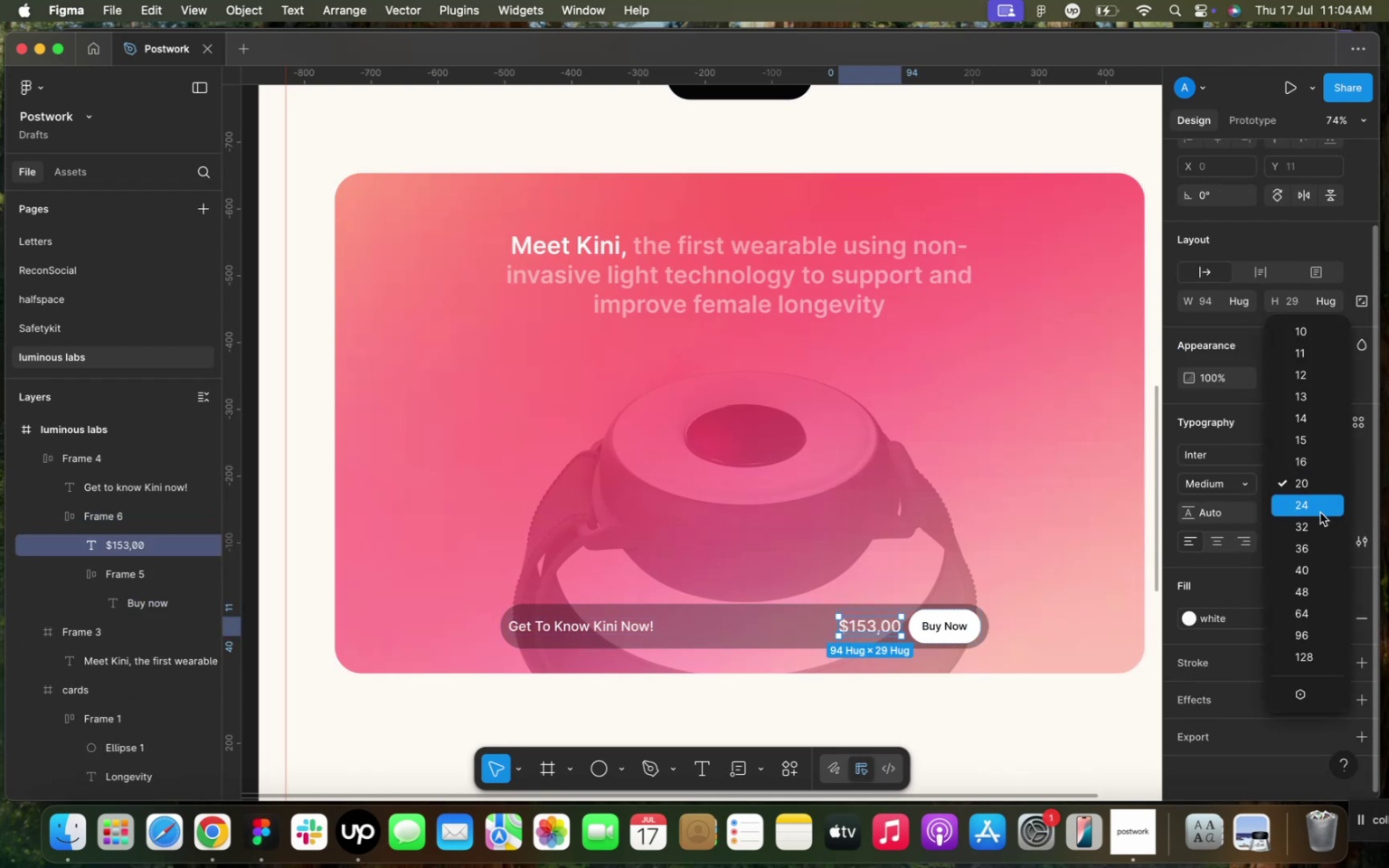 
left_click([1320, 513])
 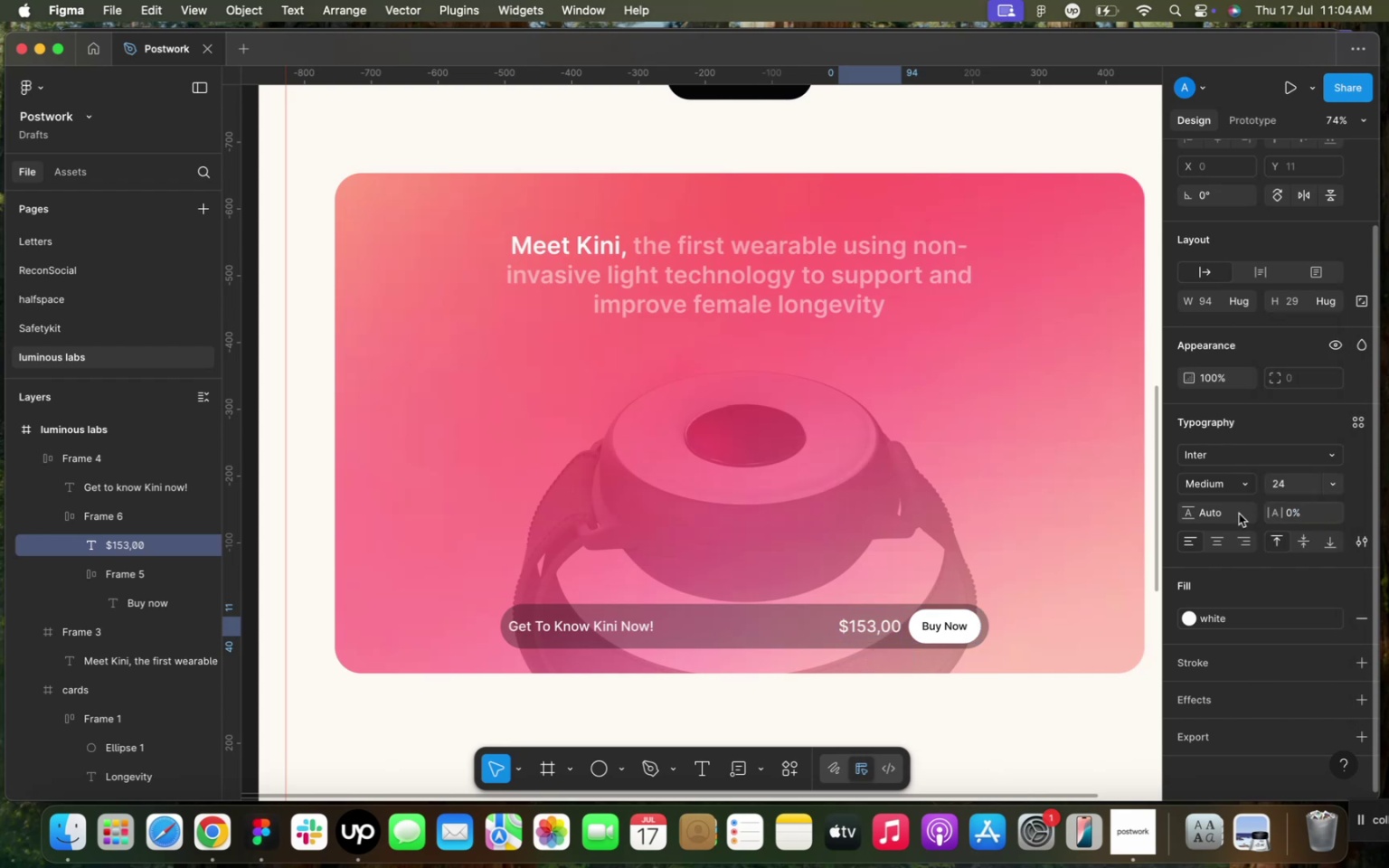 
left_click([1230, 482])
 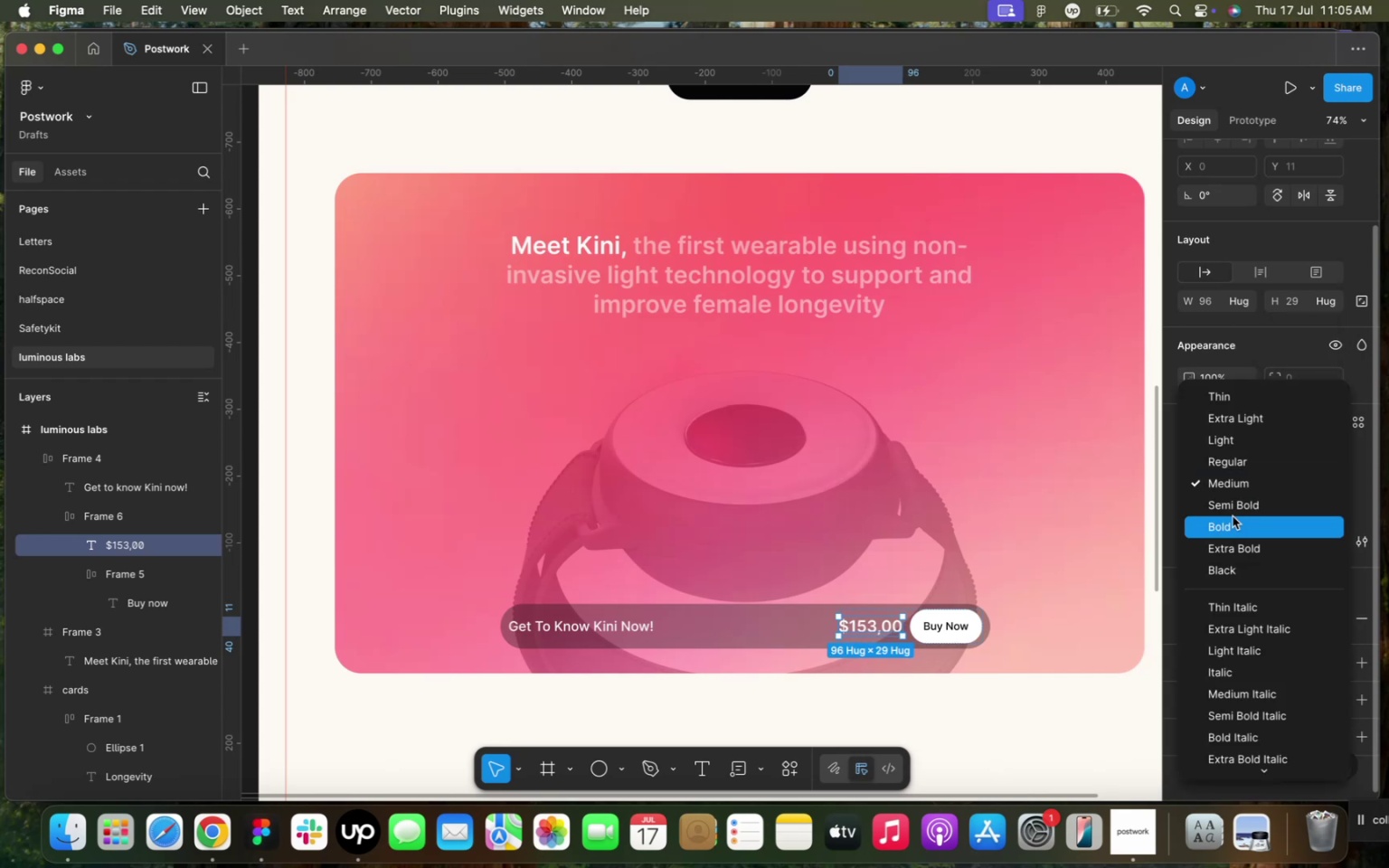 
wait(12.42)
 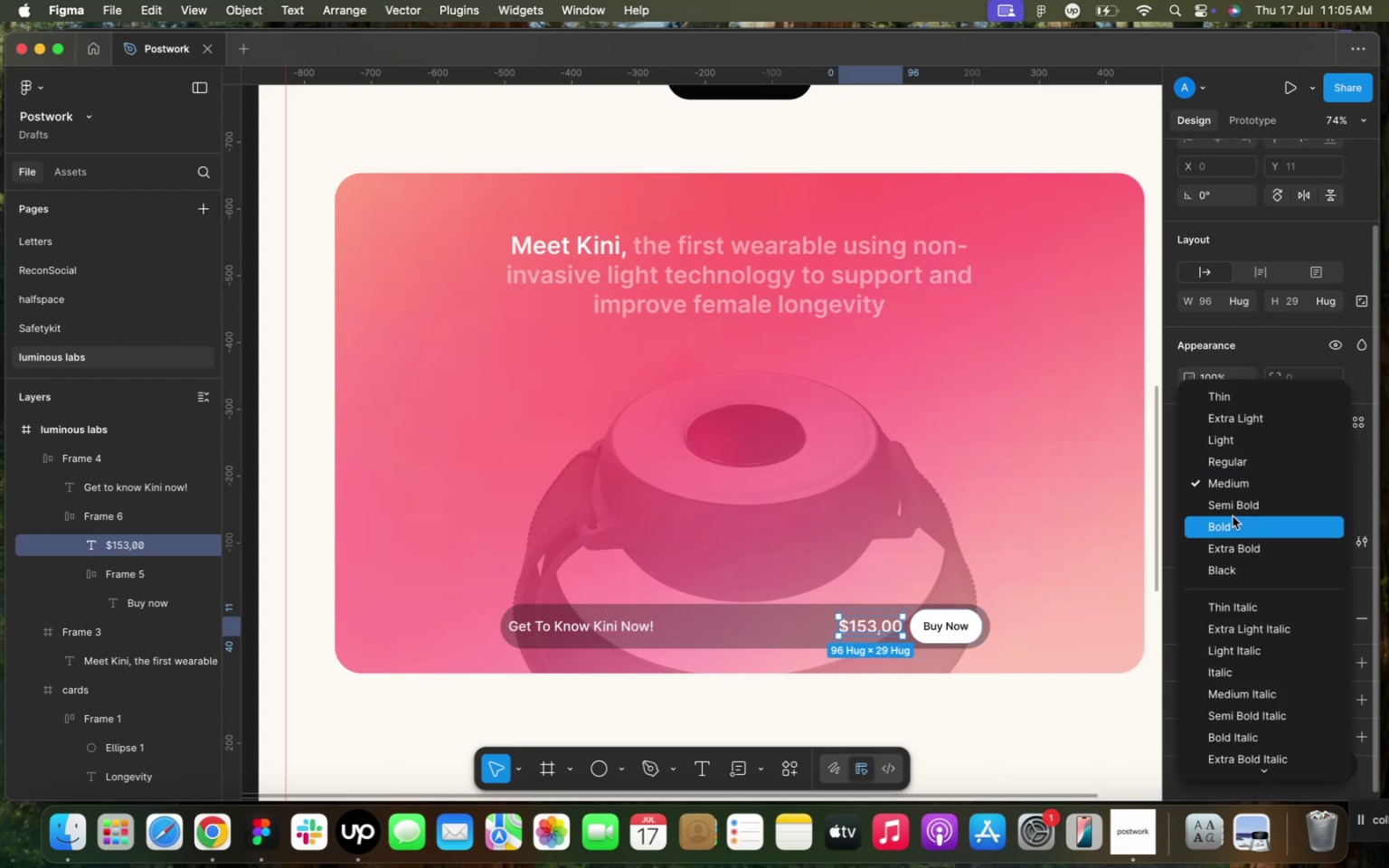 
left_click([1233, 521])
 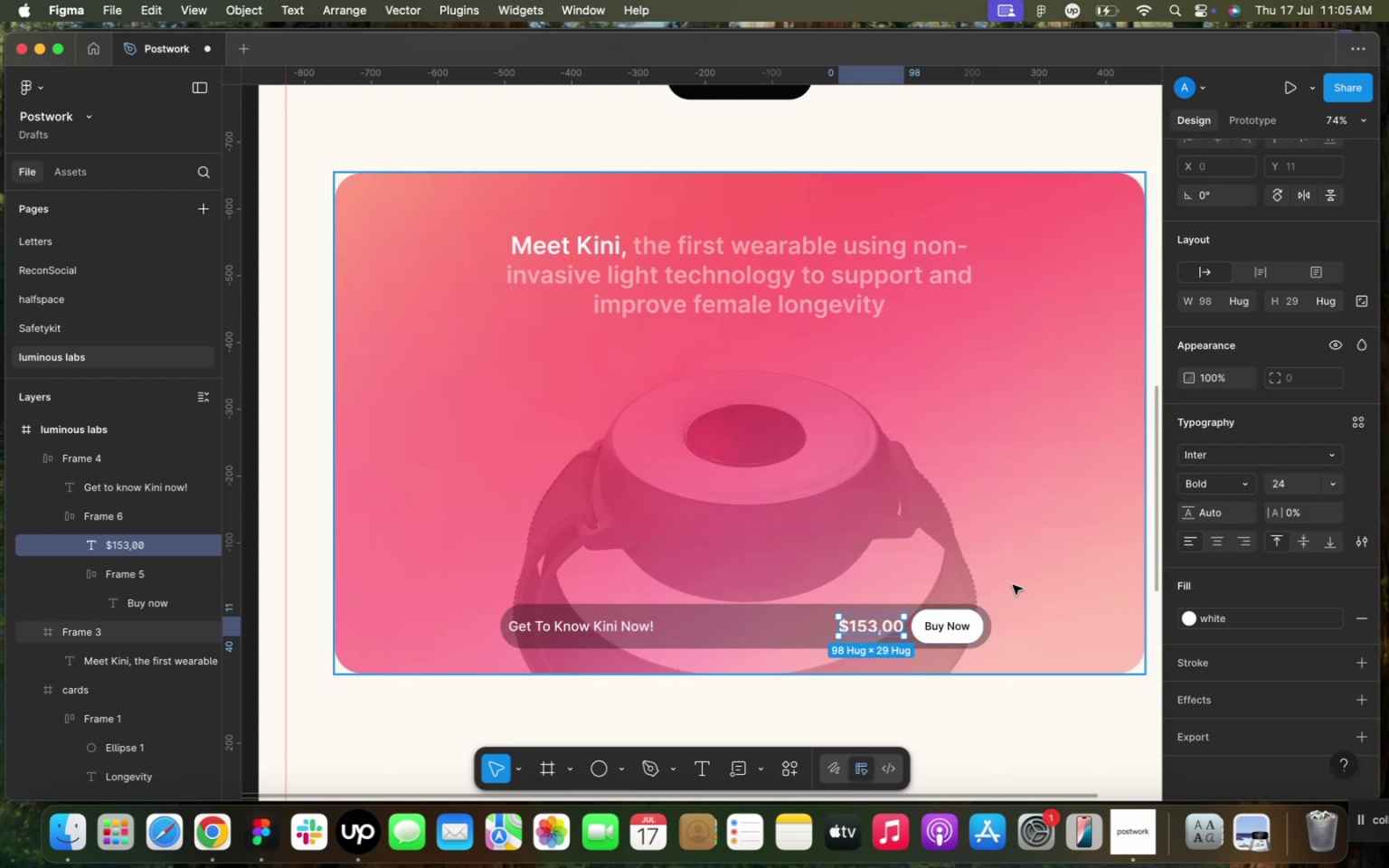 
left_click([721, 610])
 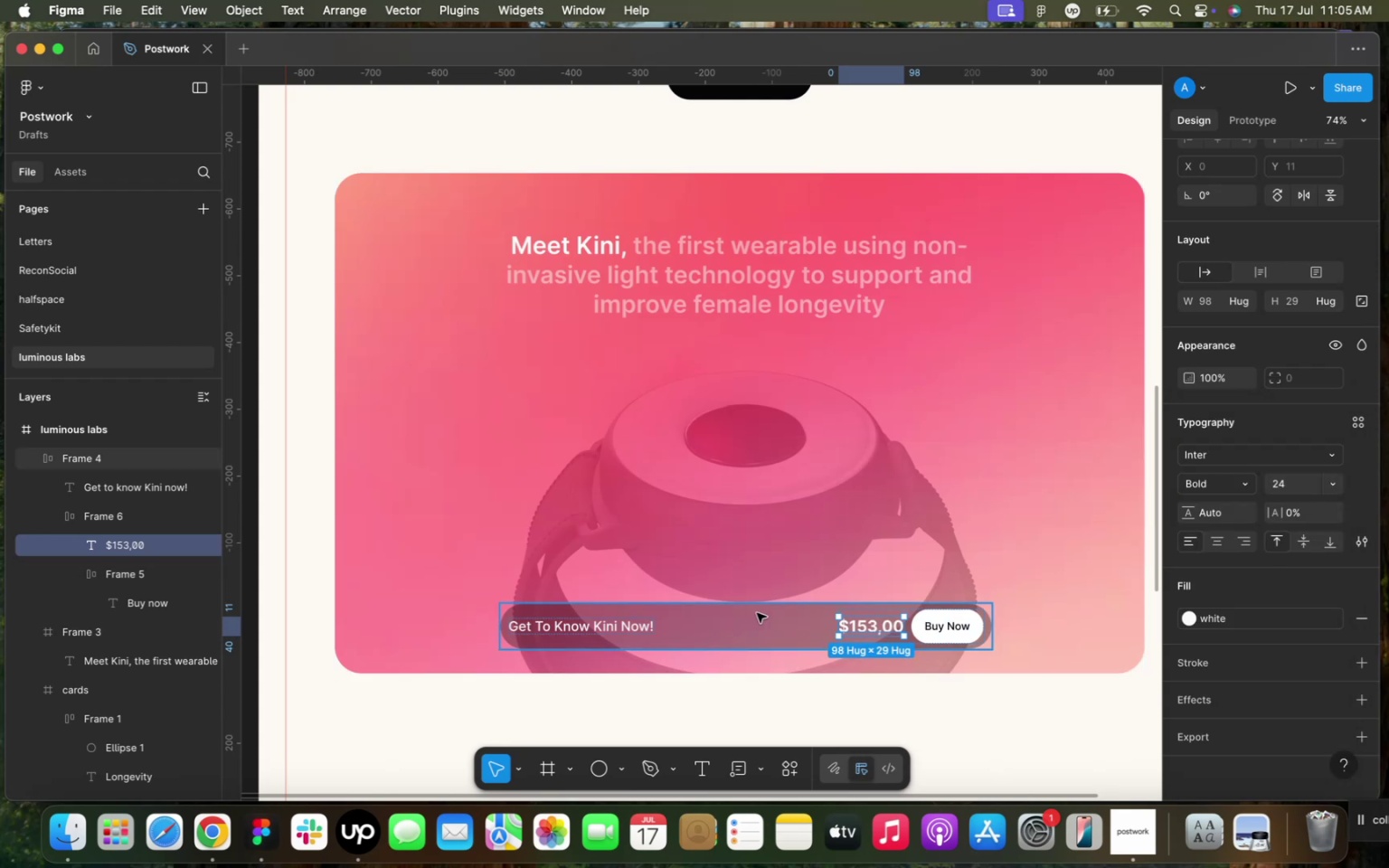 
left_click_drag(start_coordinate=[755, 620], to_coordinate=[751, 620])
 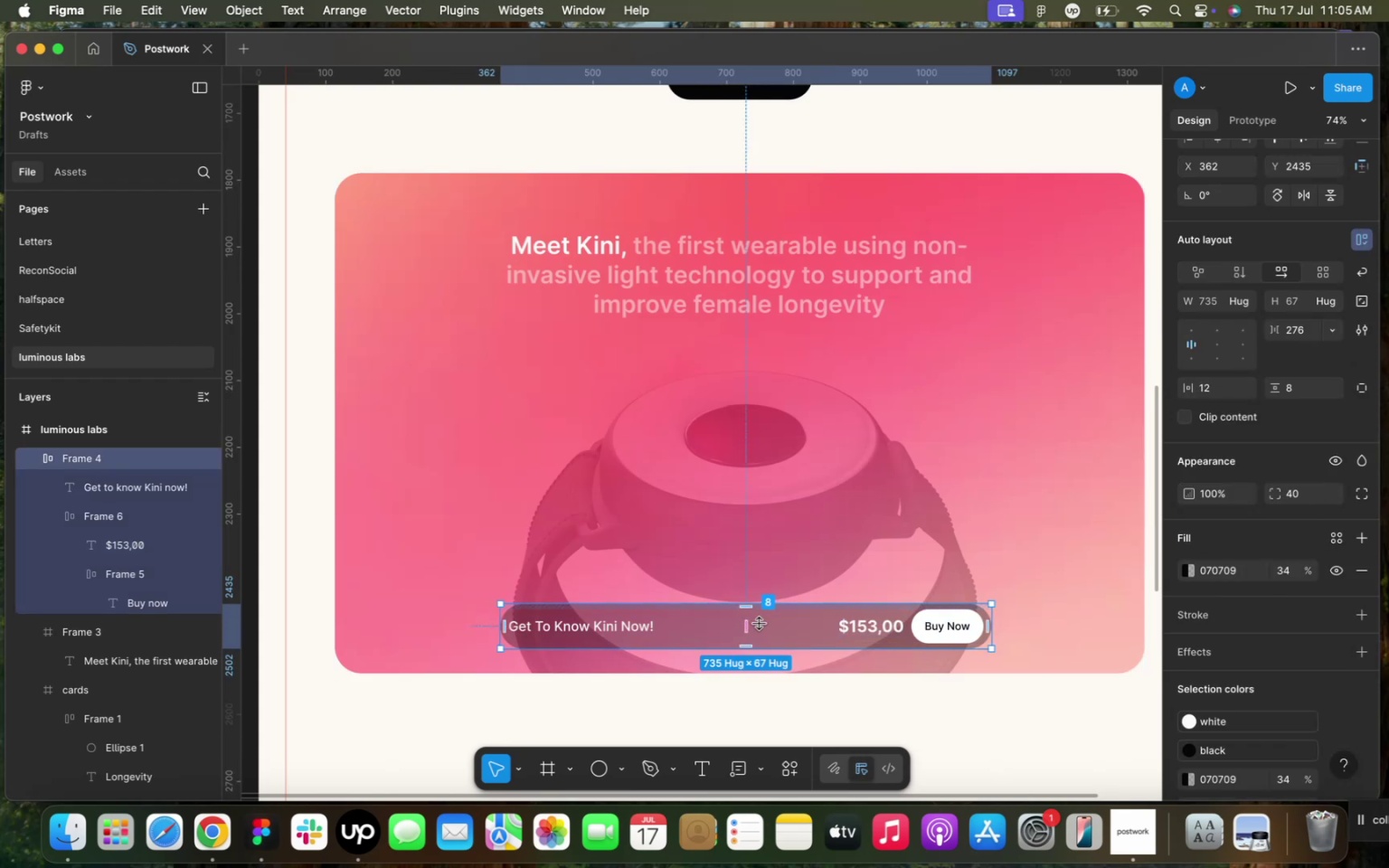 
left_click_drag(start_coordinate=[767, 628], to_coordinate=[759, 618])
 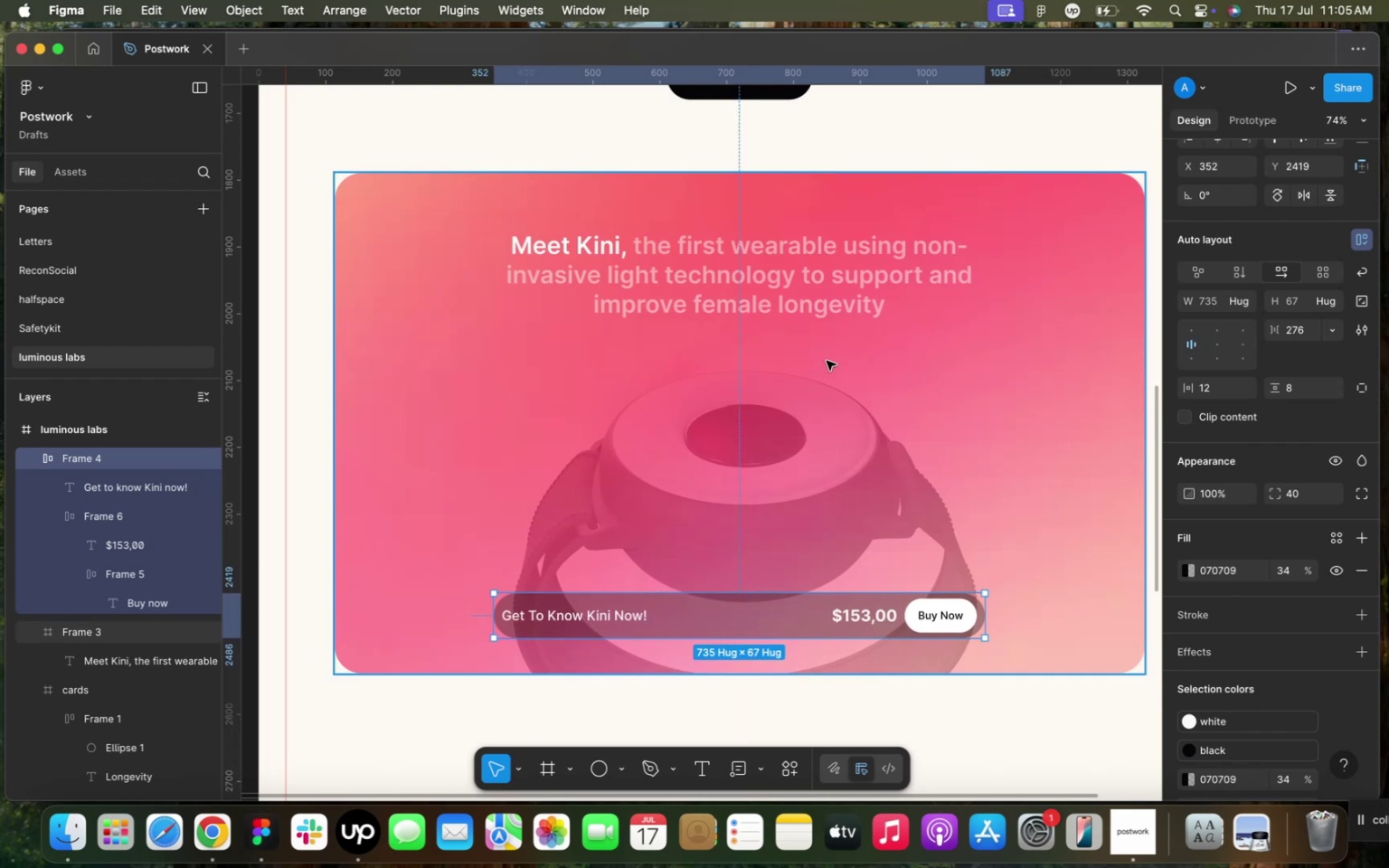 
wait(6.87)
 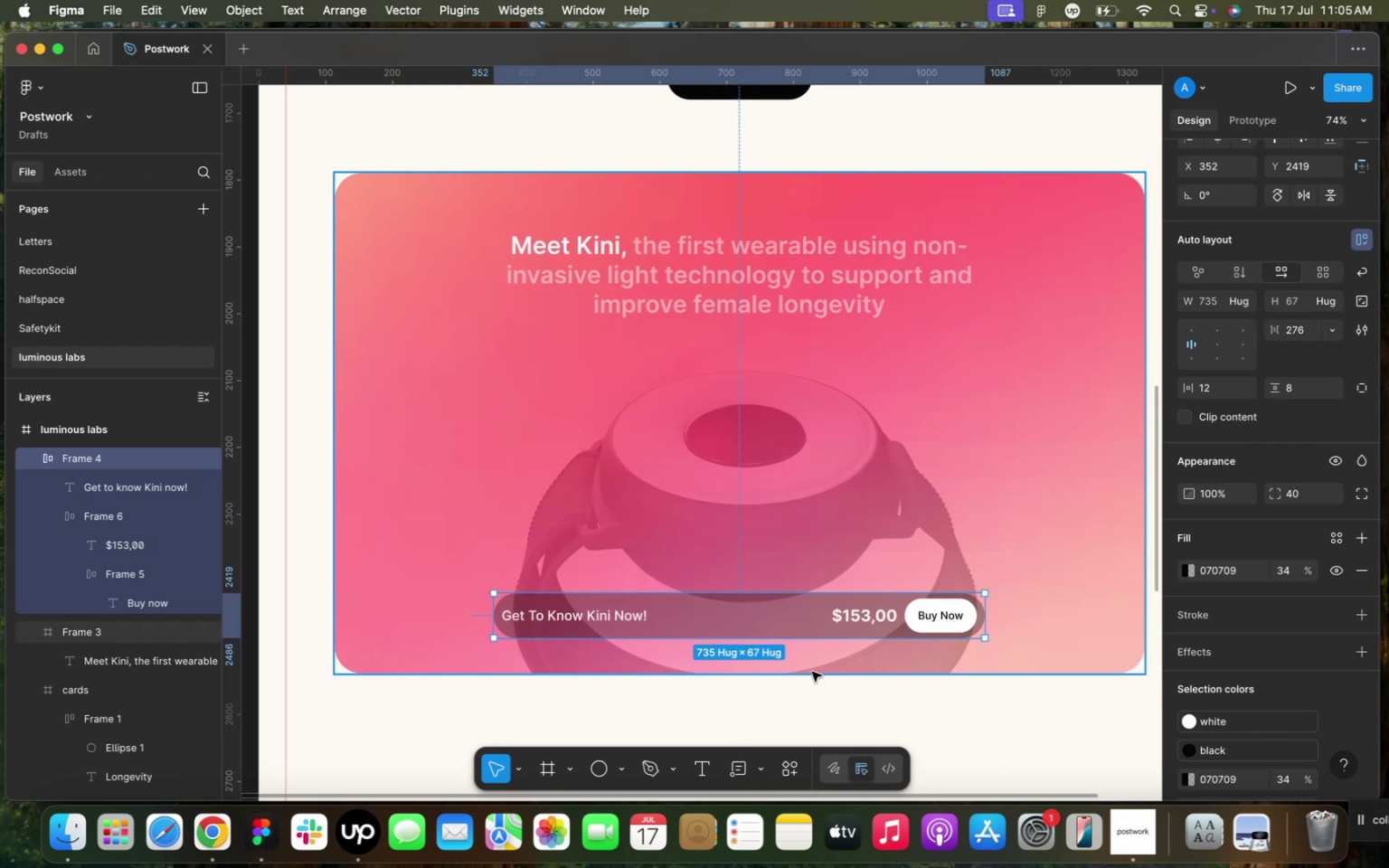 
scroll: coordinate [789, 446], scroll_direction: up, amount: 21.0
 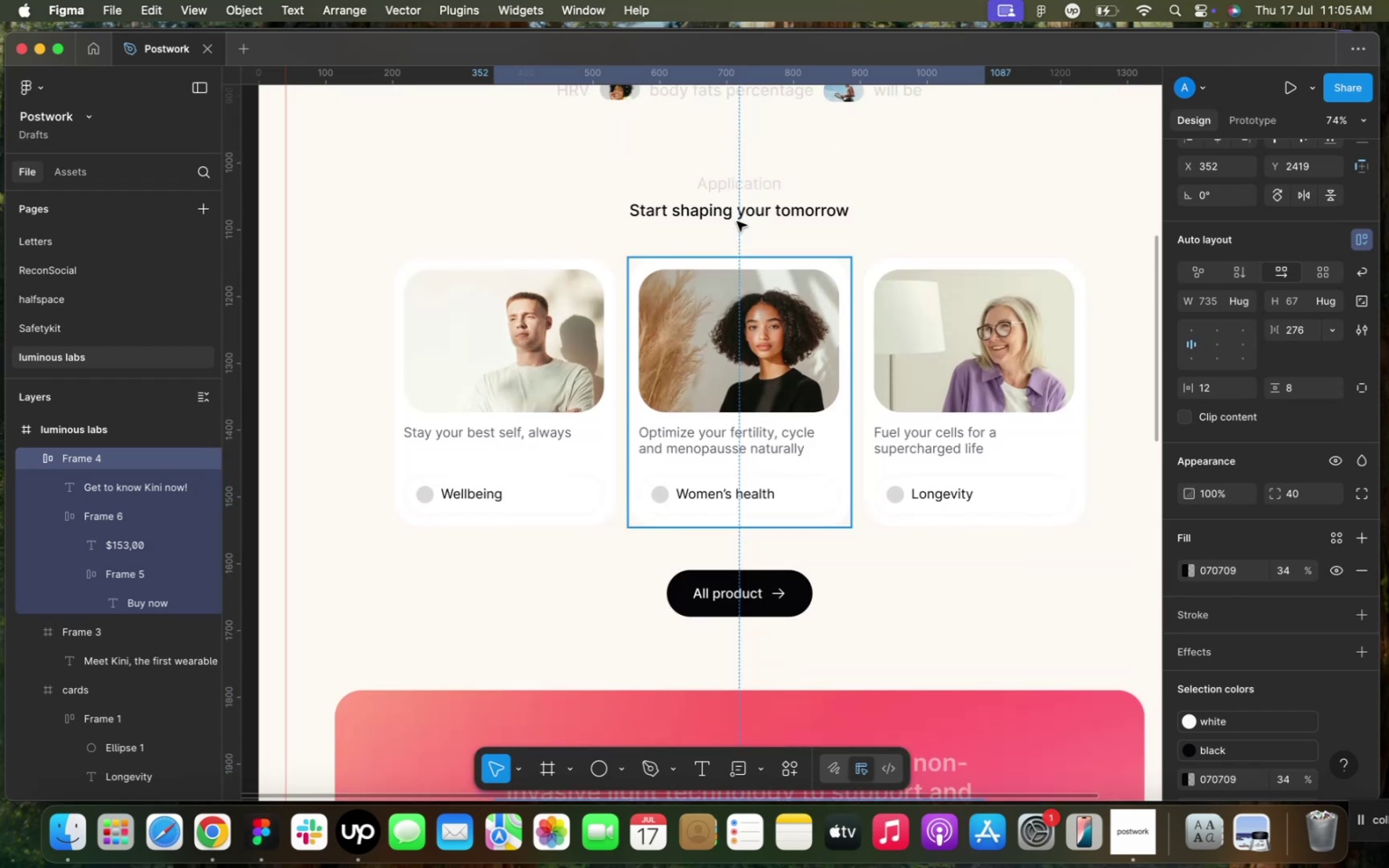 
left_click_drag(start_coordinate=[677, 160], to_coordinate=[750, 229])
 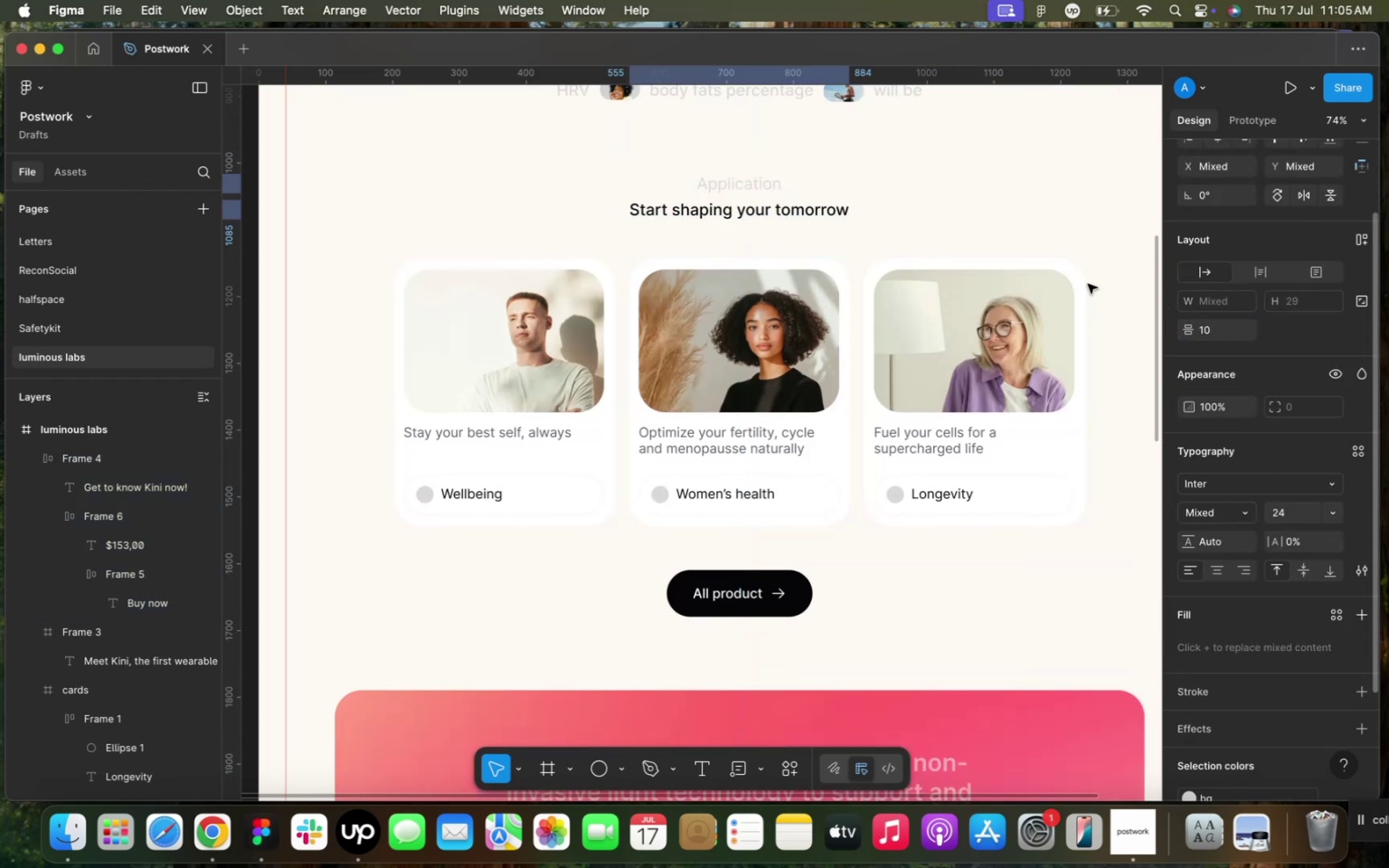 
wait(5.89)
 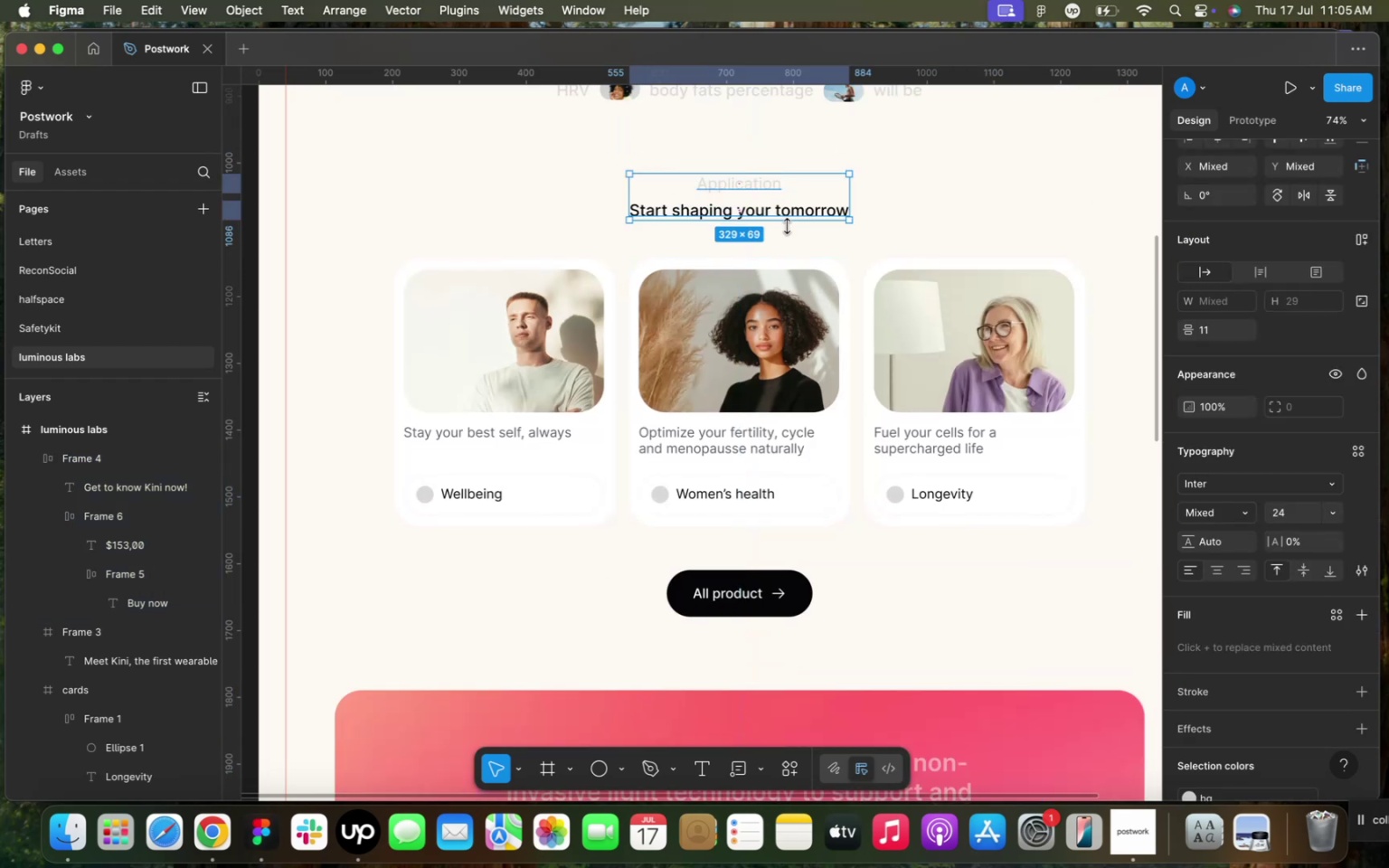 
left_click([752, 265])
 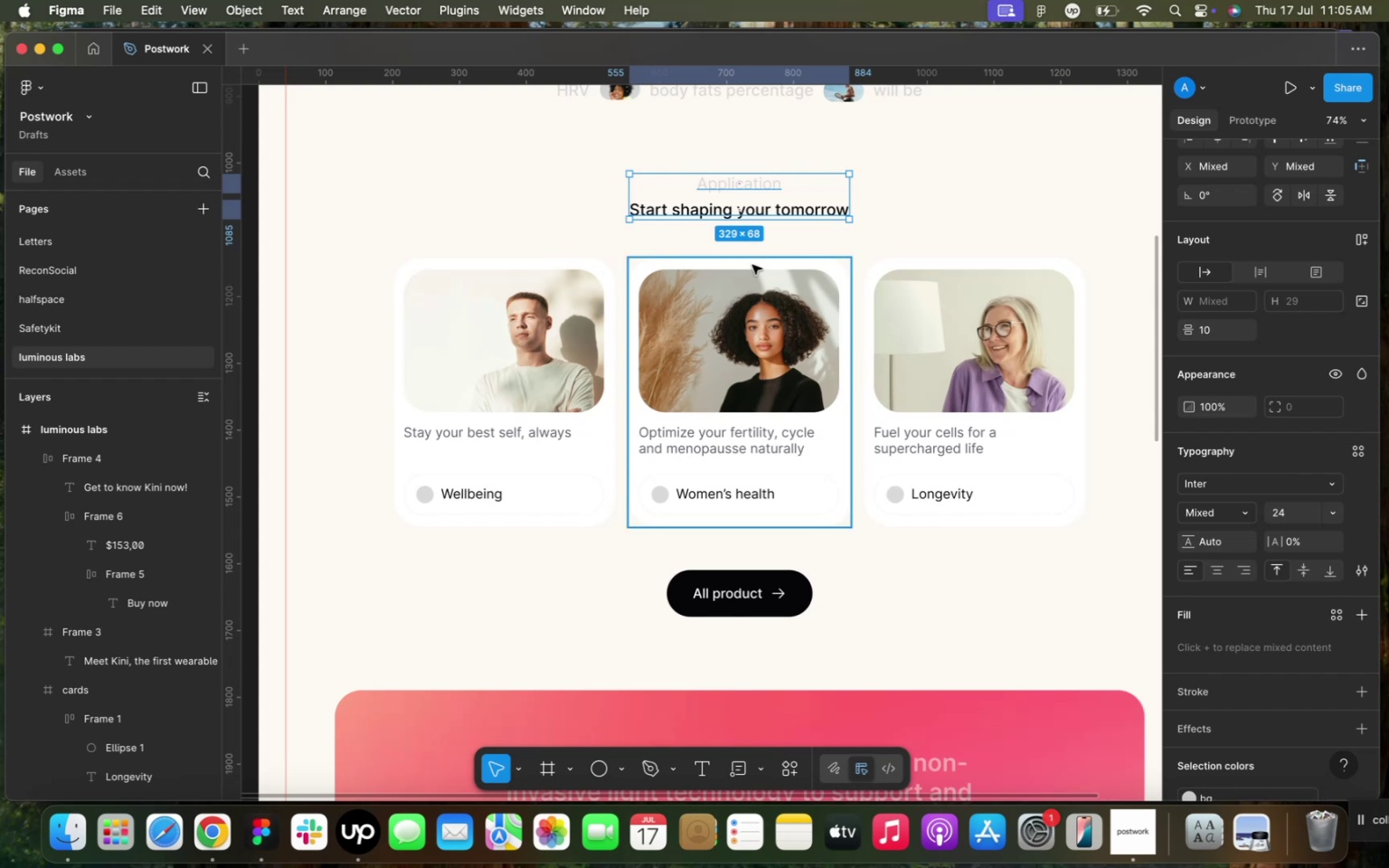 
hold_key(key=ShiftLeft, duration=0.66)
left_click([757, 204])
 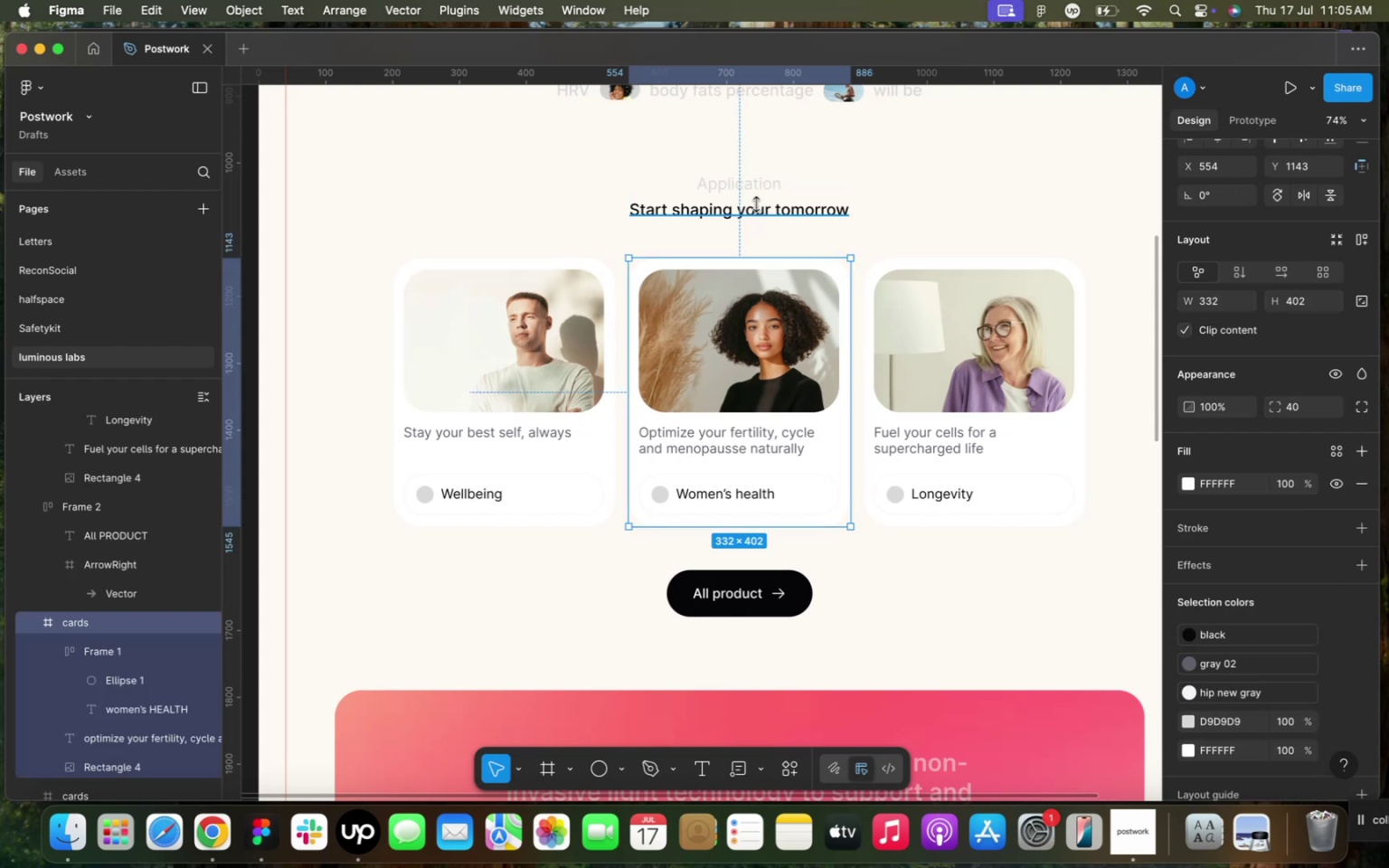 
left_click([925, 191])
 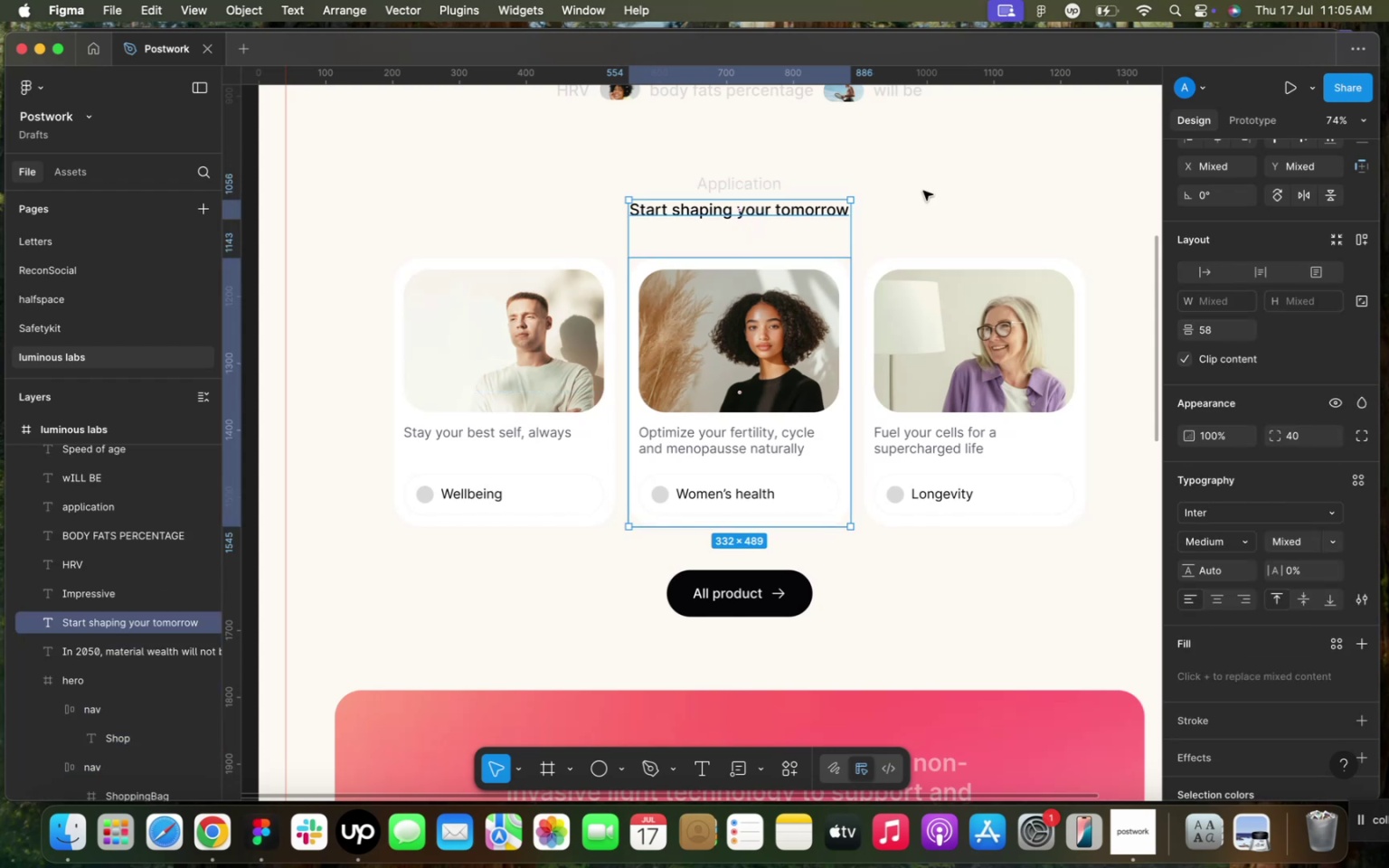 
left_click_drag(start_coordinate=[675, 159], to_coordinate=[776, 222])
 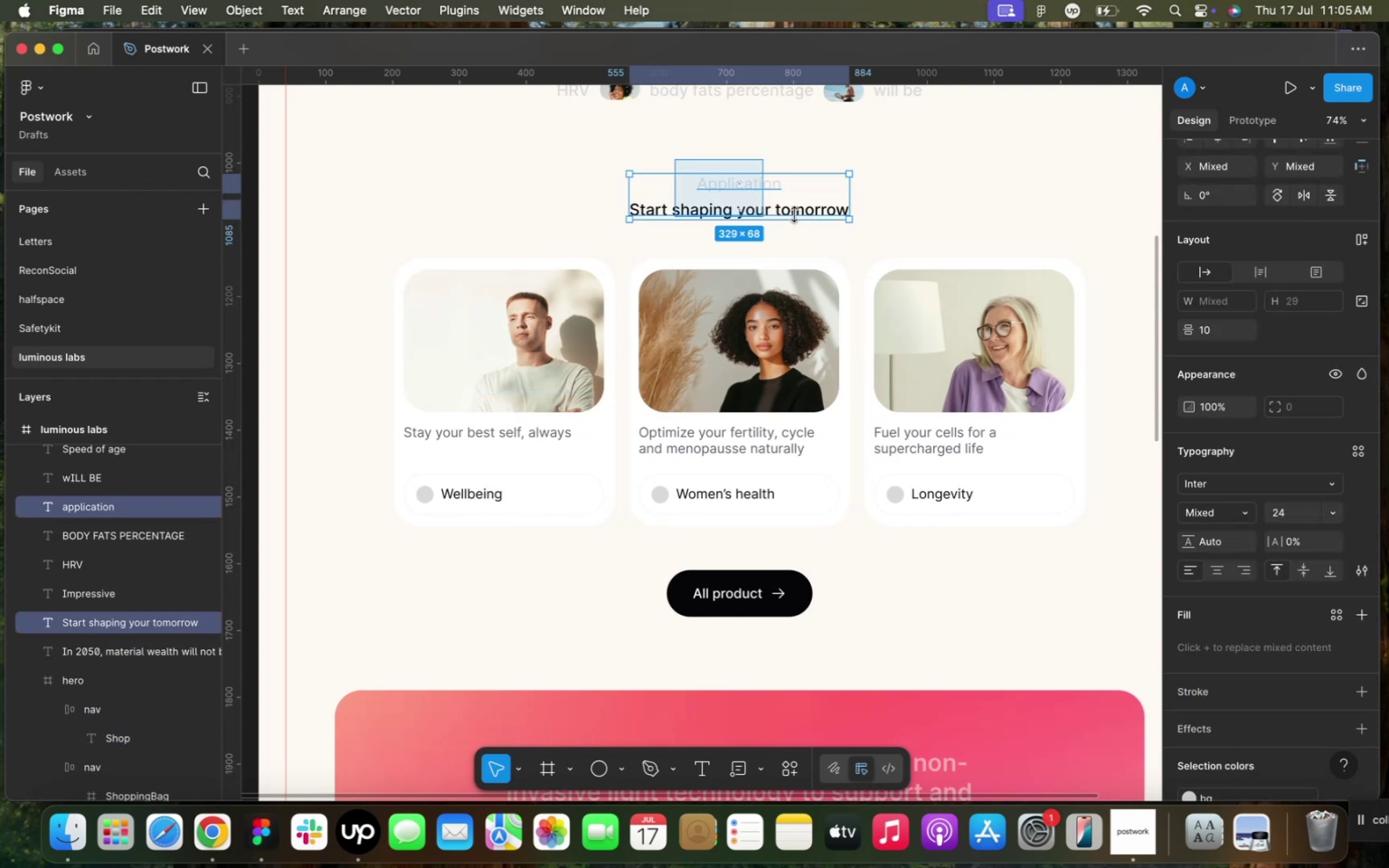 
key(Meta+D)
 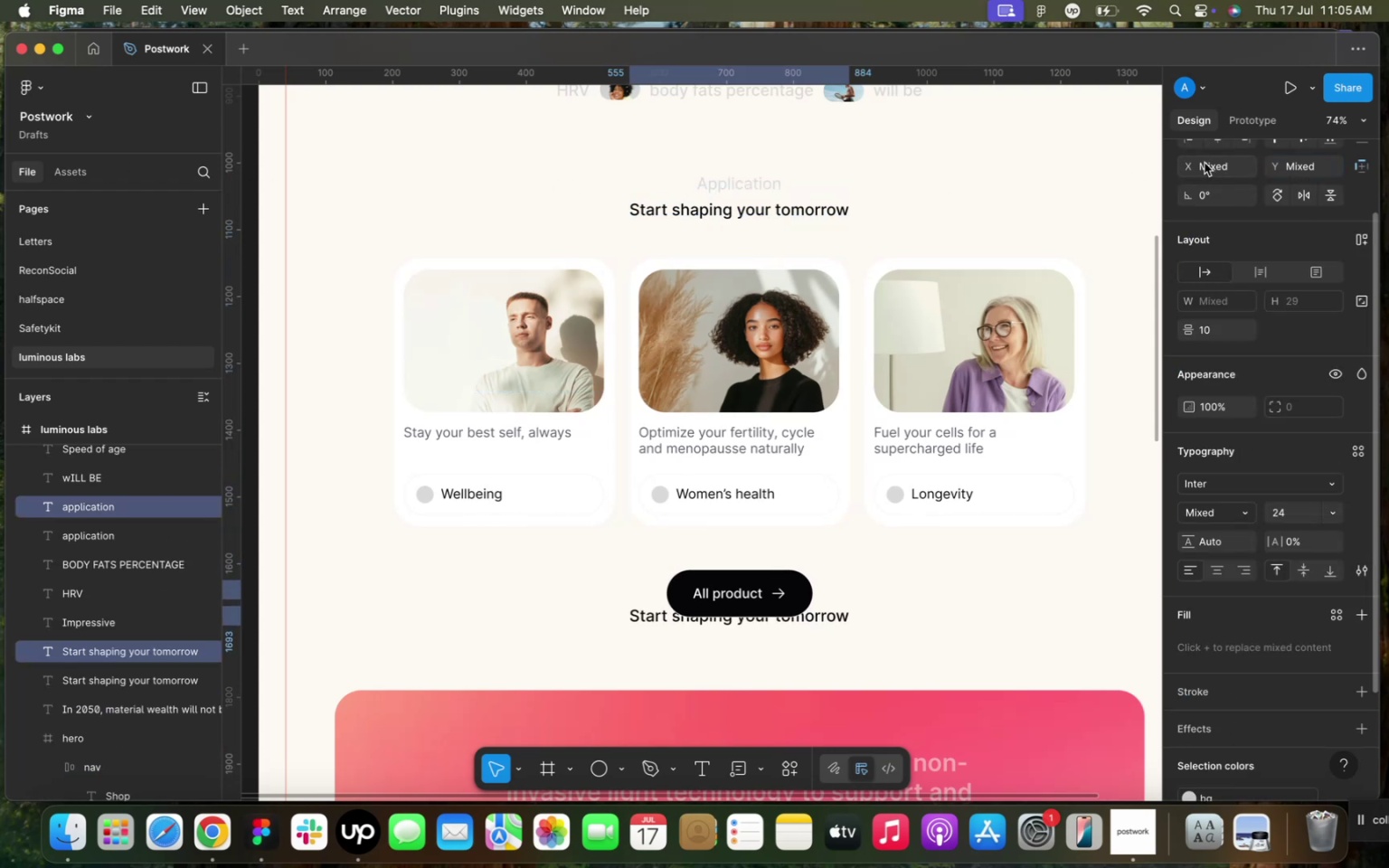 
mouse_move([1271, 166])
 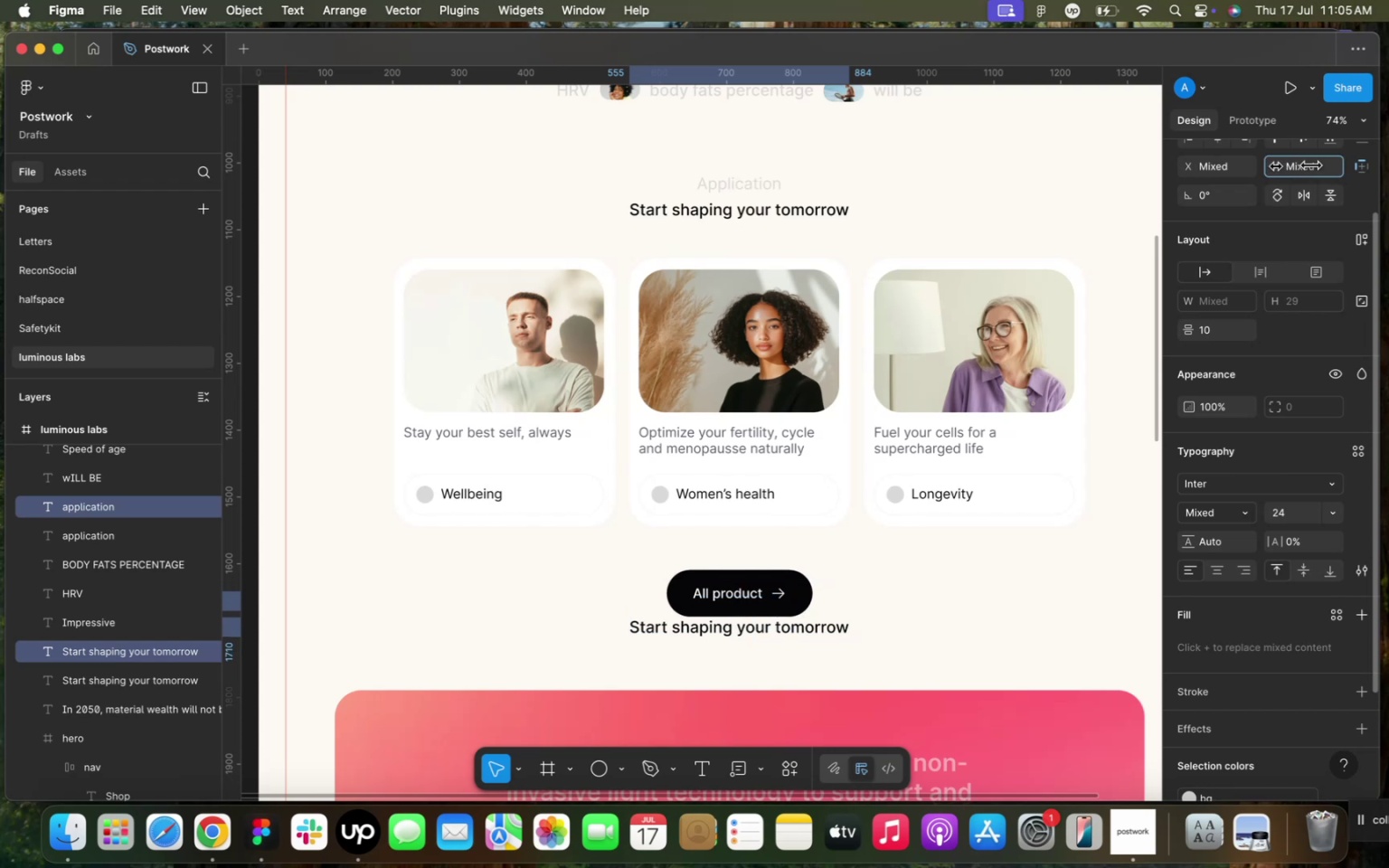 
scroll: coordinate [549, 315], scroll_direction: down, amount: 17.0
 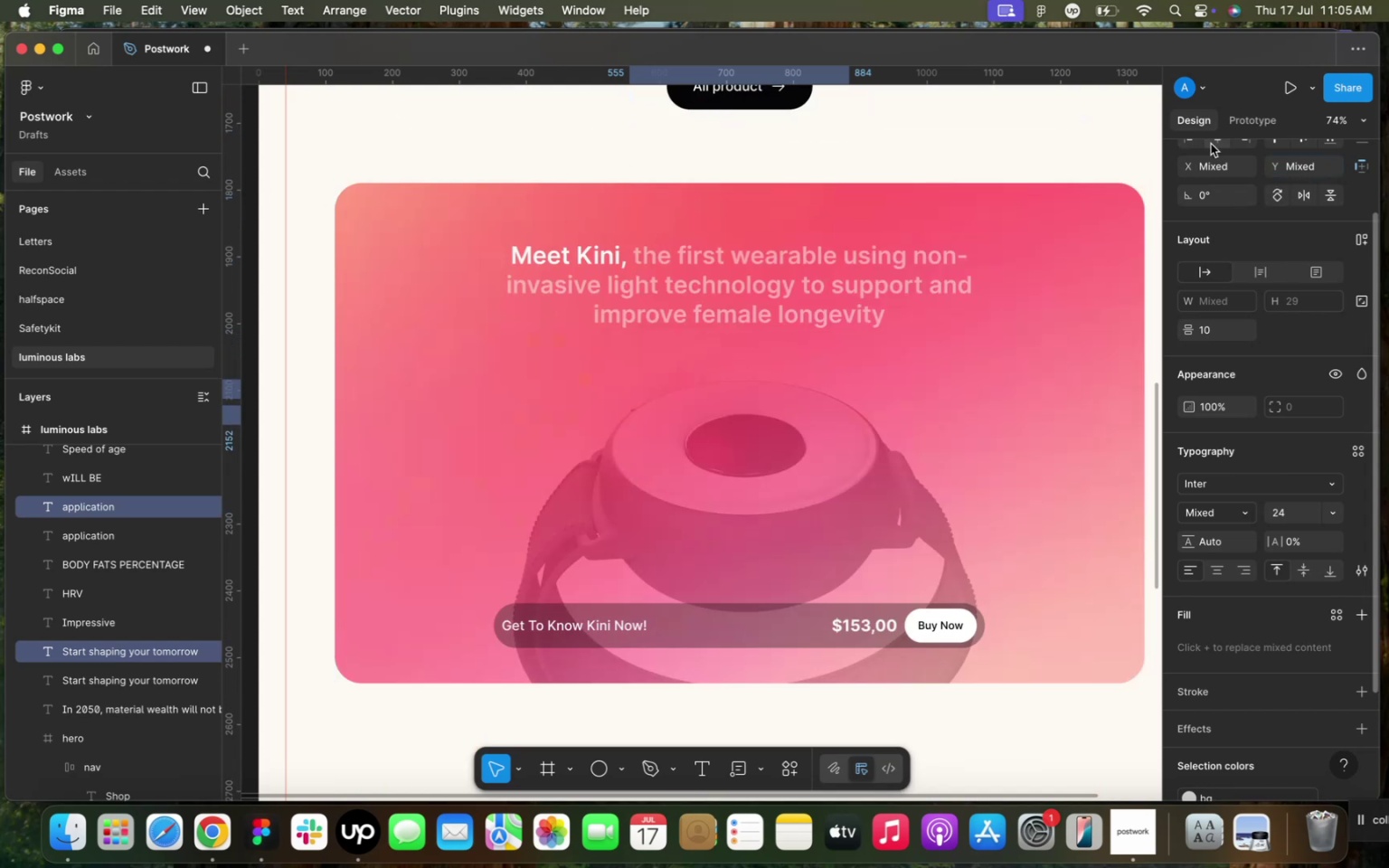 
wait(8.54)
 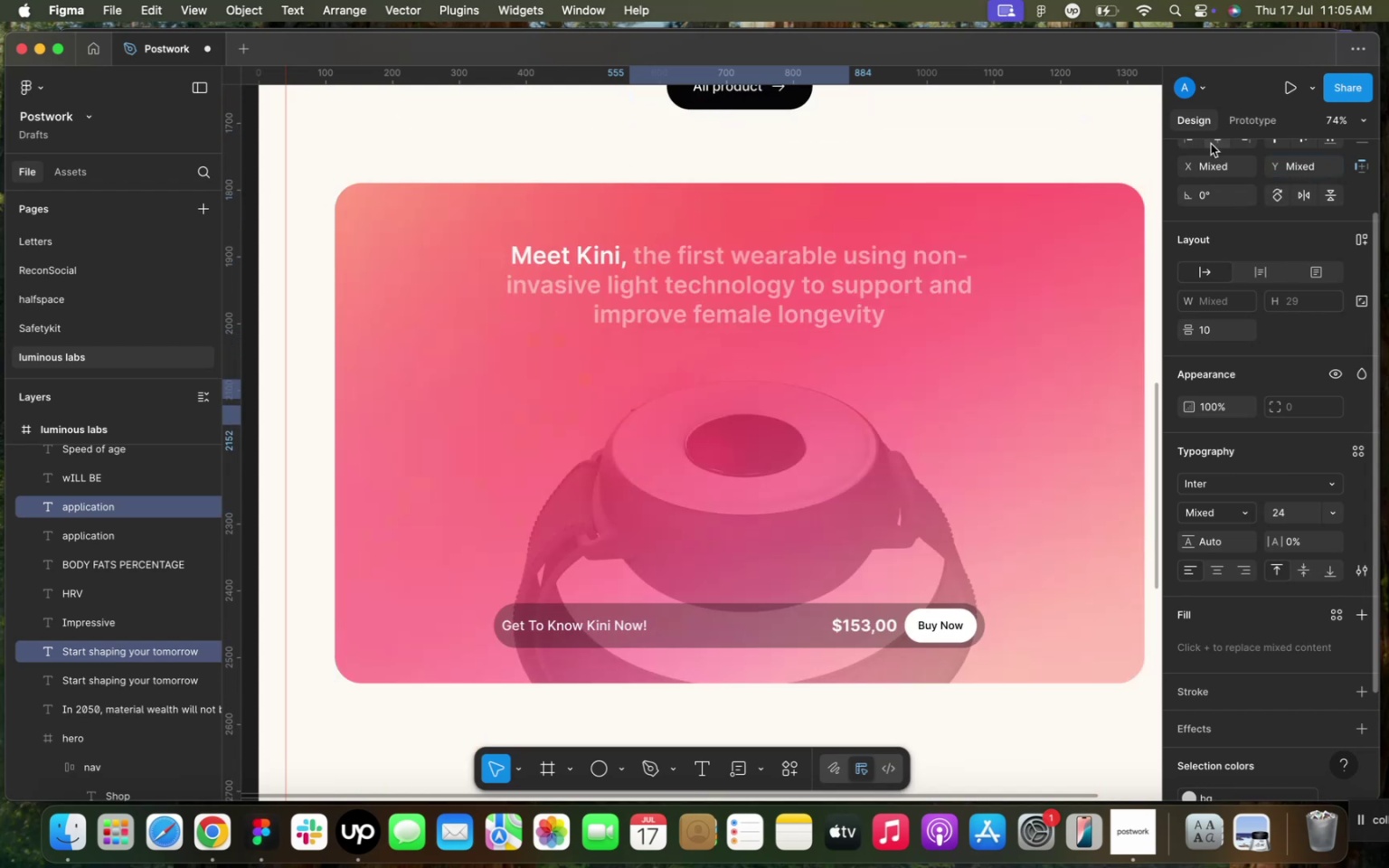 
scroll: coordinate [957, 286], scroll_direction: up, amount: 9.0
 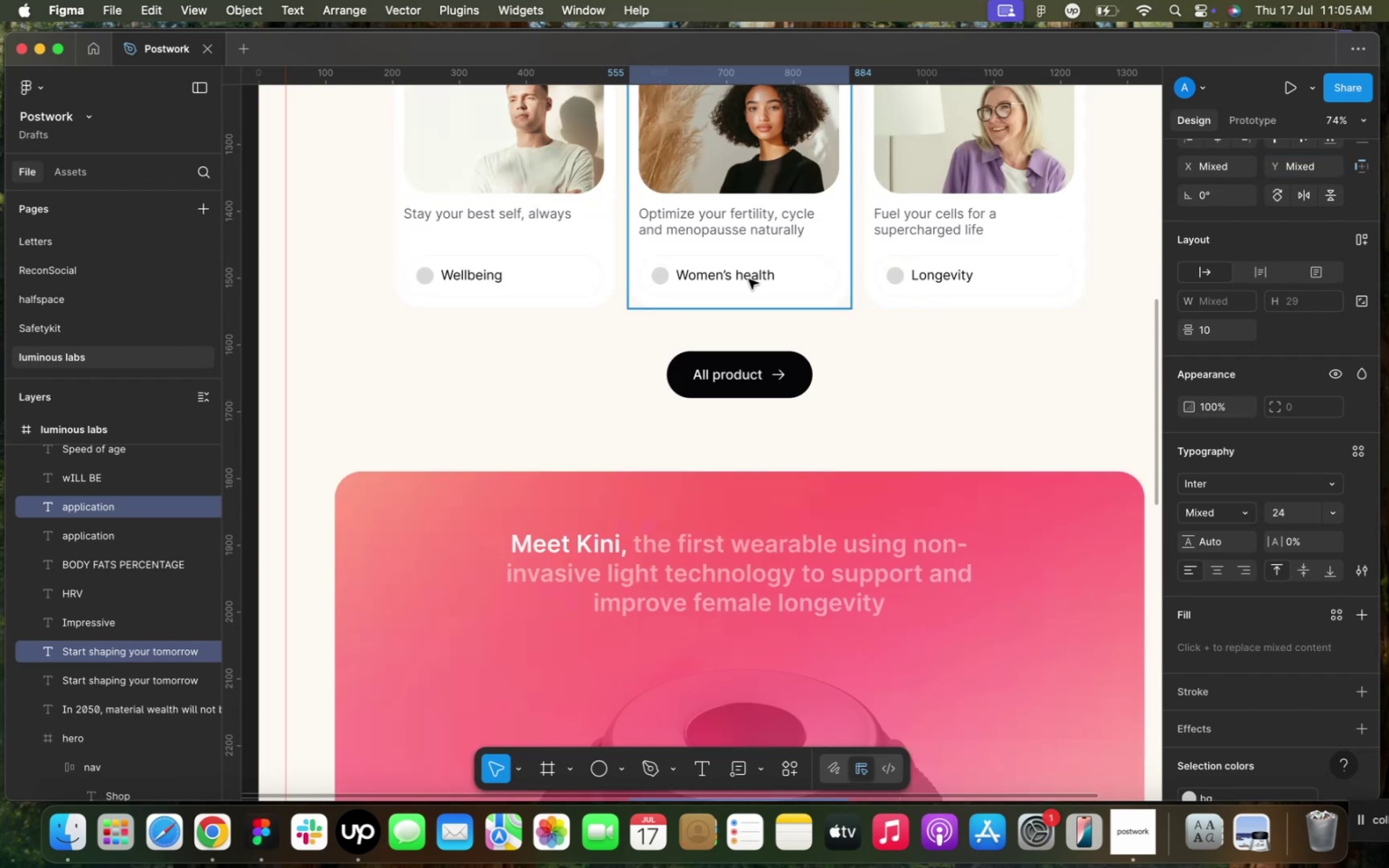 
left_click([747, 358])
 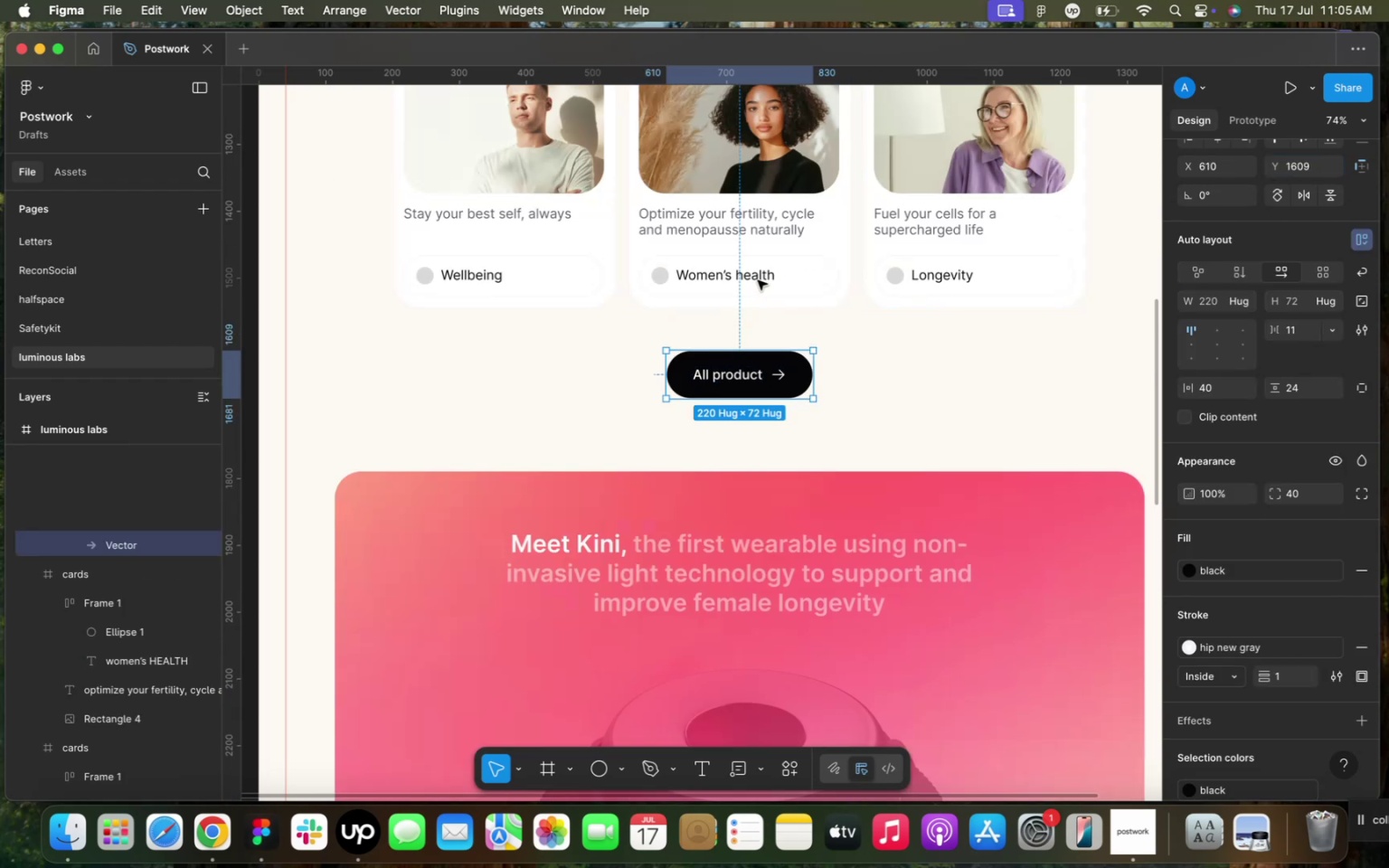 
hold_key(key=ShiftLeft, duration=0.48)
left_click([758, 280])
 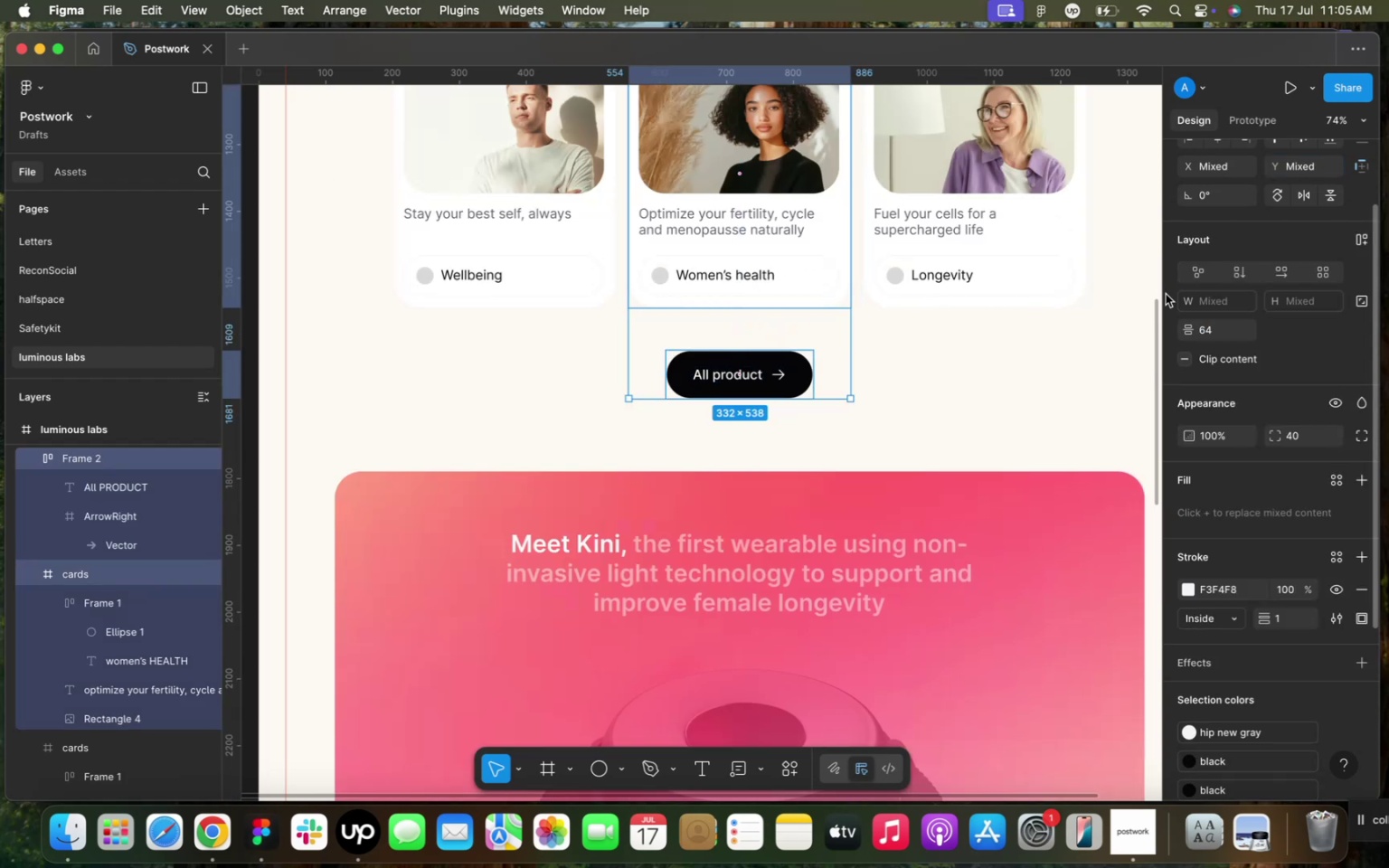 
left_click([946, 335])
 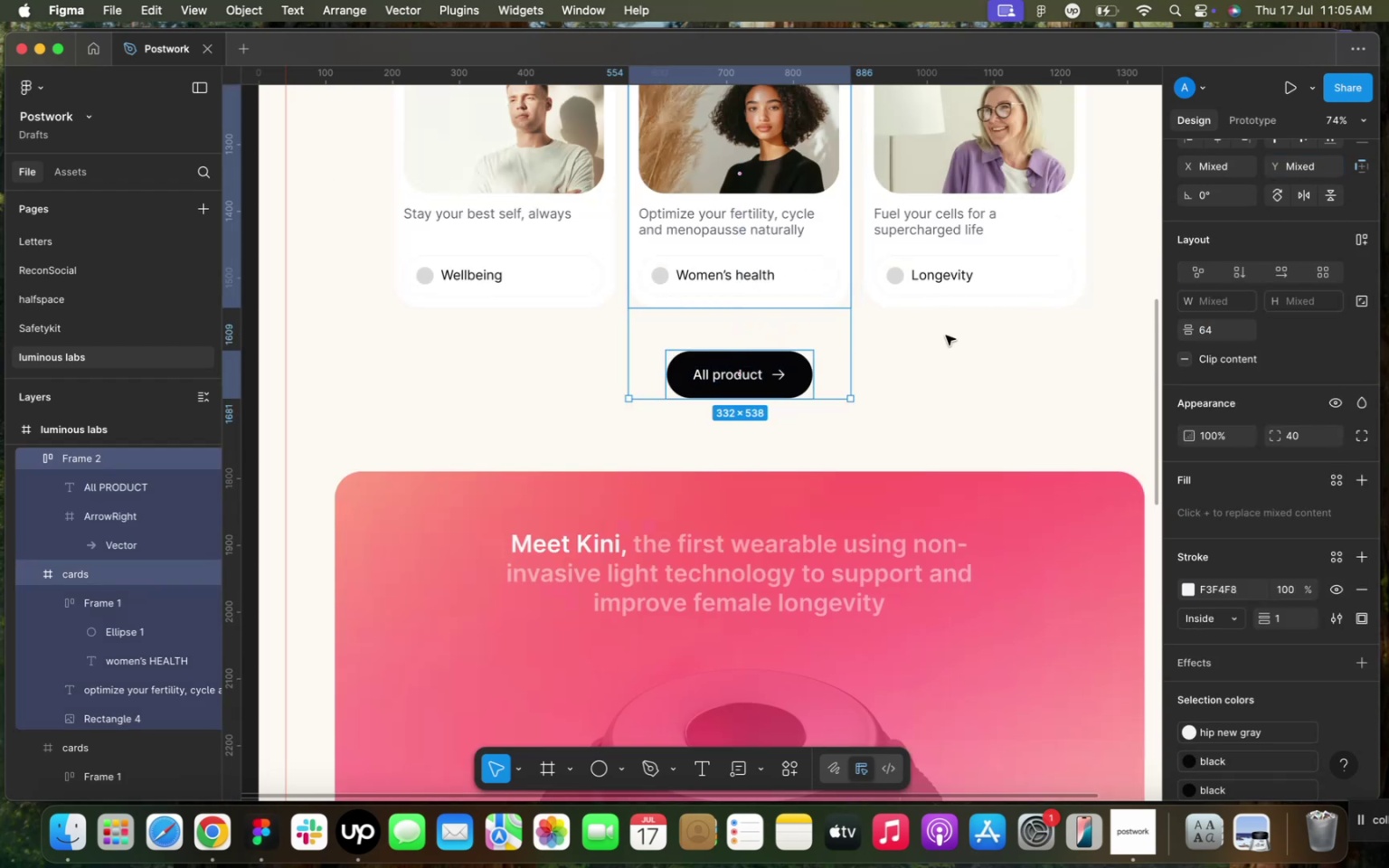 
scroll: coordinate [945, 335], scroll_direction: down, amount: 28.0
 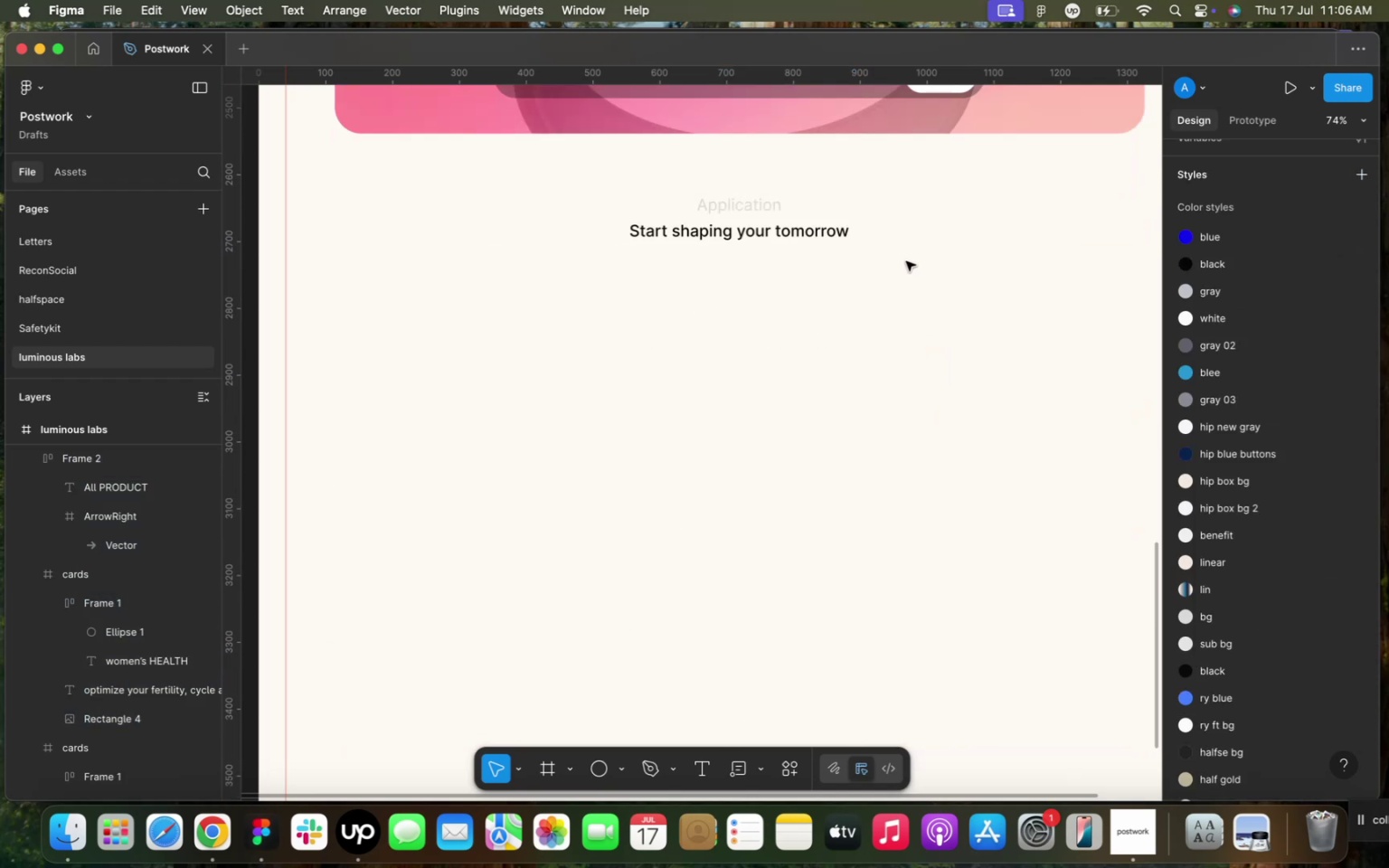 
left_click_drag(start_coordinate=[690, 171], to_coordinate=[791, 276])
 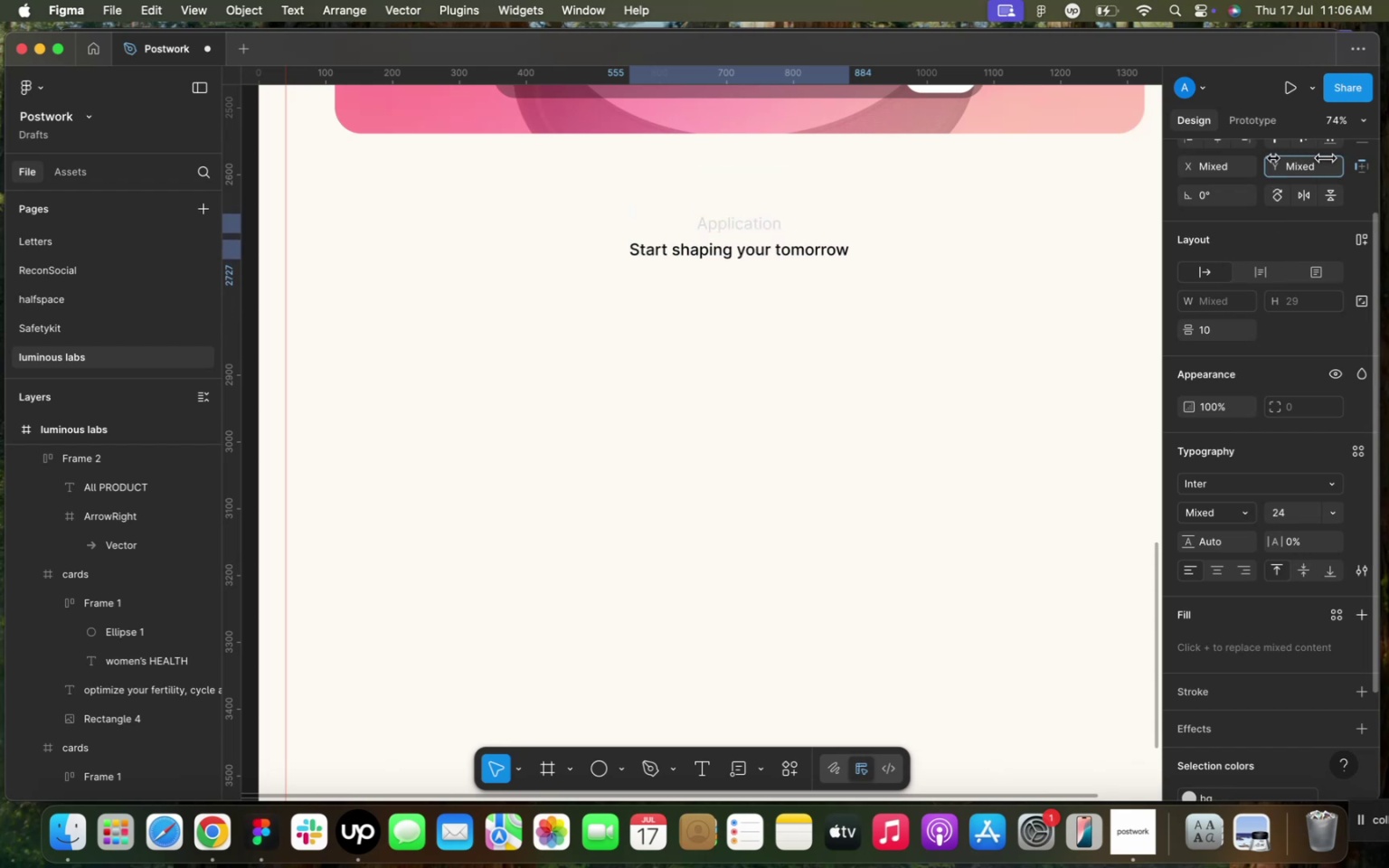 
double_click([729, 226])
 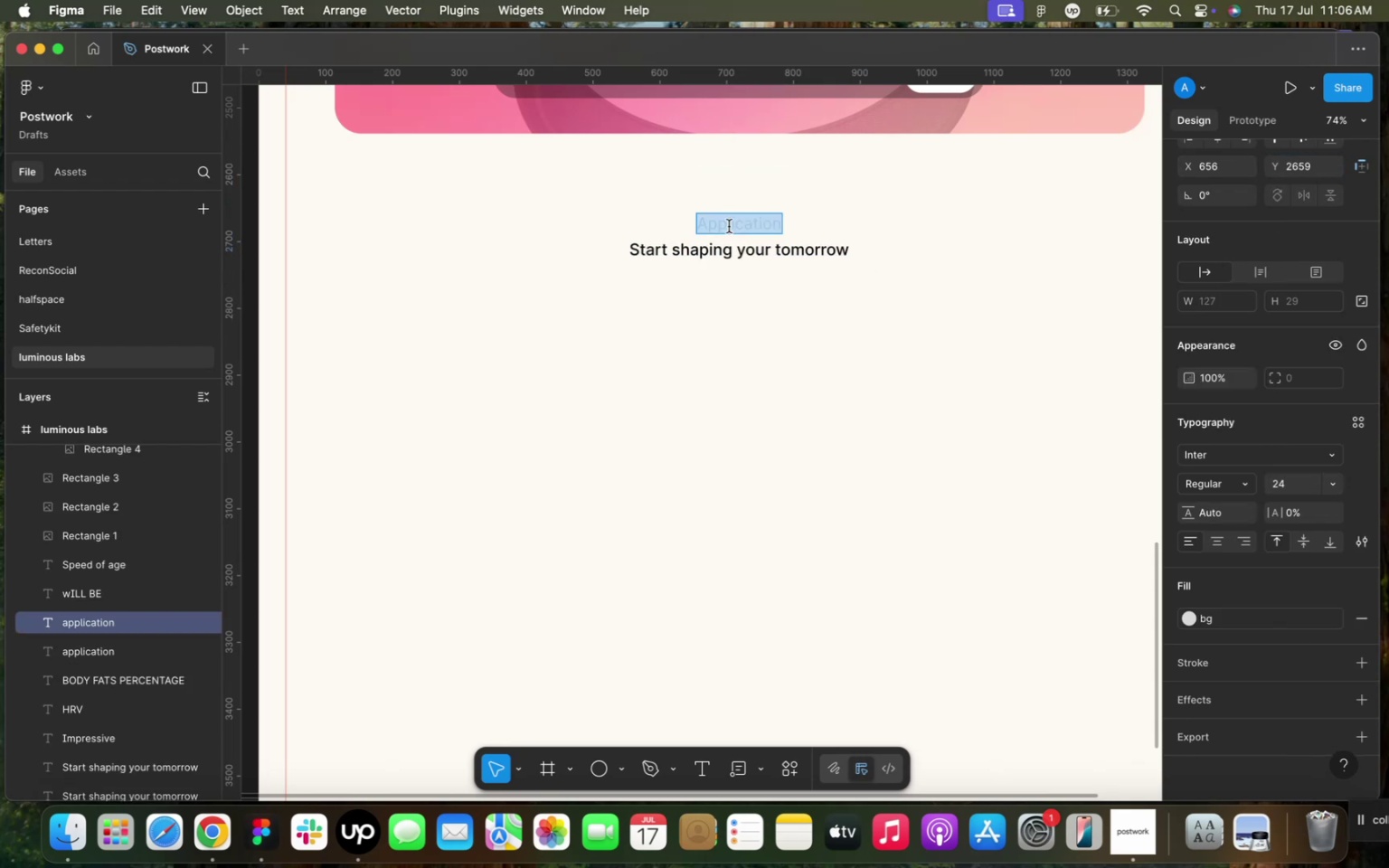 
double_click([729, 226])
 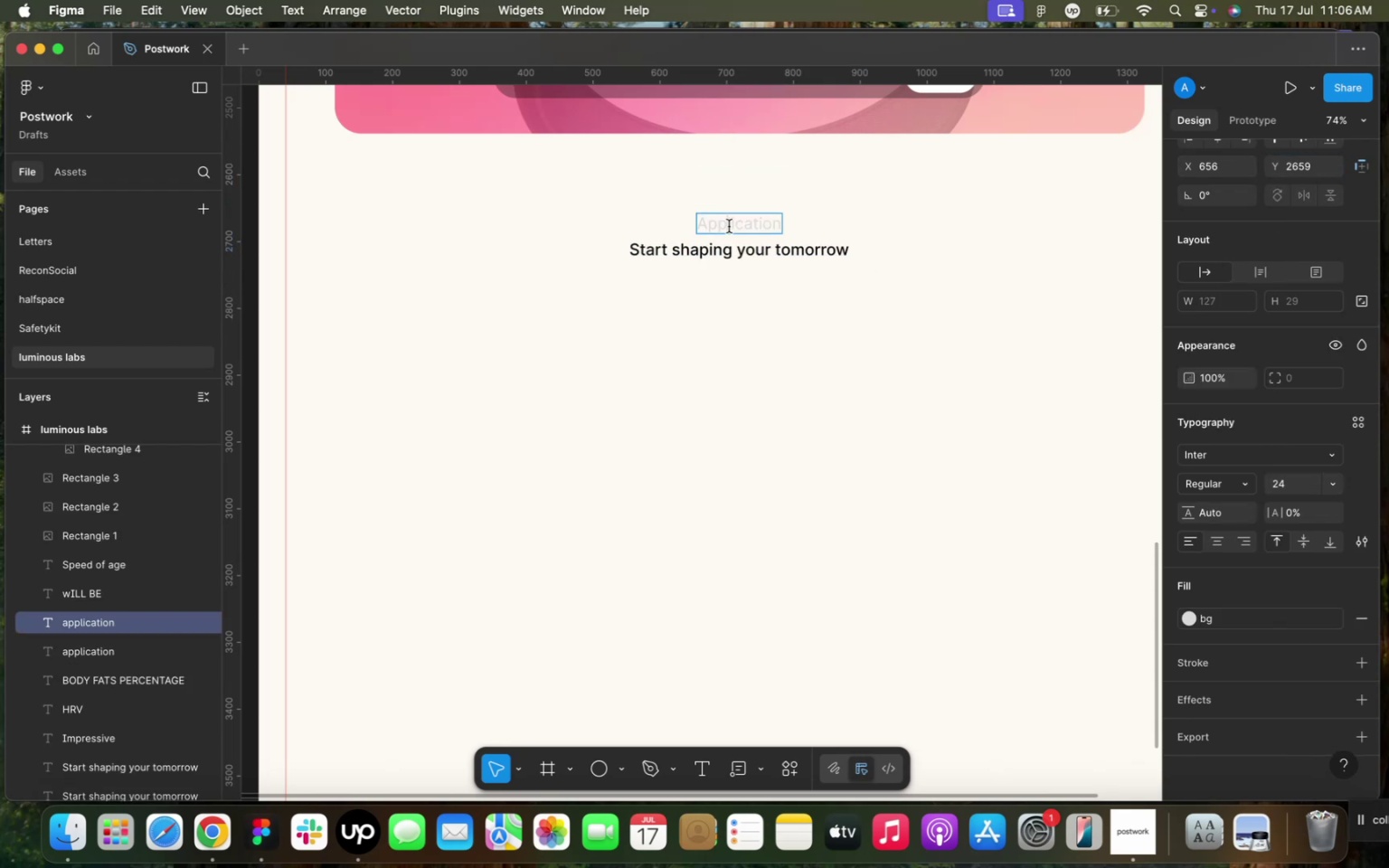 
triple_click([729, 226])
 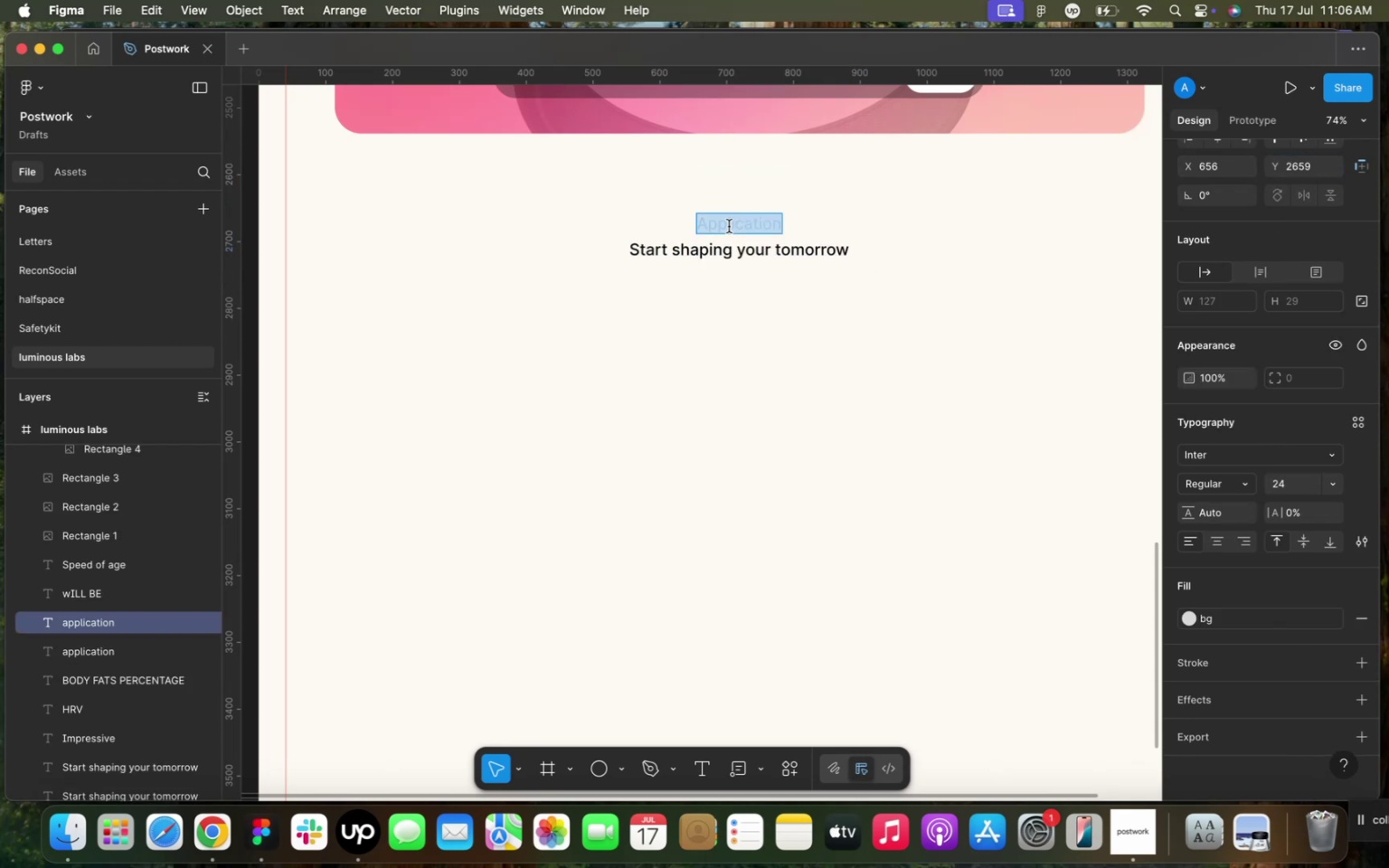 
type(Benefits)
 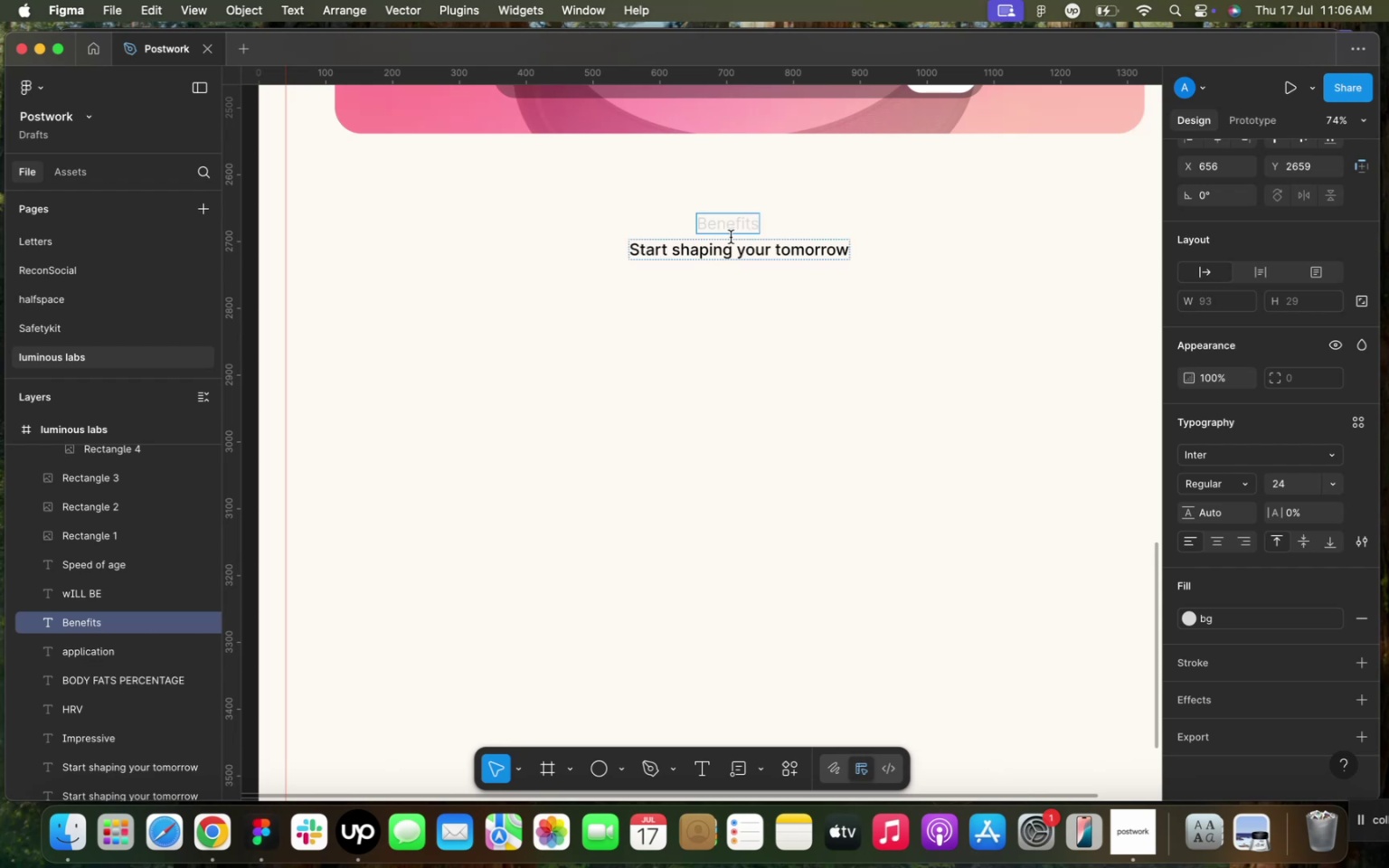 
left_click([740, 246])
 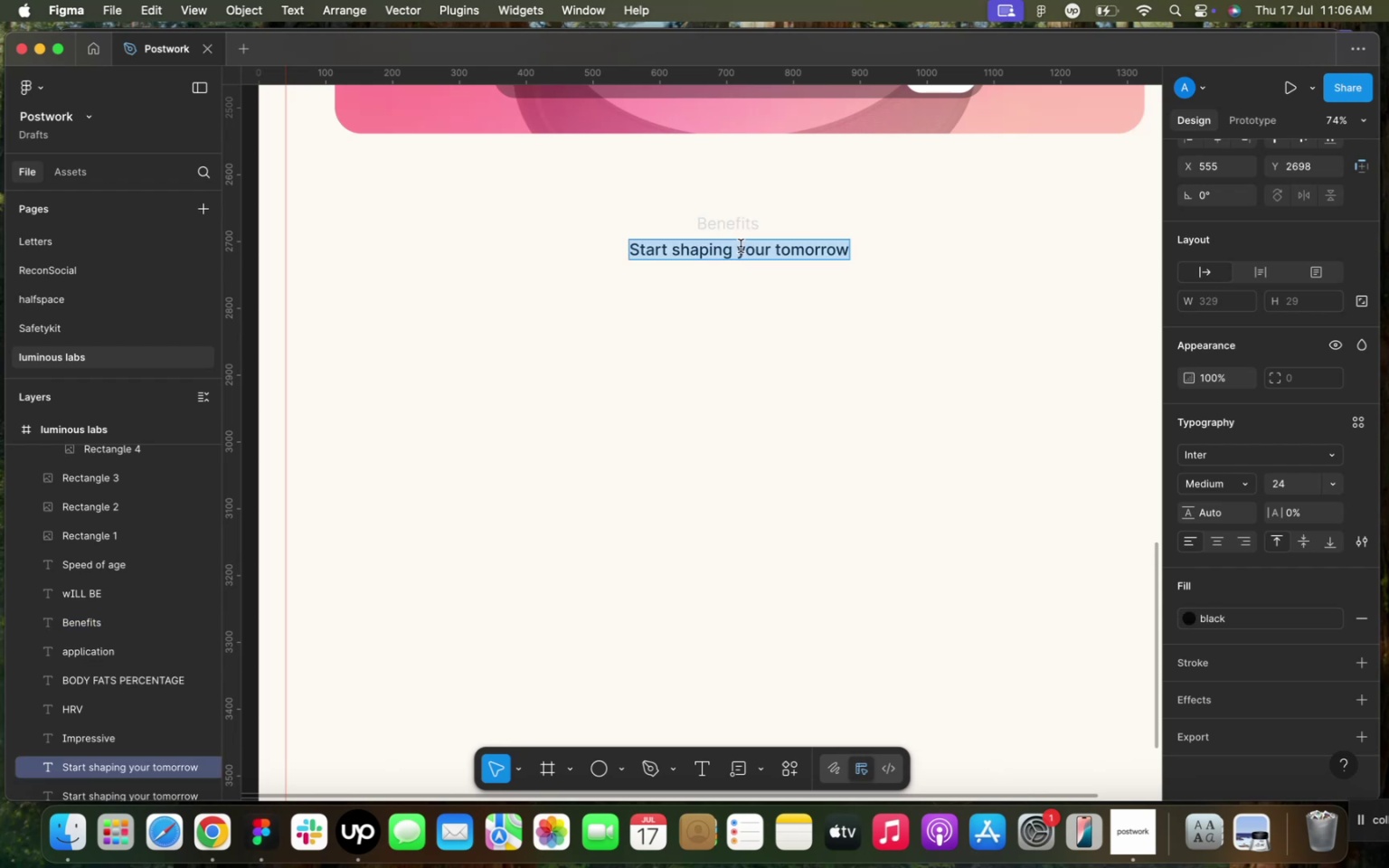 
type(Fea)
key(Backspace)
type(el thr )
key(Backspace)
key(Backspace)
type(e )
key(Backspace)
type( difference in every aspect)
 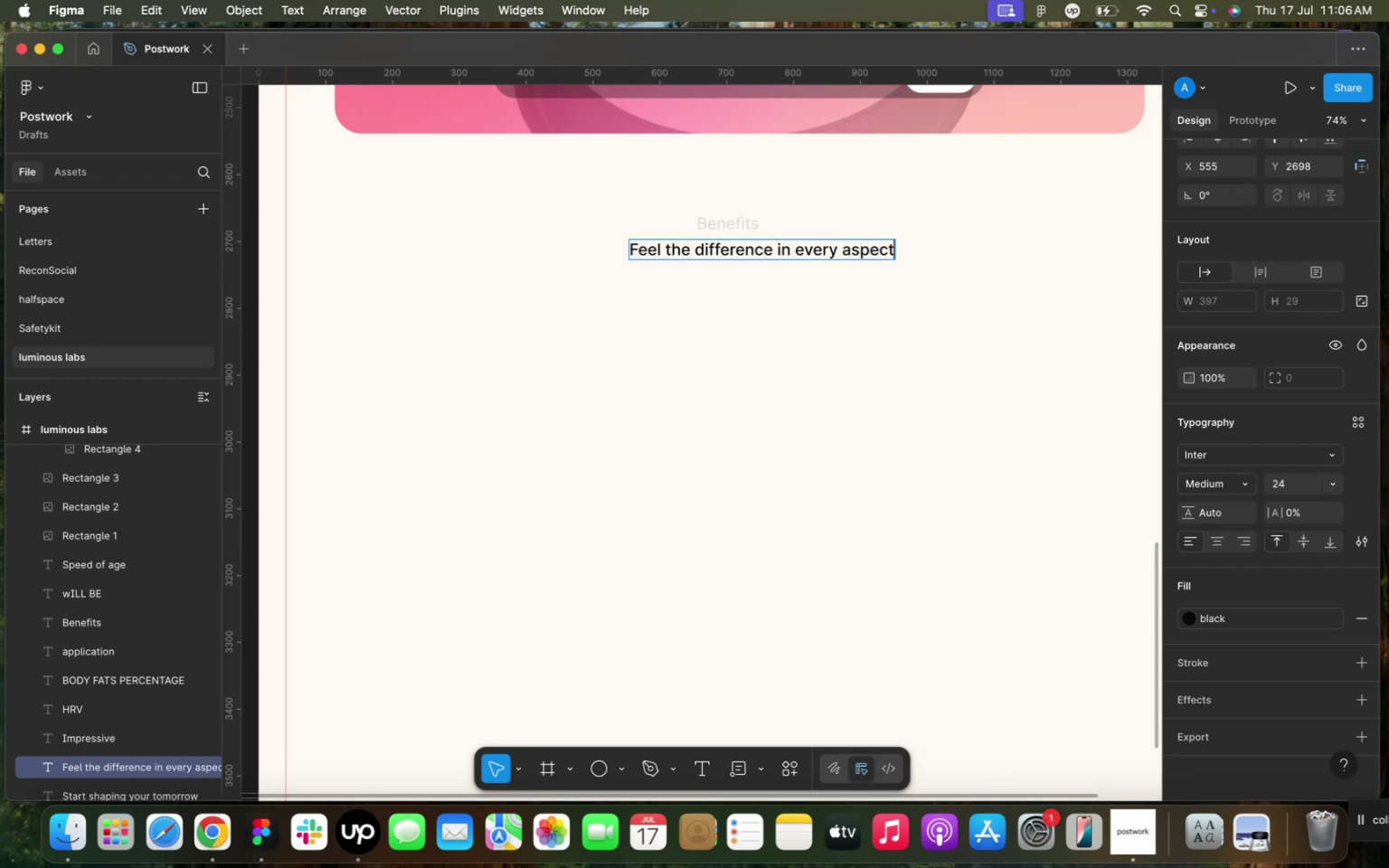 
left_click([674, 297])
 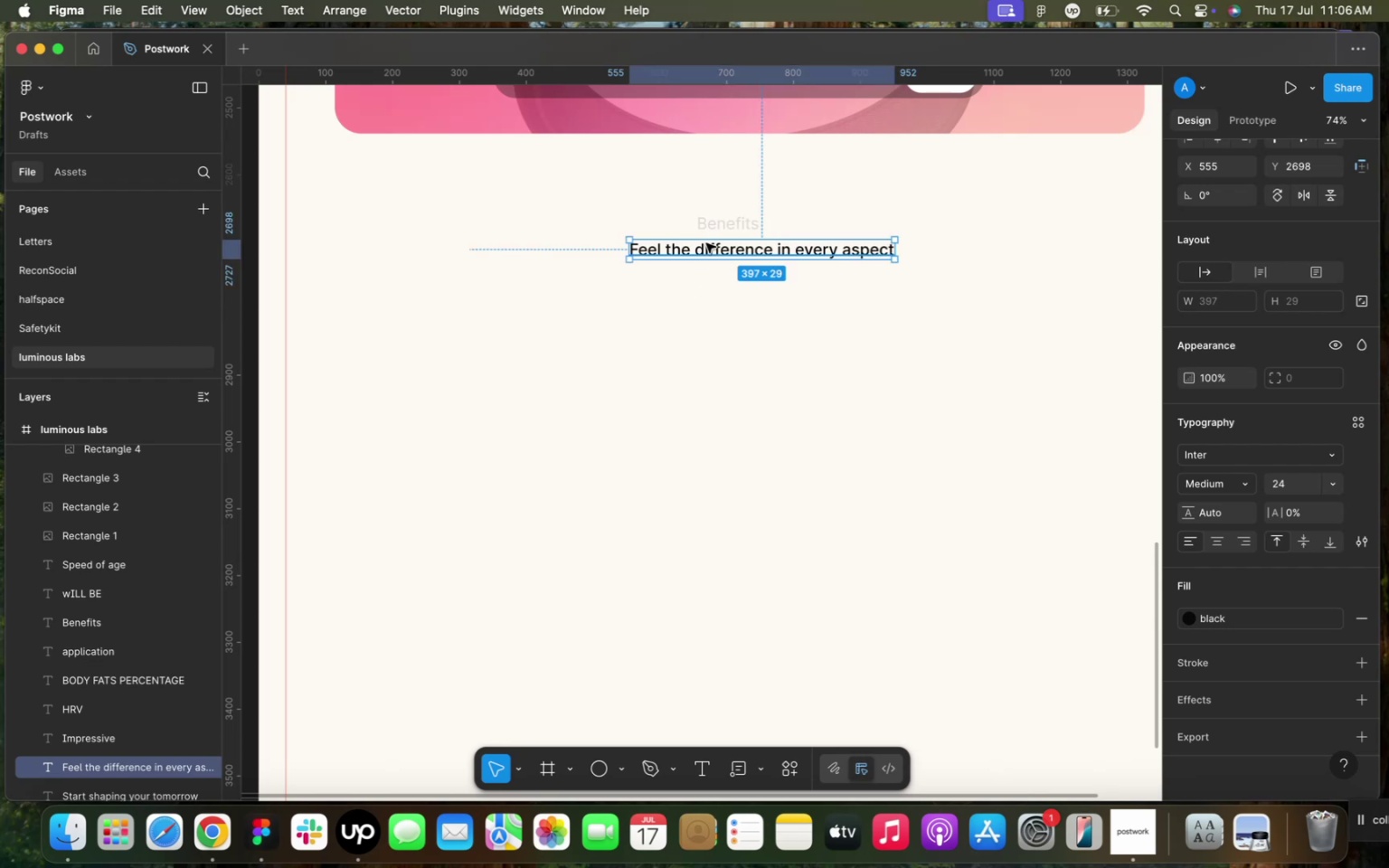 
hold_key(key=ShiftLeft, duration=0.76)
left_click([722, 220])
 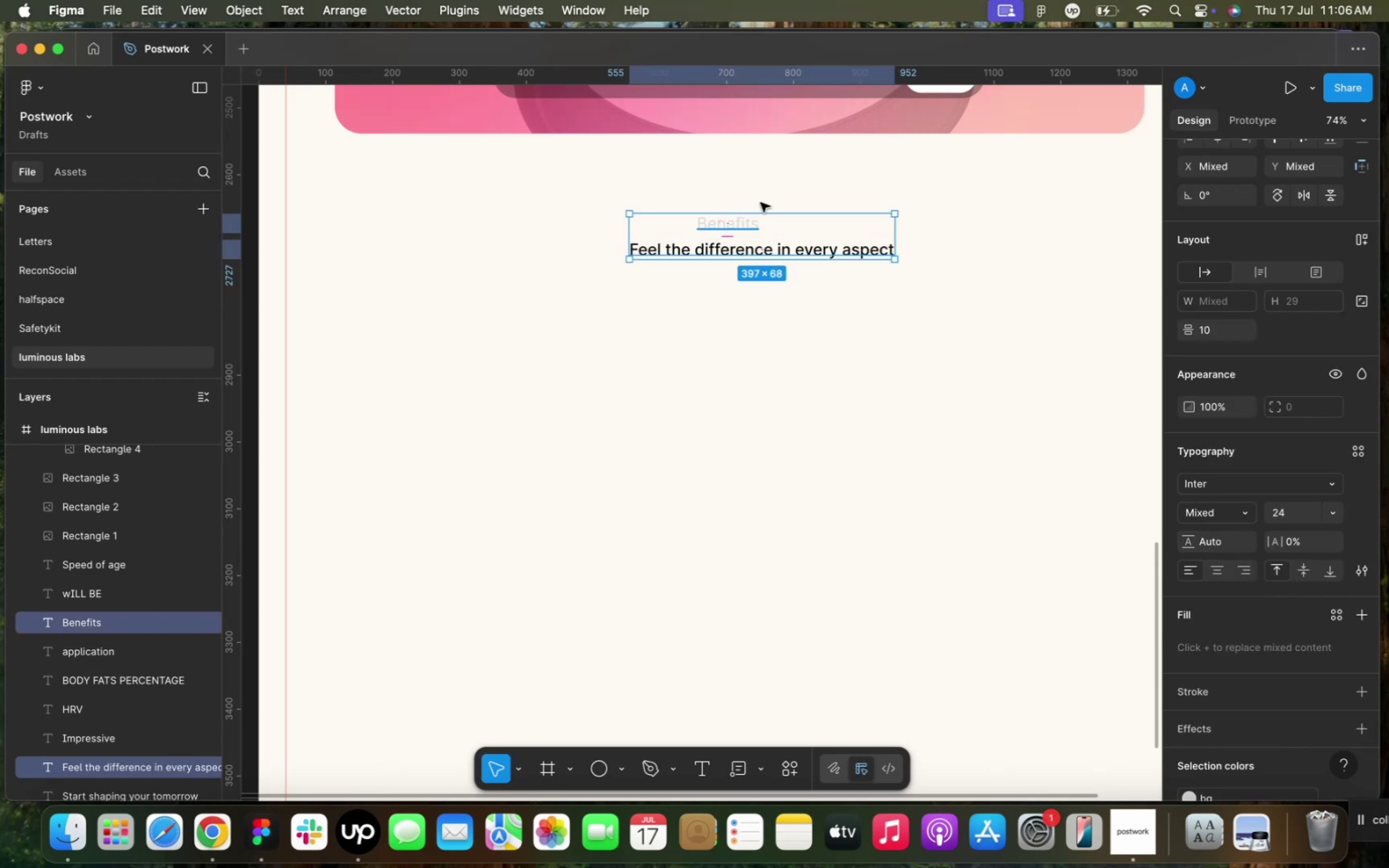 
hold_key(key=ShiftLeft, duration=0.72)
left_click([799, 133])
 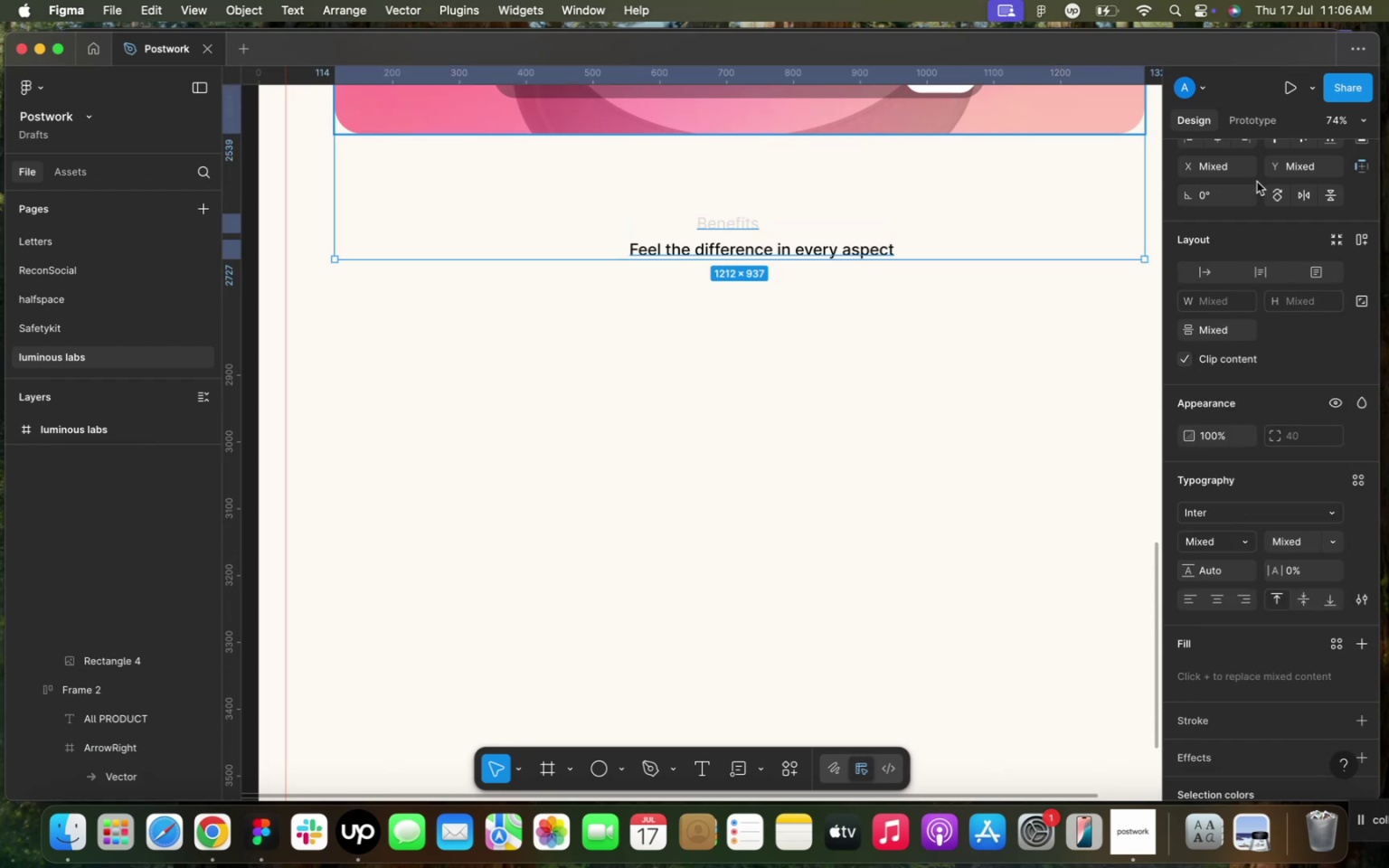 
scroll: coordinate [1239, 187], scroll_direction: up, amount: 5.0
 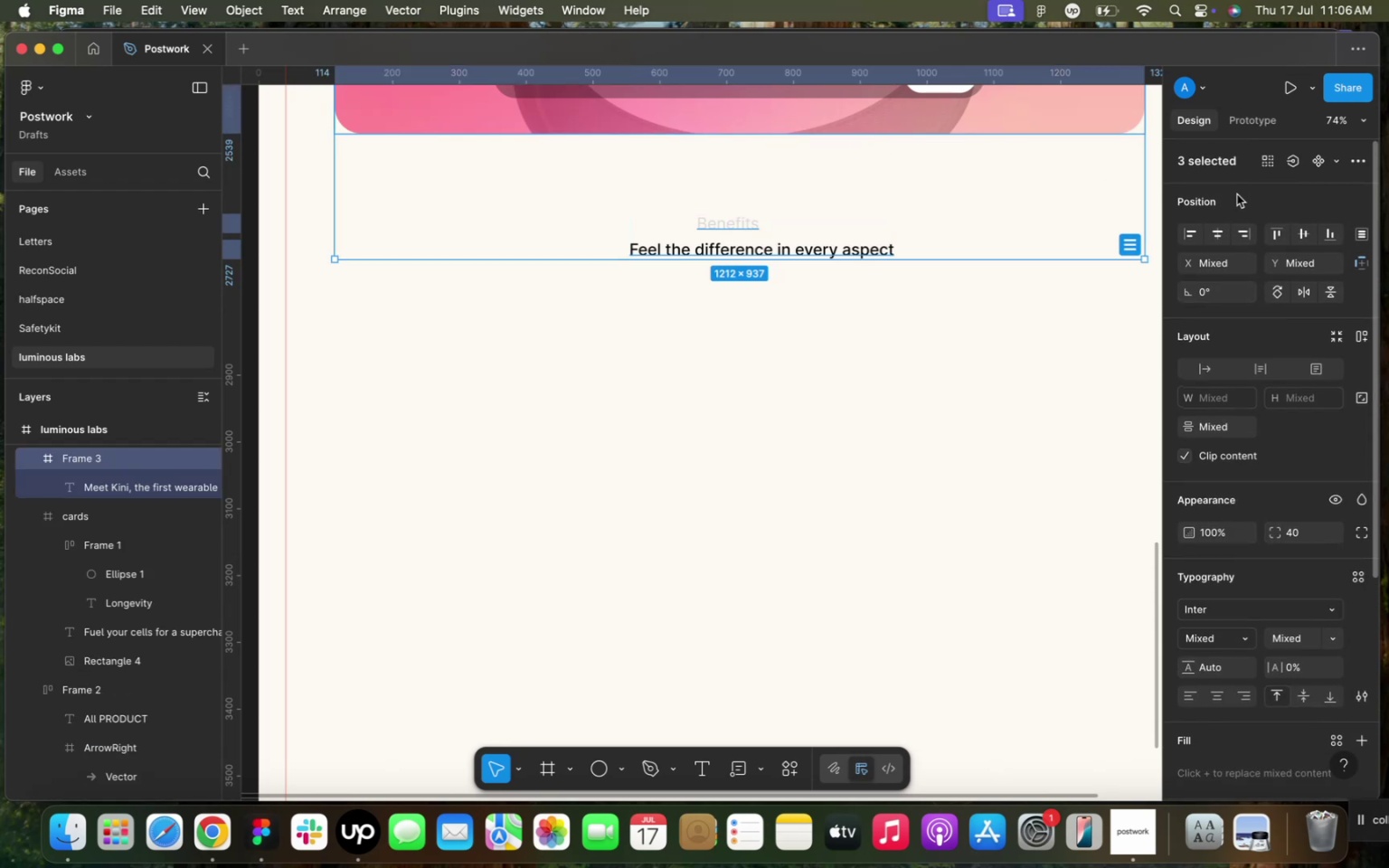 
left_click([1215, 228])
 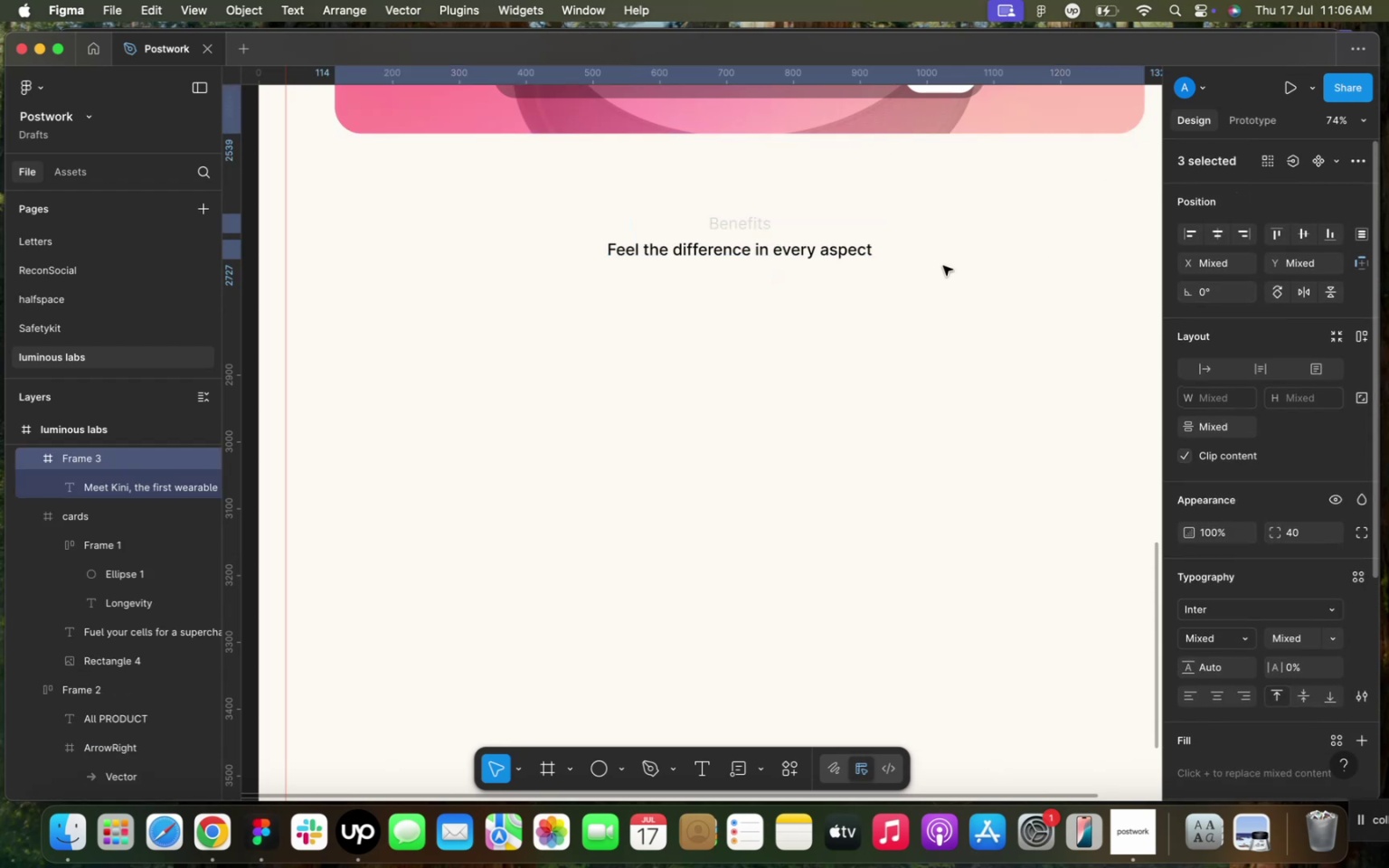 
left_click([904, 311])
 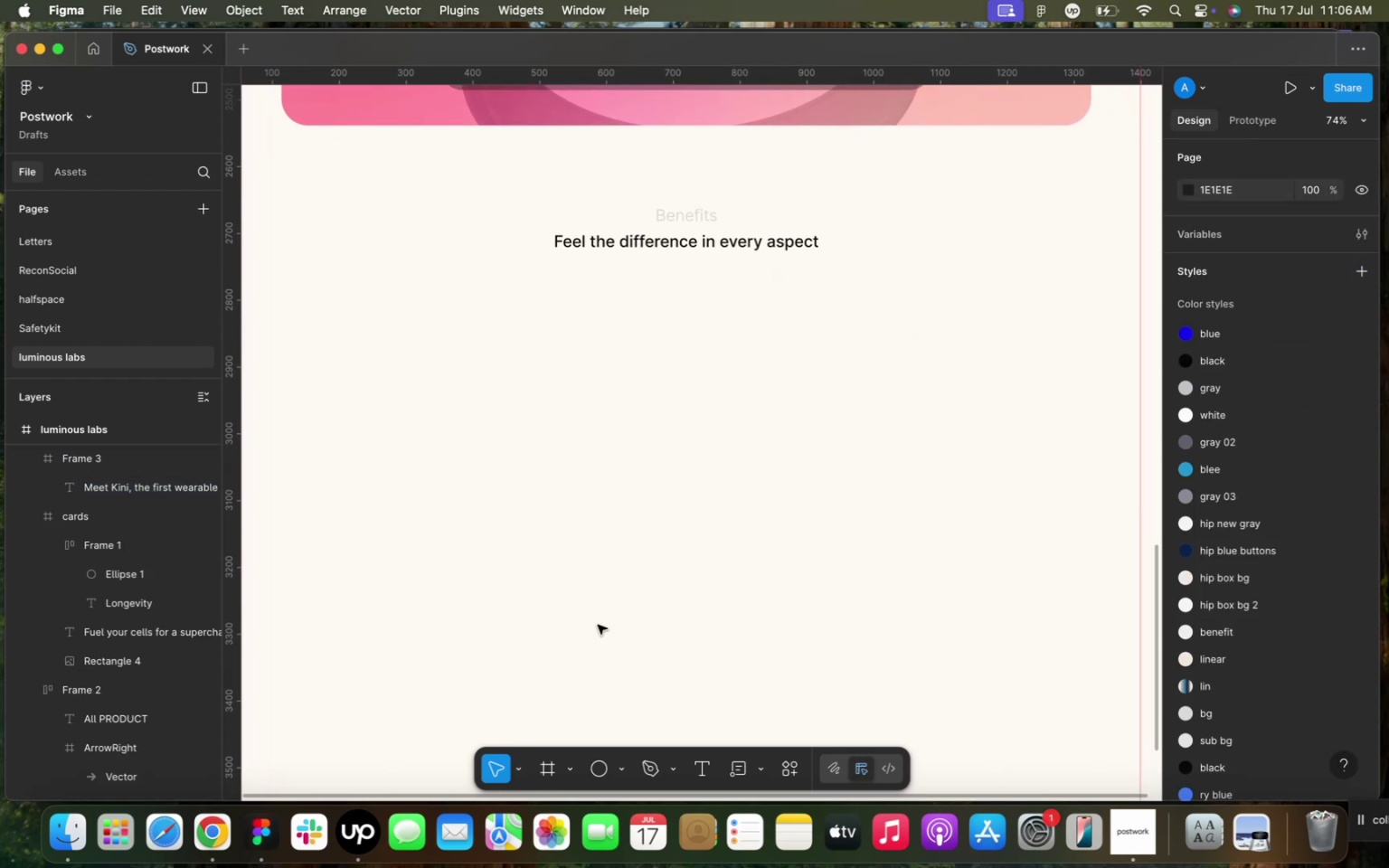 
wait(5.38)
 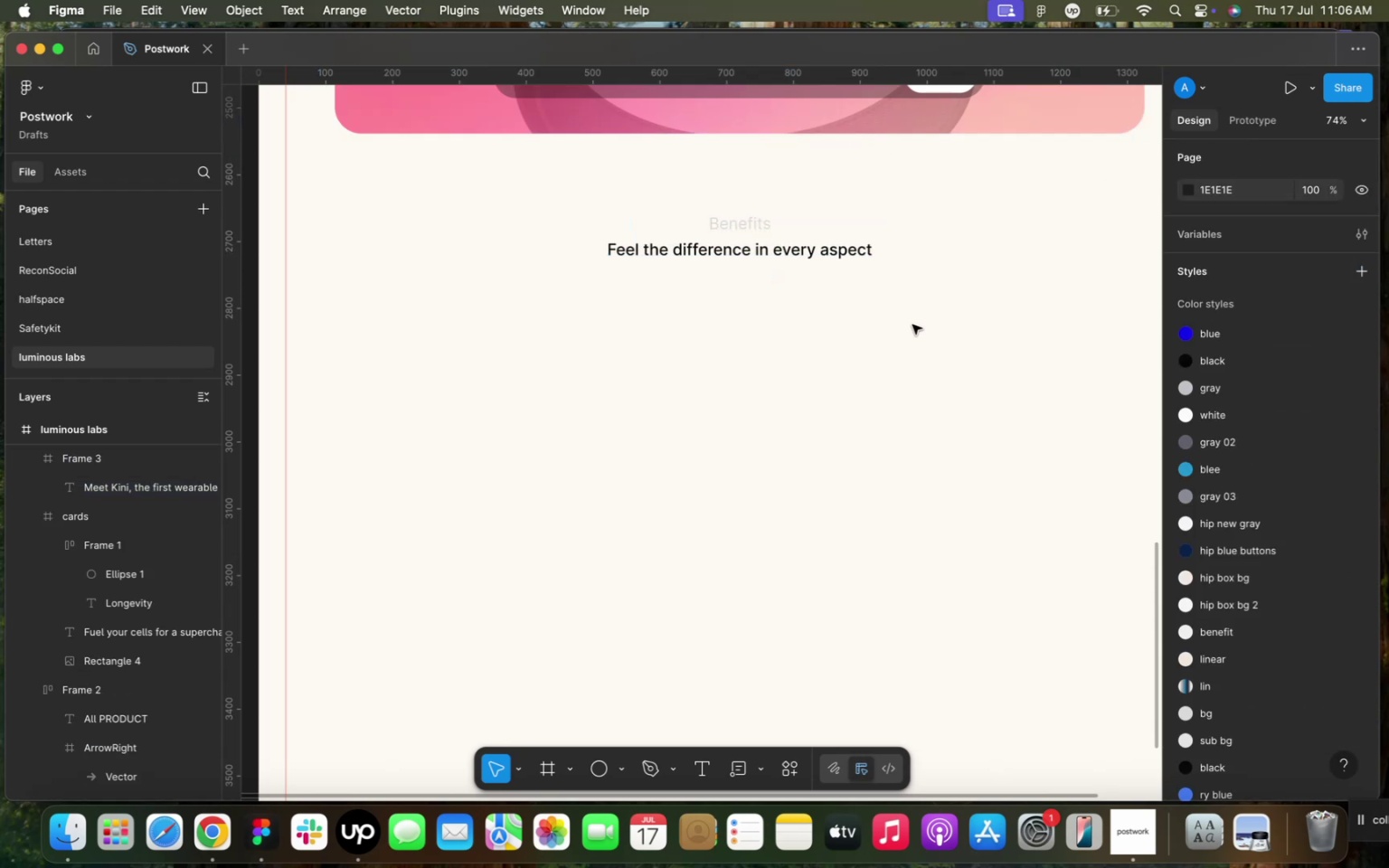 
left_click([545, 769])
 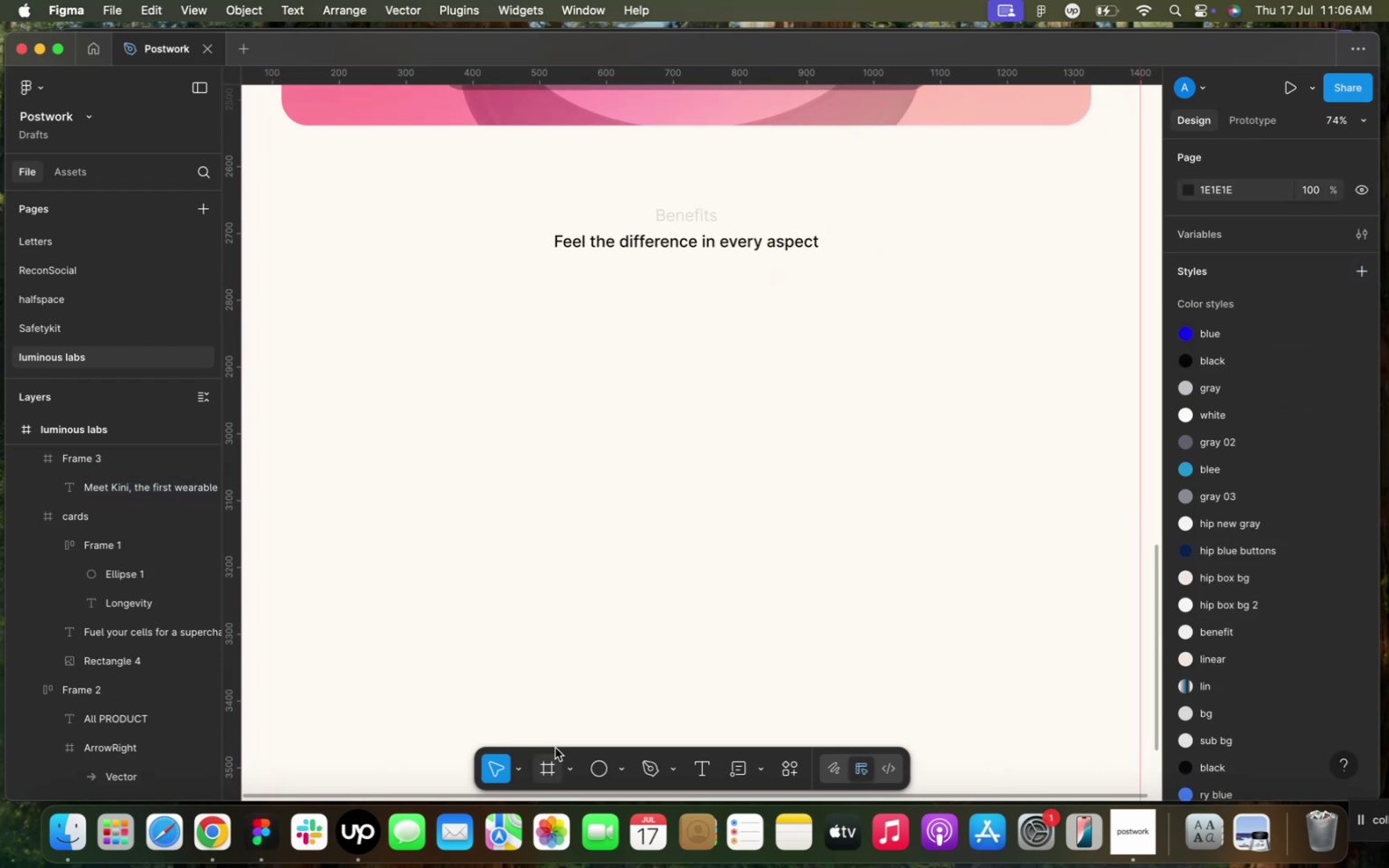 
scroll: coordinate [644, 571], scroll_direction: up, amount: 40.0
 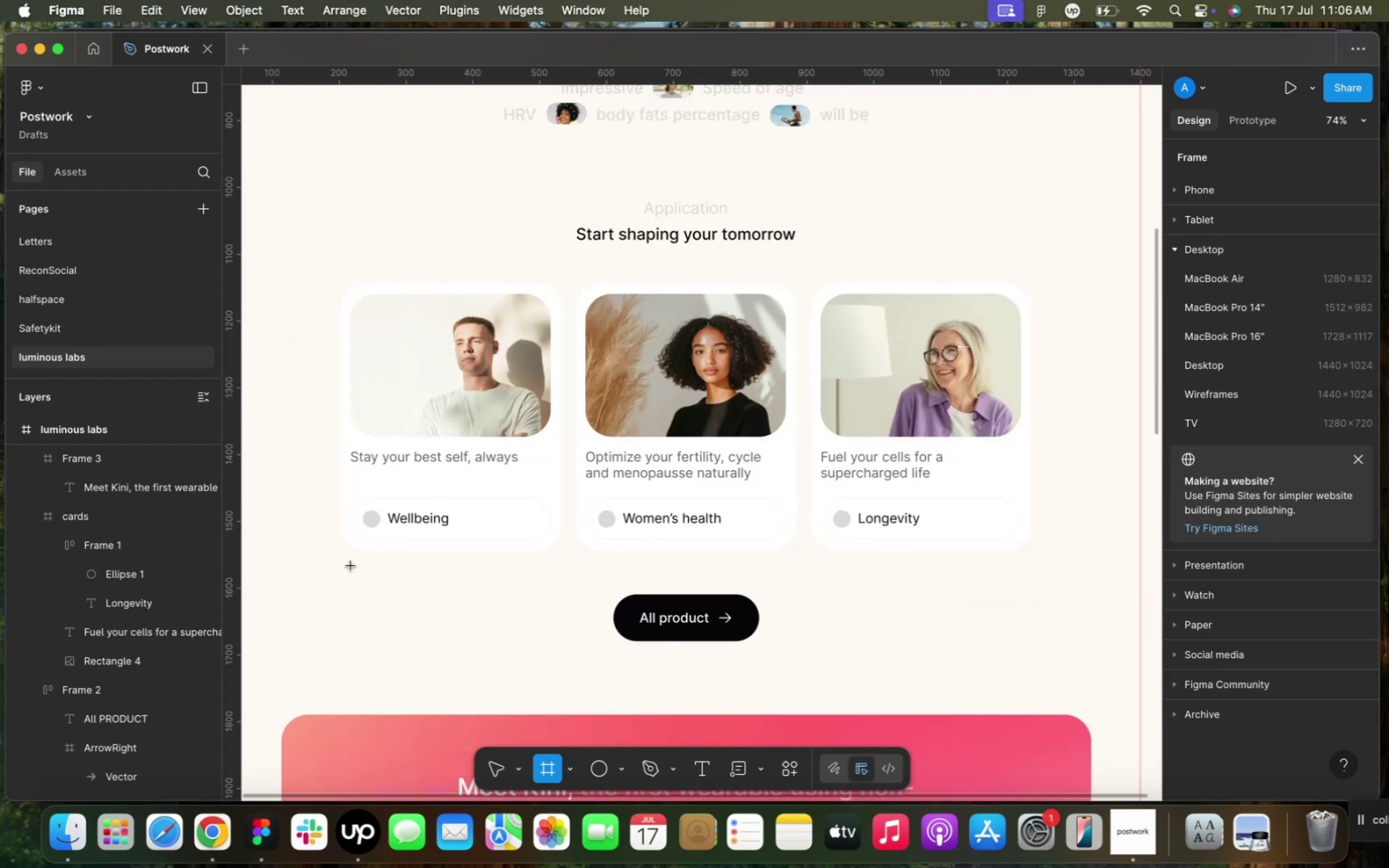 
left_click_drag(start_coordinate=[344, 565], to_coordinate=[1035, 580])
 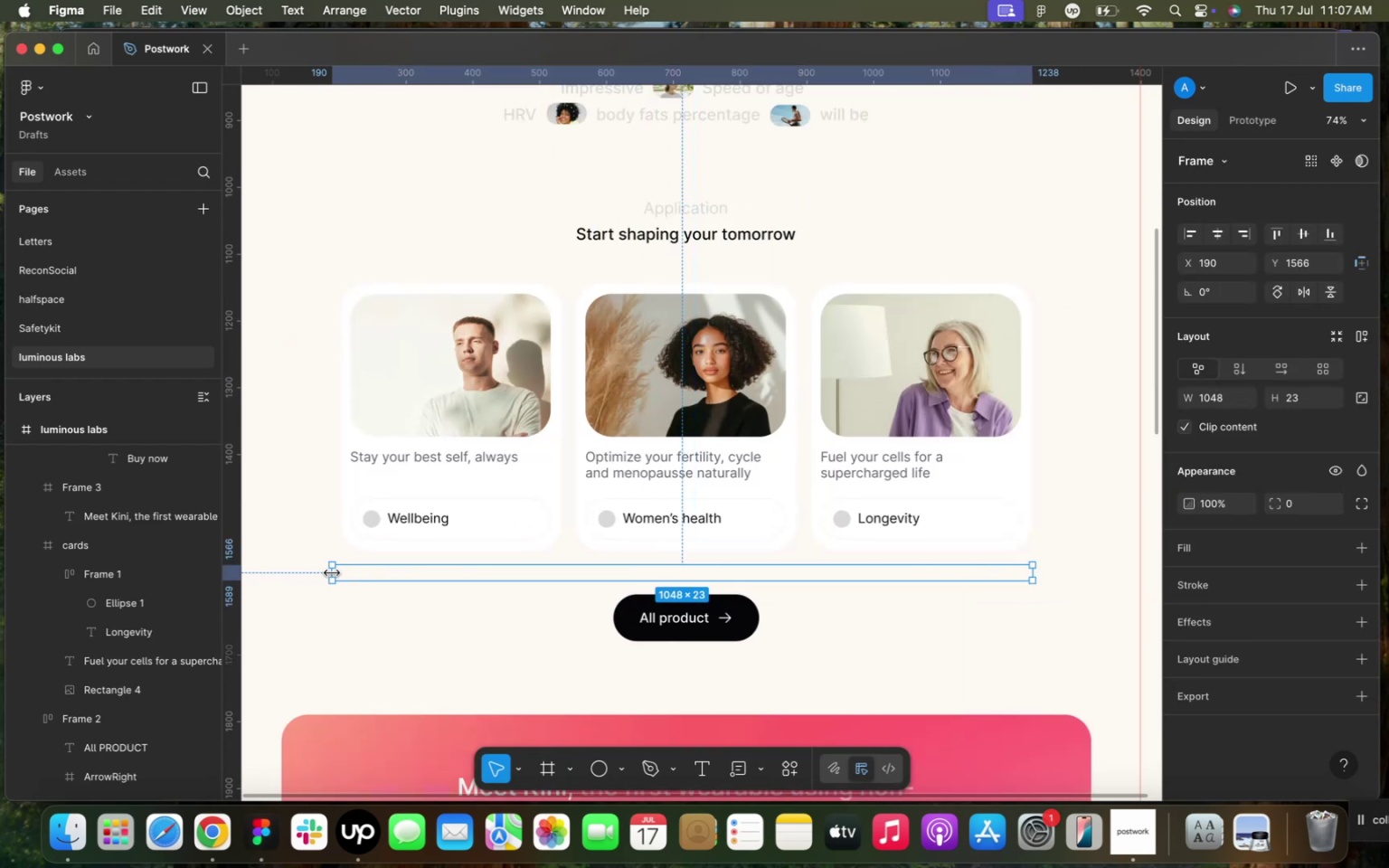 
left_click_drag(start_coordinate=[453, 575], to_coordinate=[495, 509])
 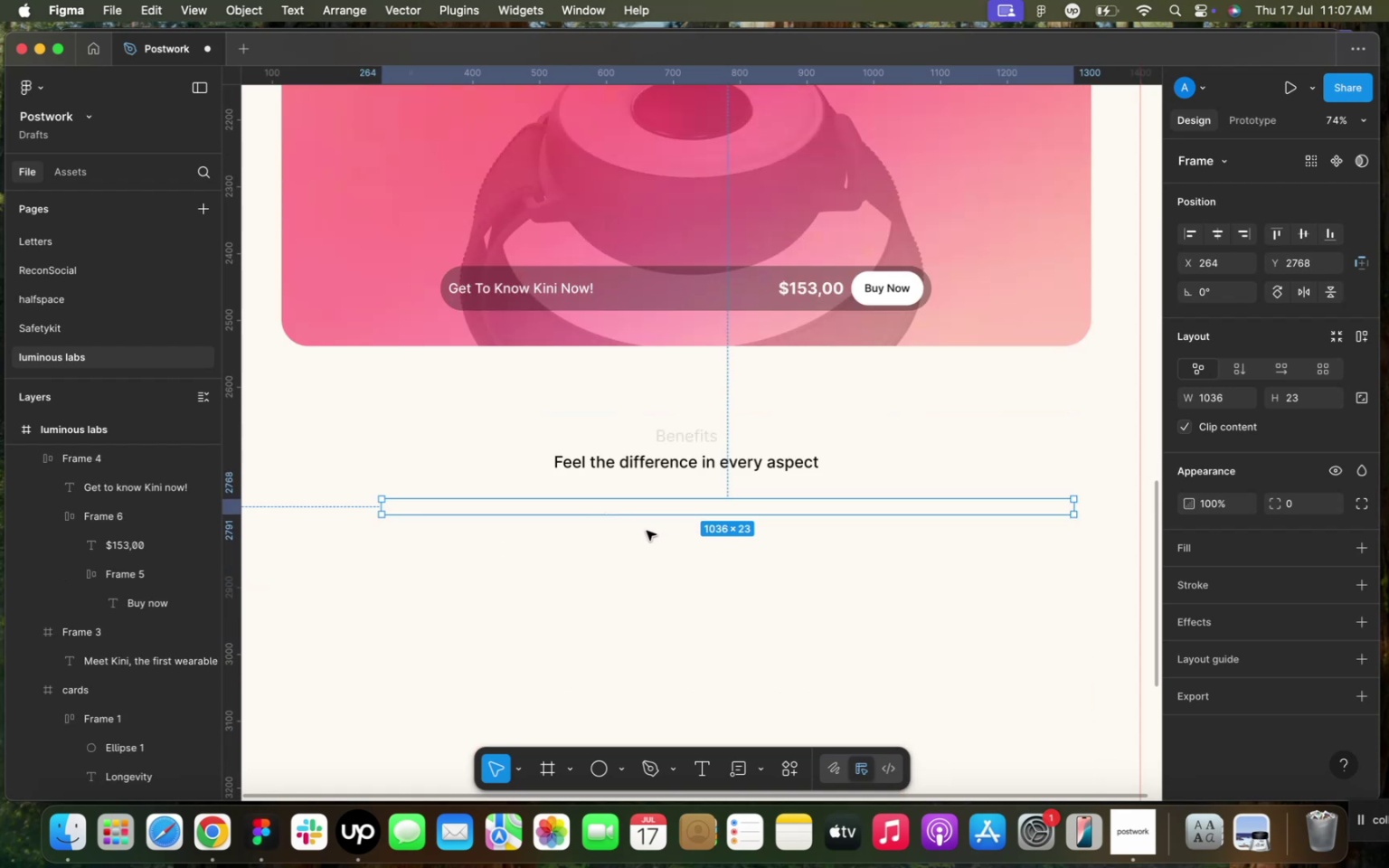 
left_click_drag(start_coordinate=[649, 513], to_coordinate=[605, 516])
 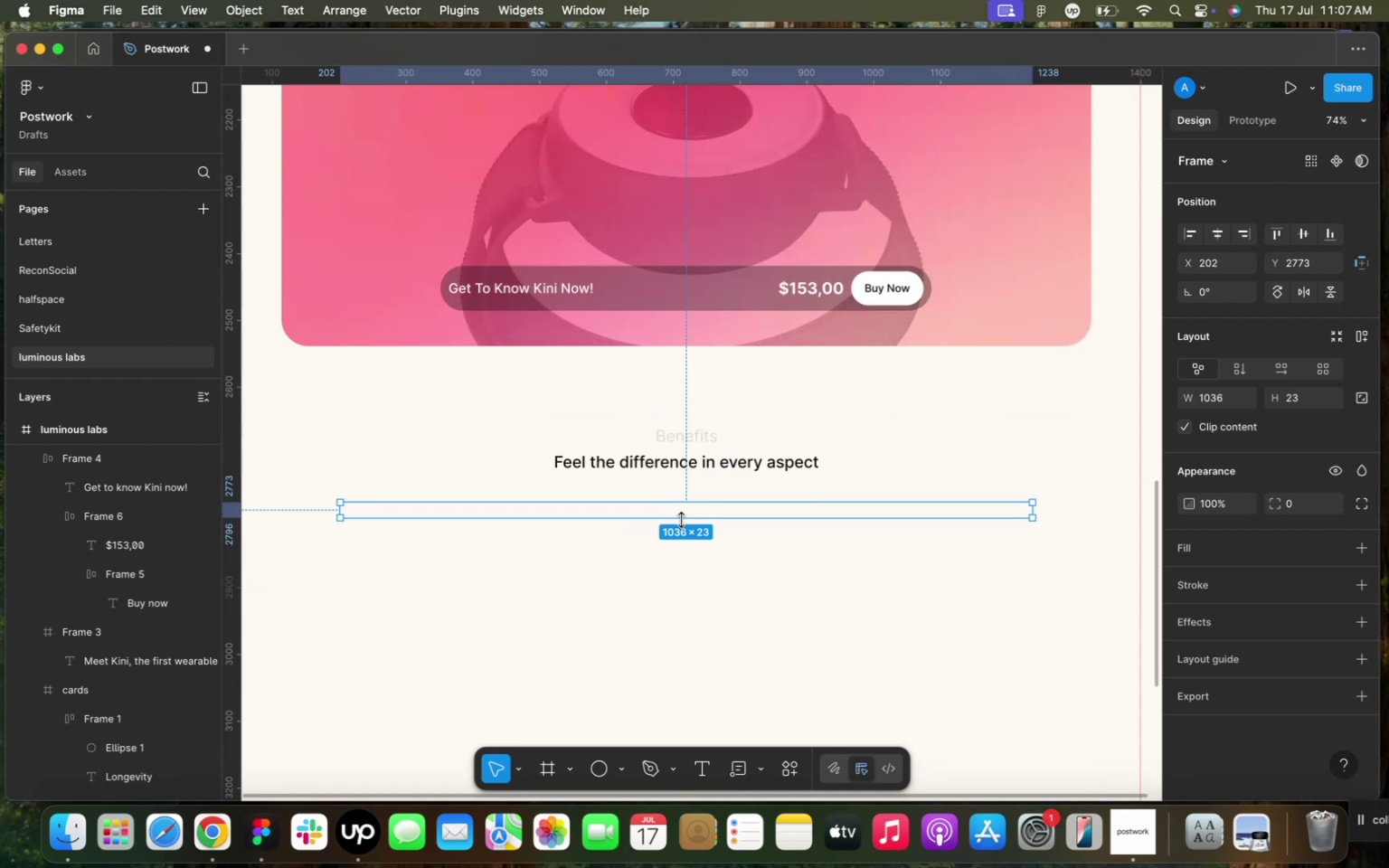 
left_click_drag(start_coordinate=[681, 520], to_coordinate=[719, 785])
 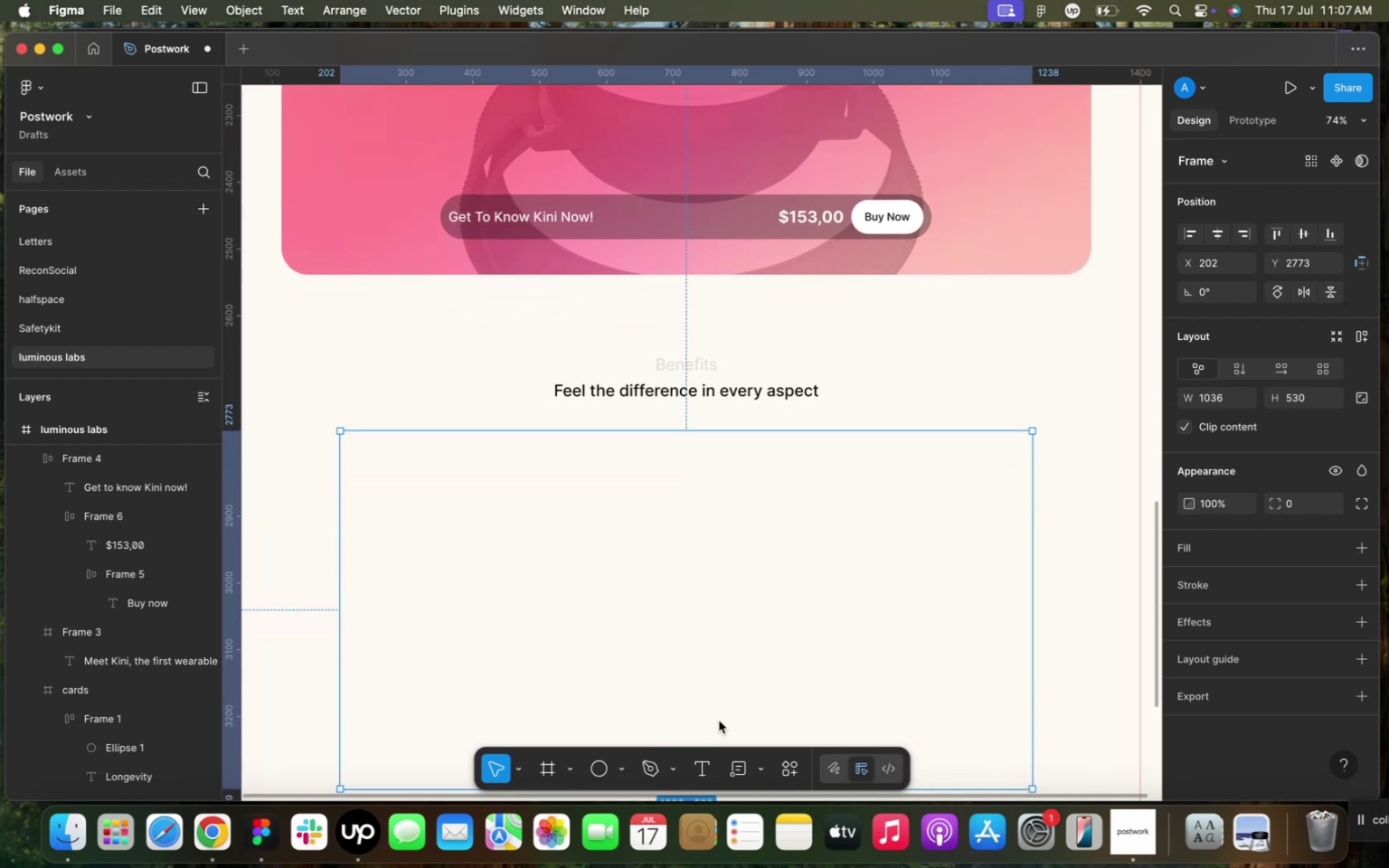 
scroll: coordinate [713, 591], scroll_direction: down, amount: 4.0
 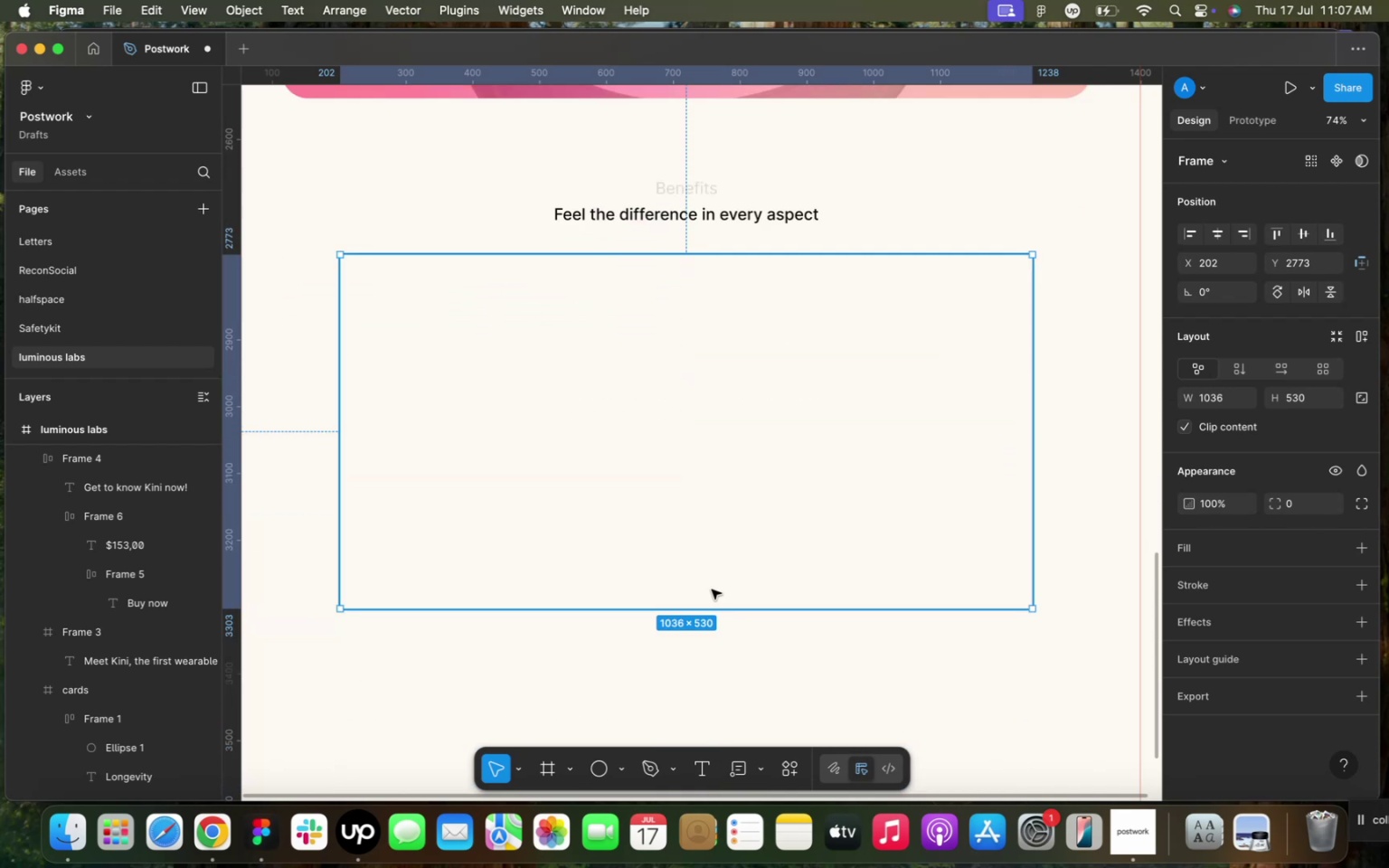 
left_click_drag(start_coordinate=[704, 610], to_coordinate=[703, 586])
 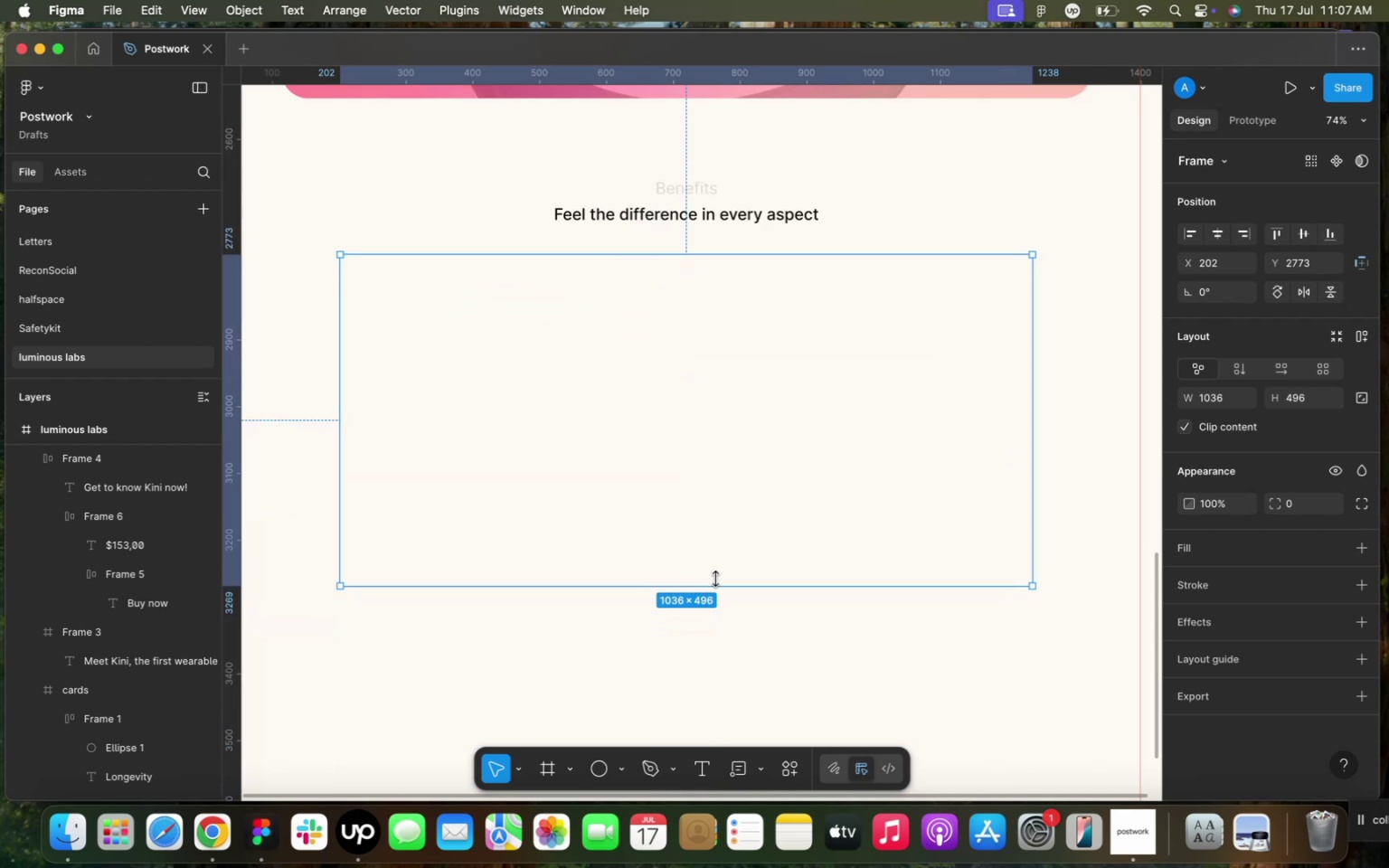 
left_click_drag(start_coordinate=[708, 402], to_coordinate=[708, 414])
 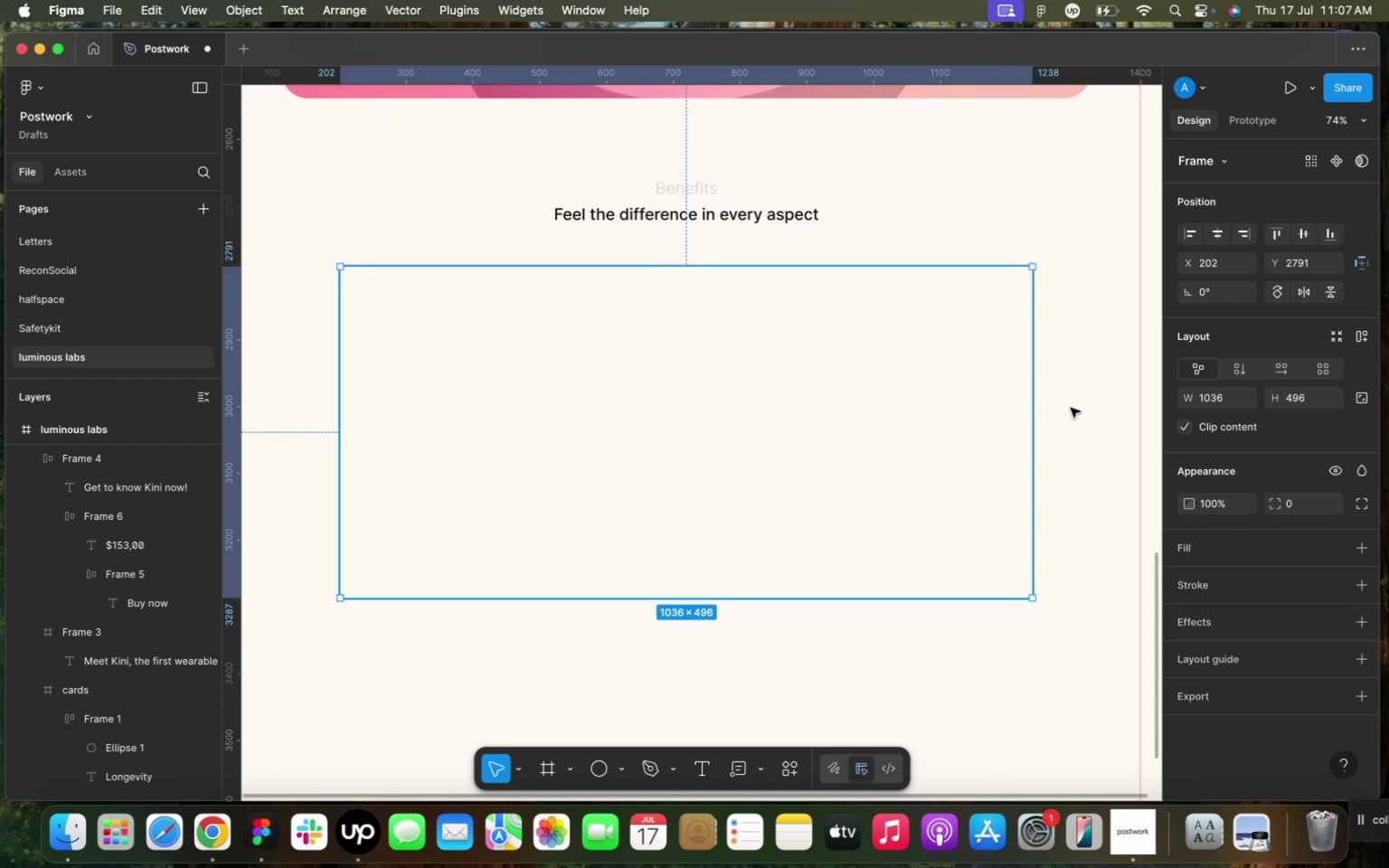 
left_click([1220, 544])
 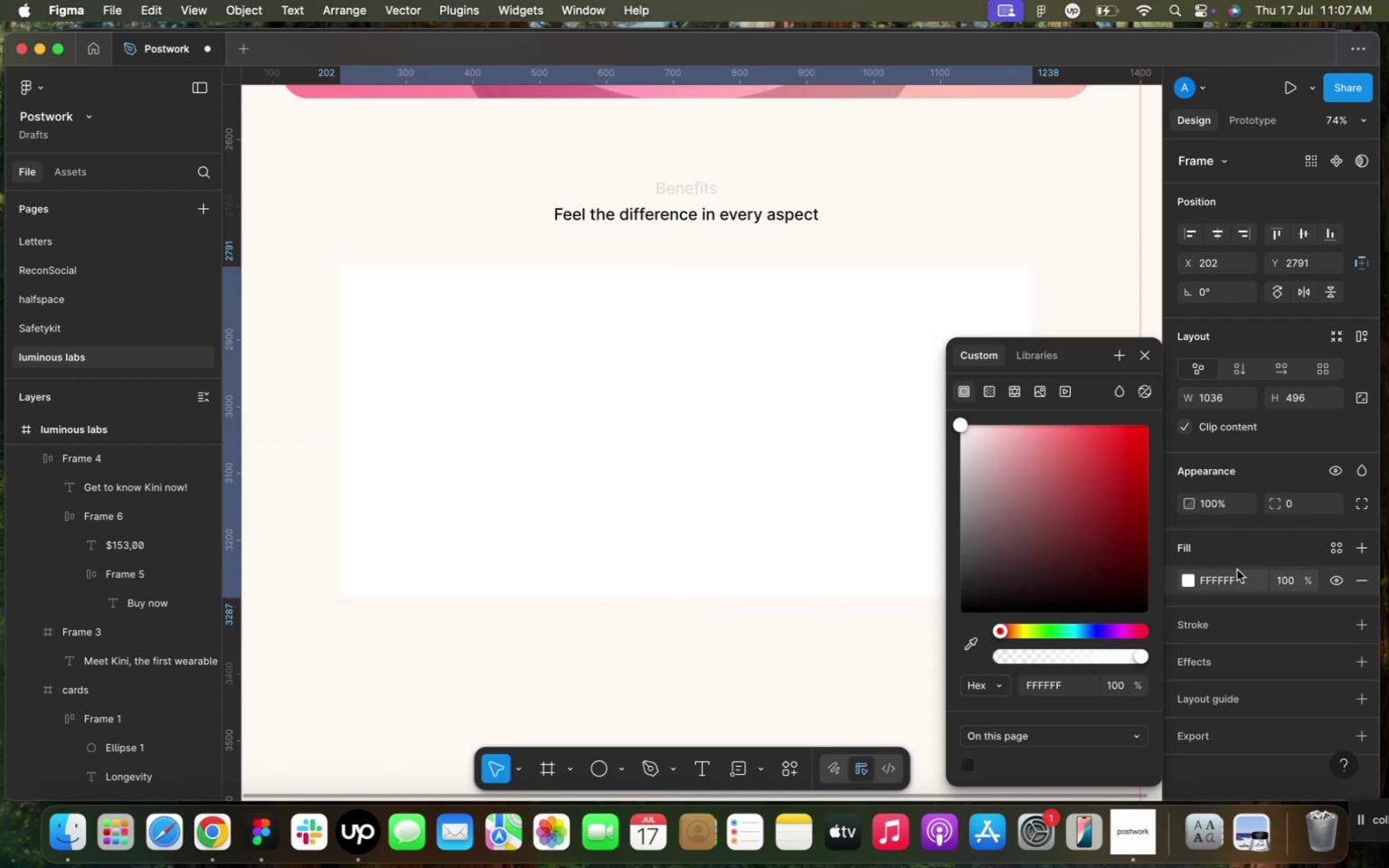 
left_click([1337, 548])
 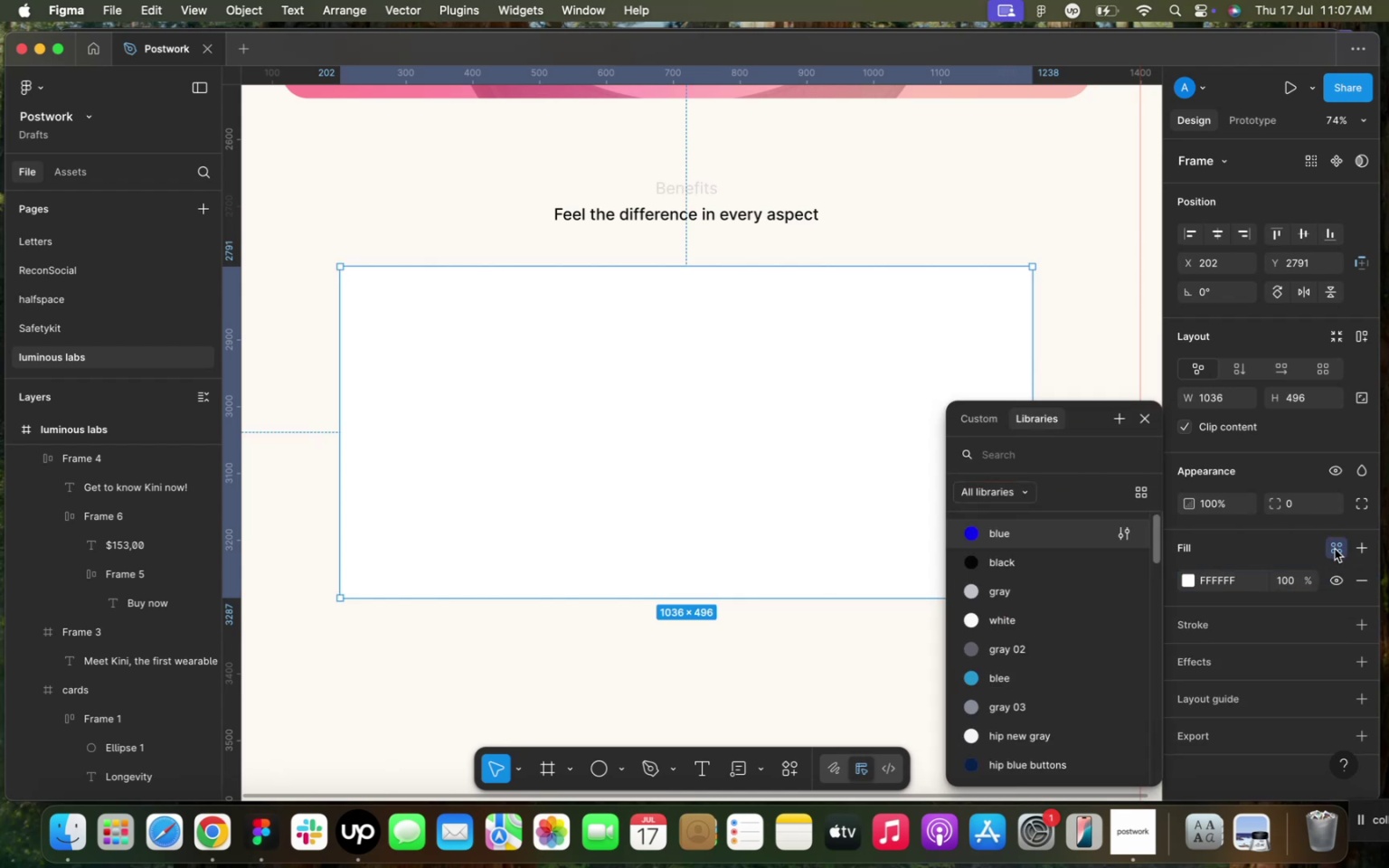 
scroll: coordinate [1065, 629], scroll_direction: down, amount: 5.0
 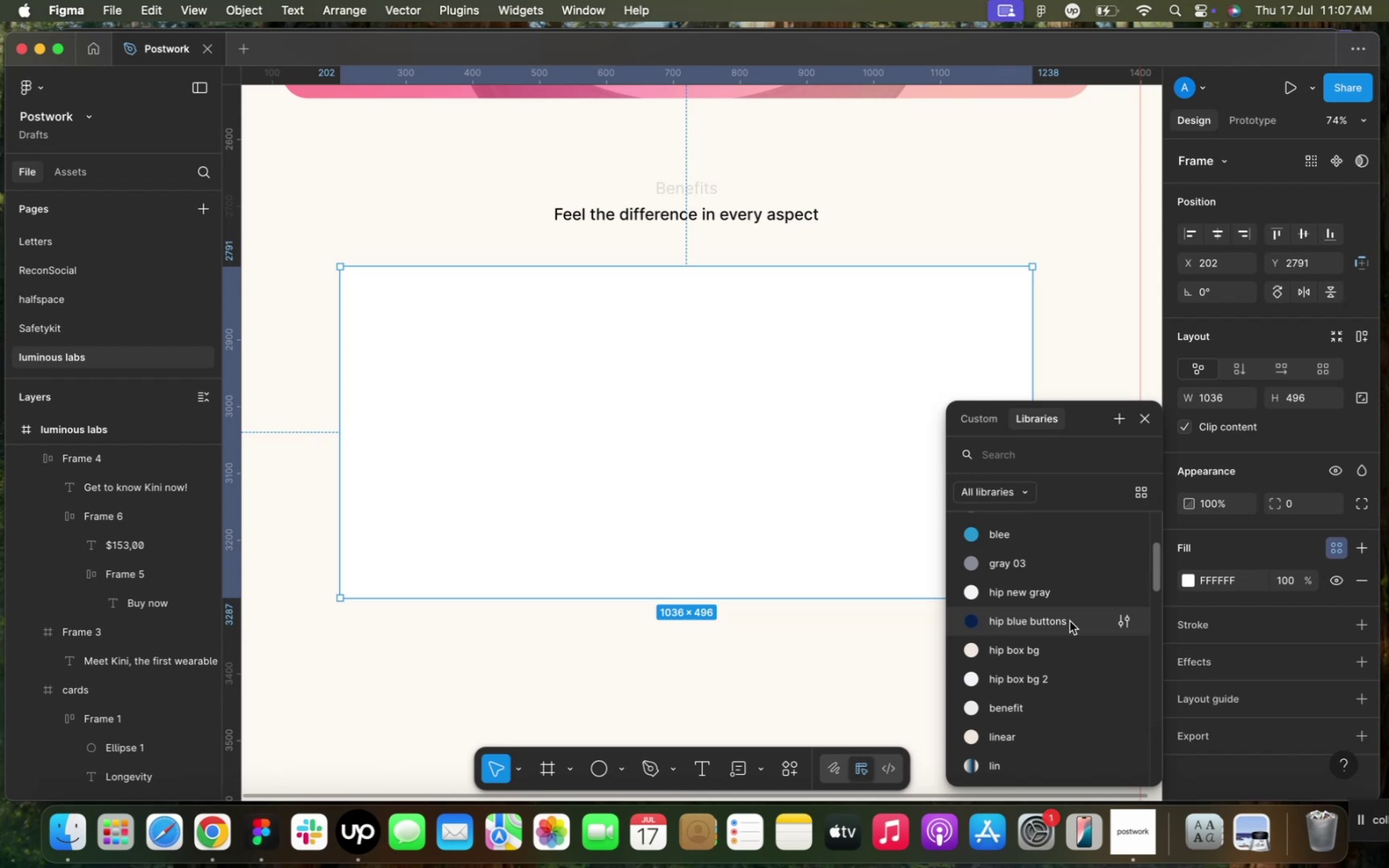 
wait(32.7)
 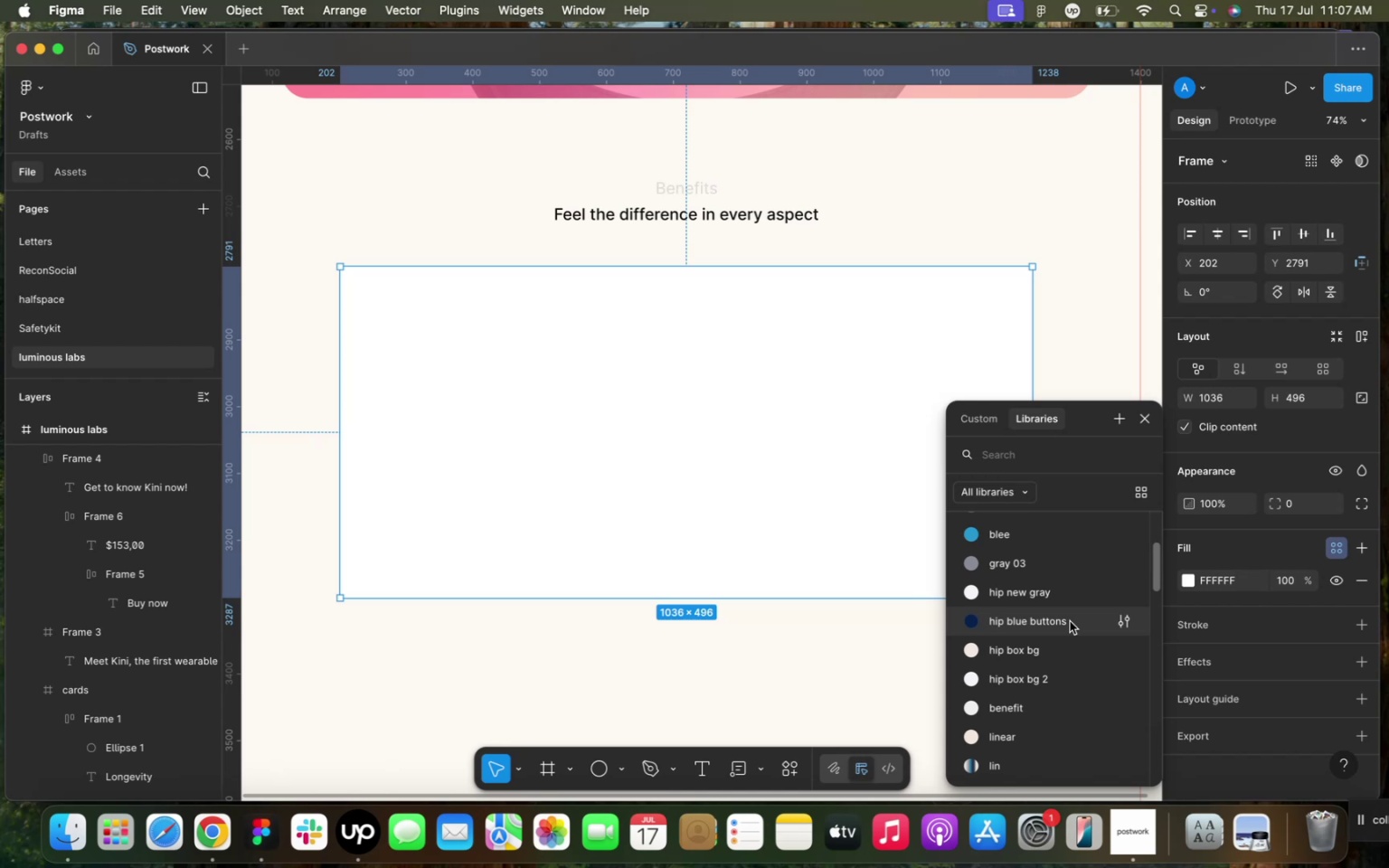 
scroll: coordinate [1029, 684], scroll_direction: down, amount: 15.0
 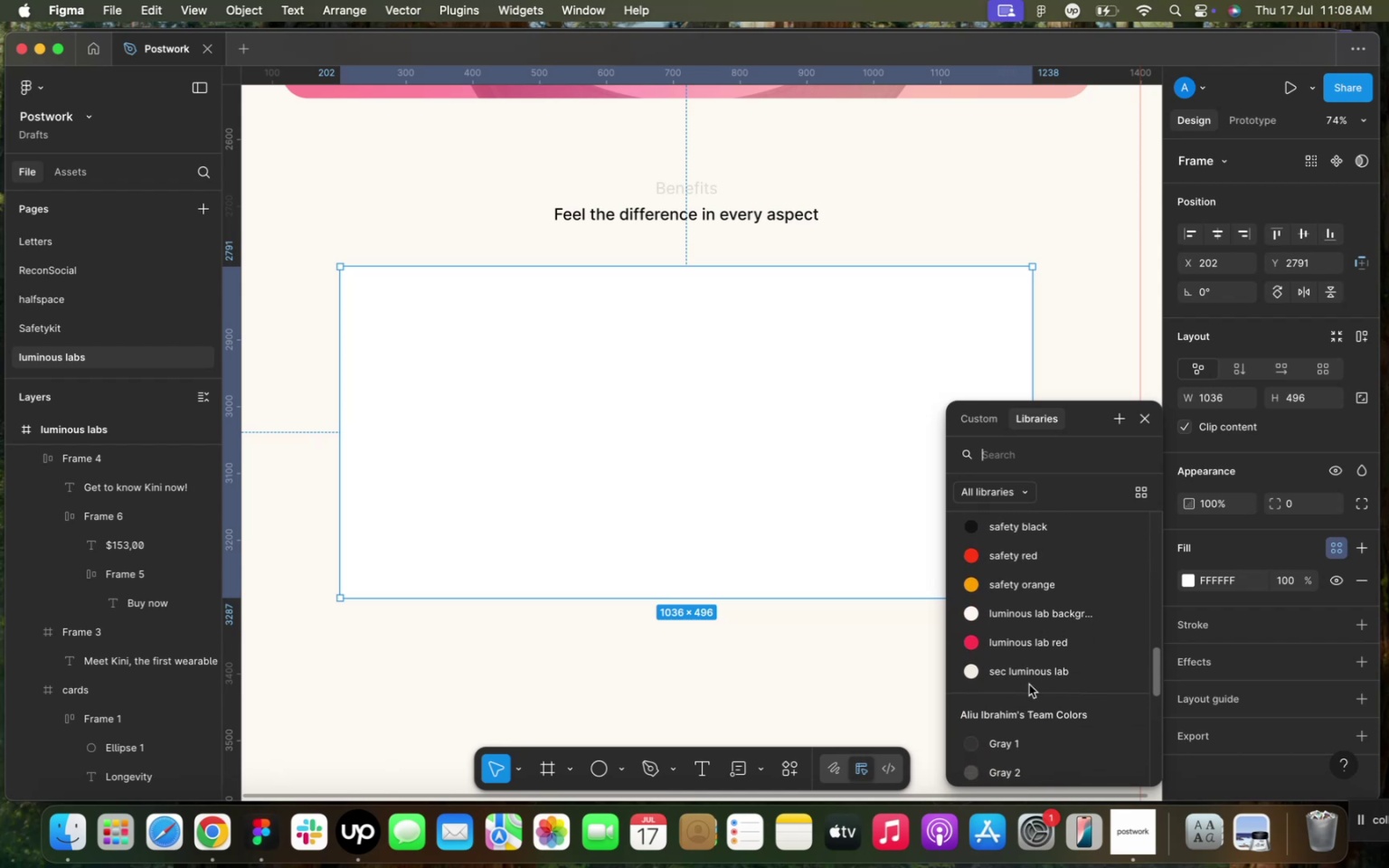 
left_click([1030, 671])
 